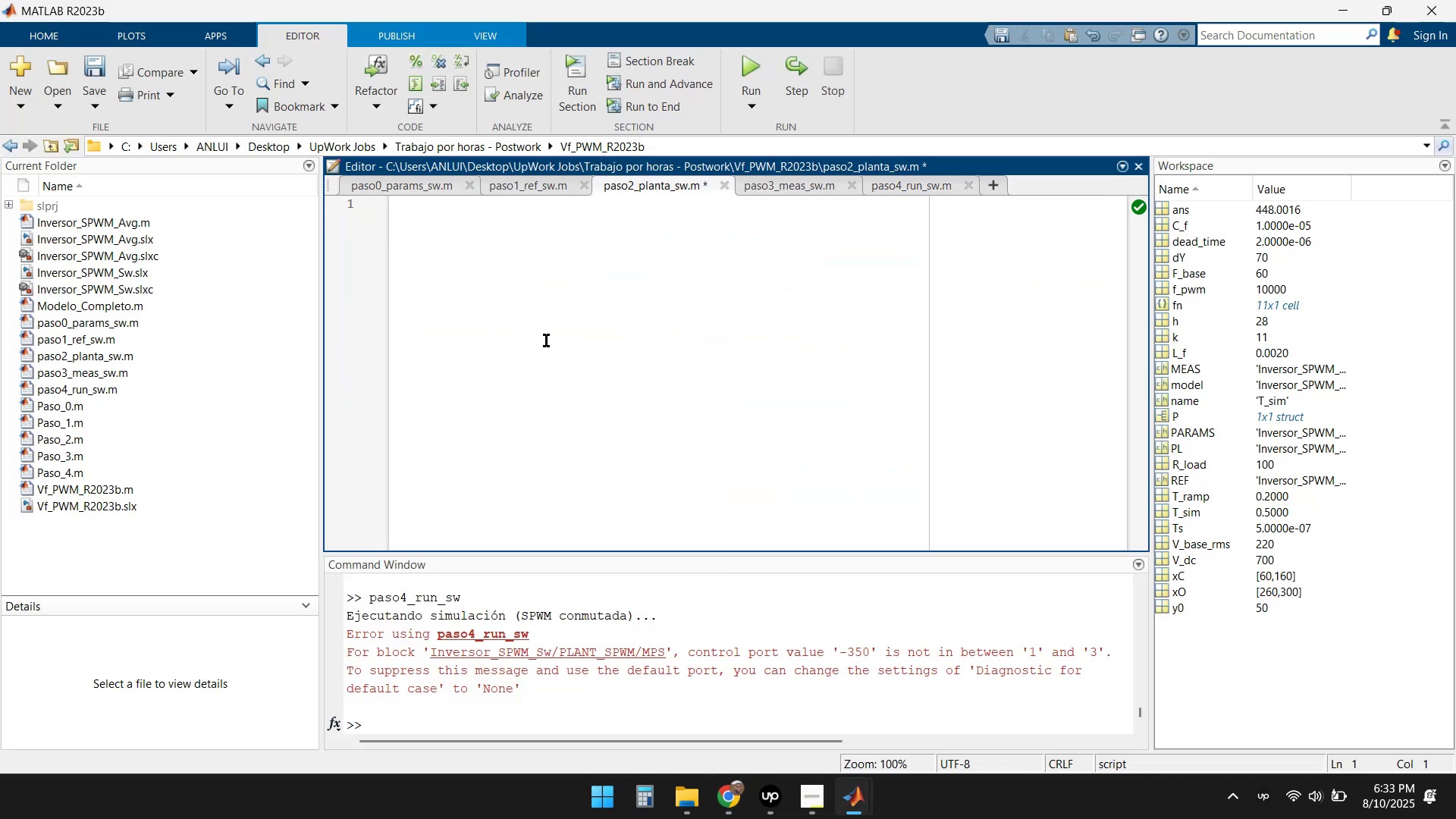 
key(Control+V)
 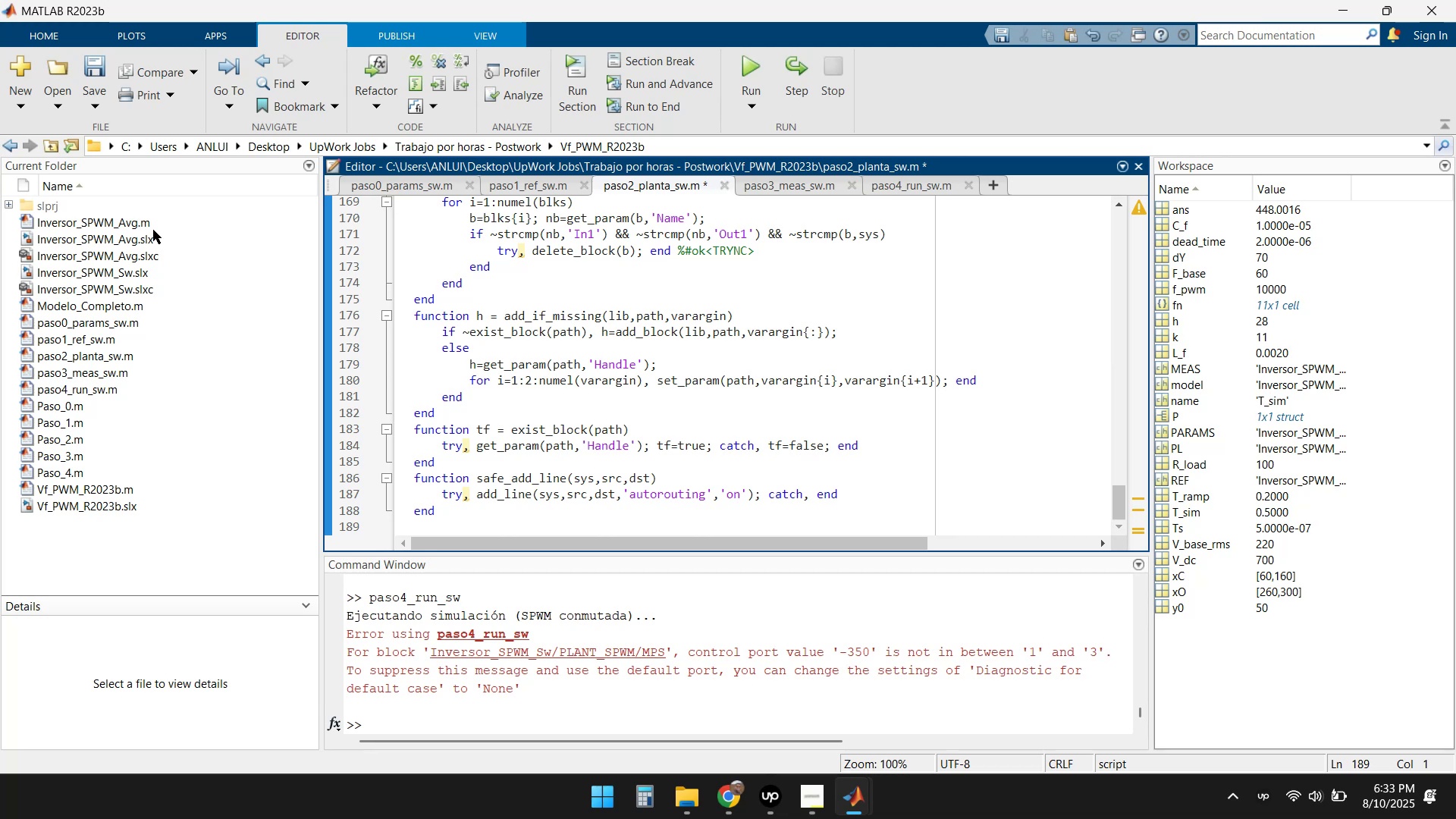 
left_click([99, 67])
 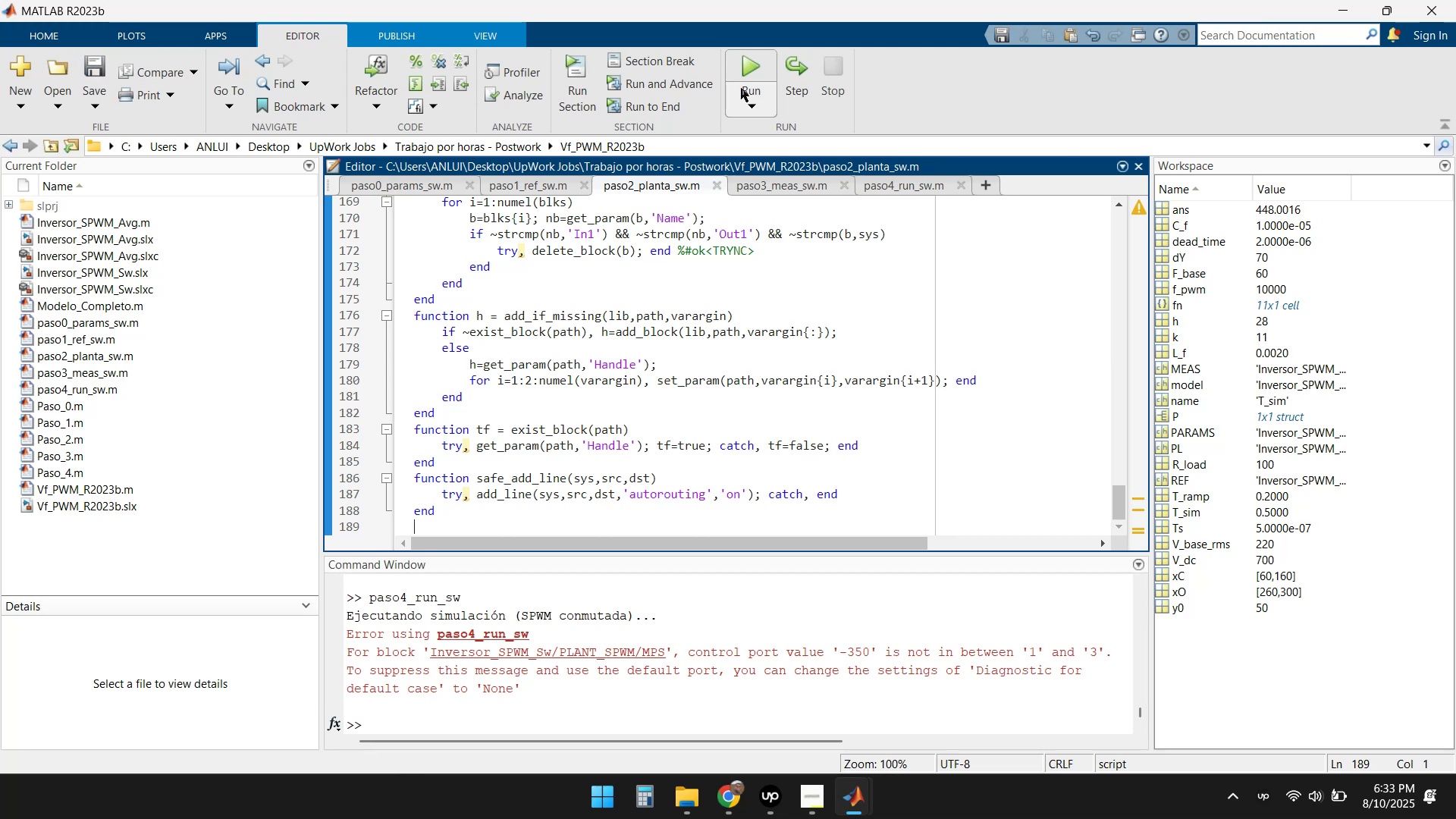 
left_click([749, 64])
 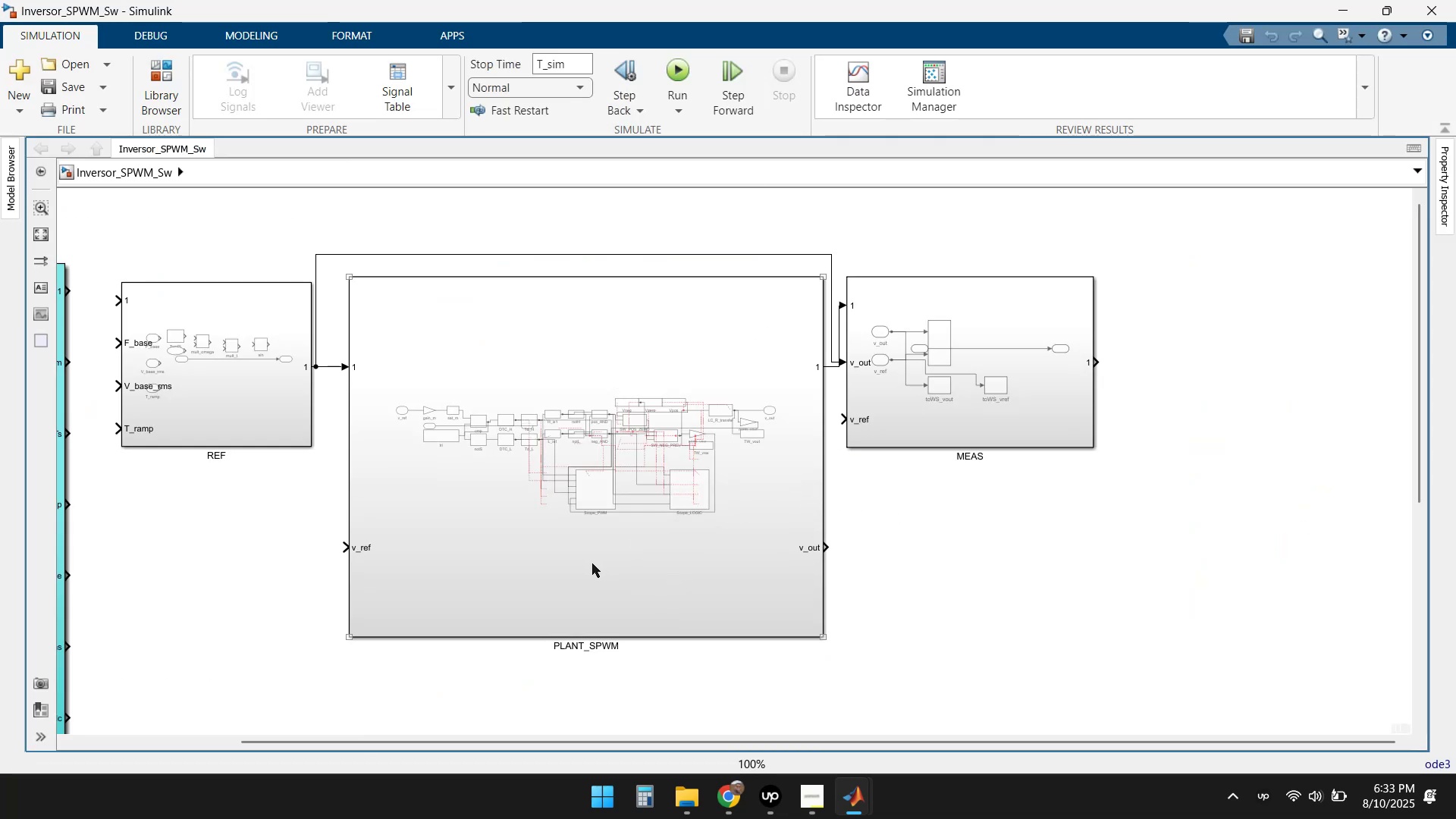 
wait(6.32)
 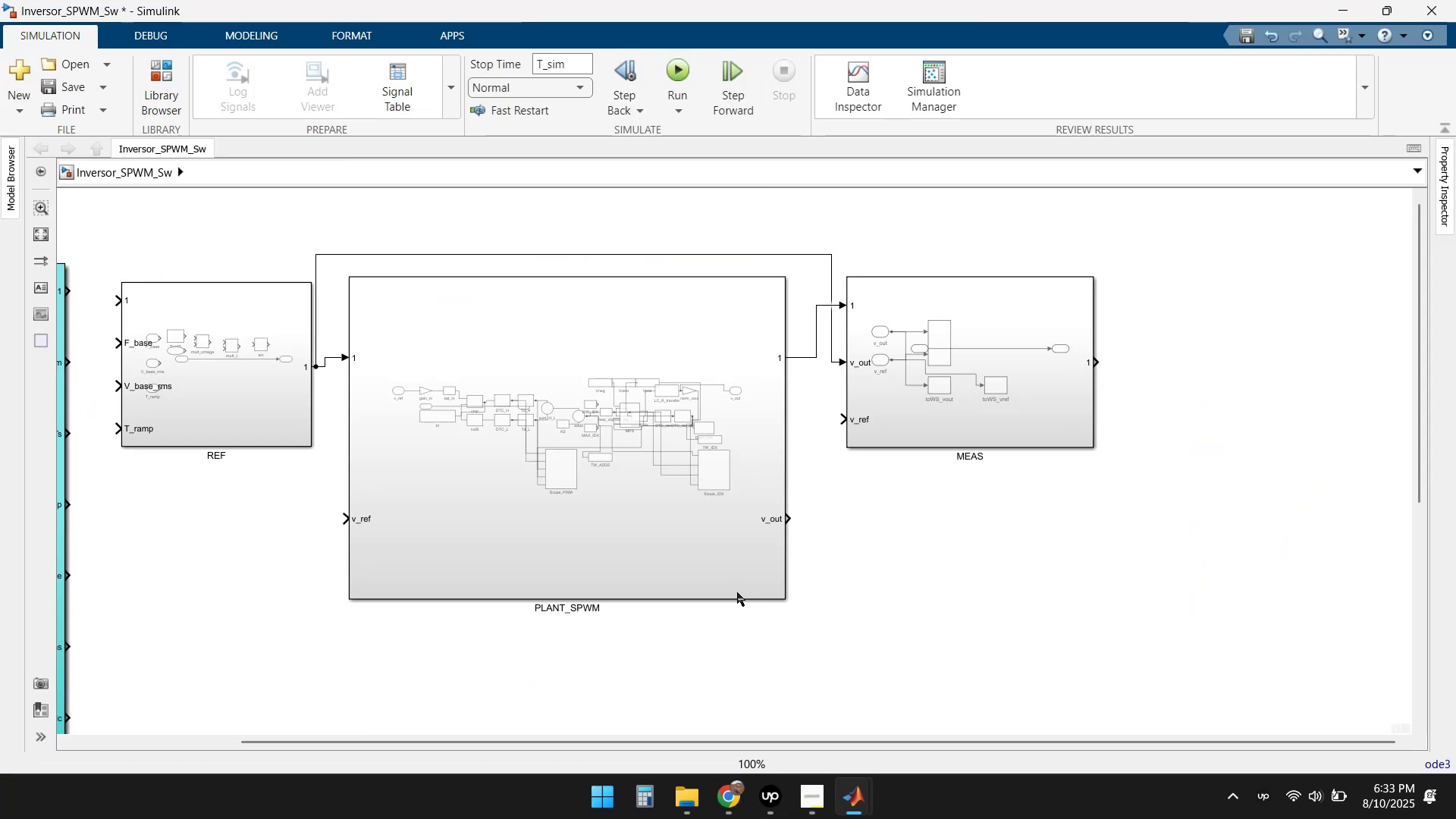 
left_click([594, 562])
 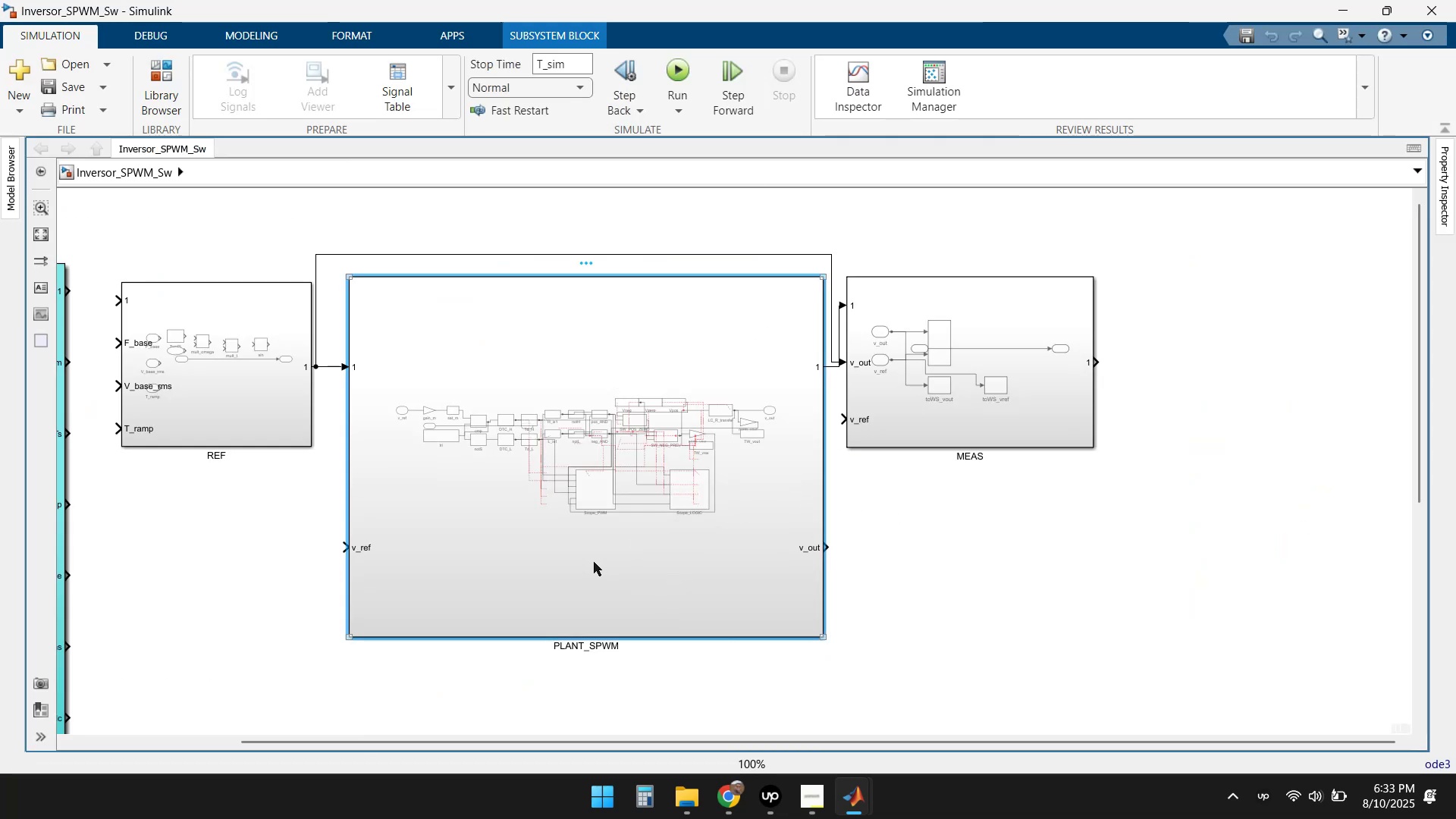 
key(Delete)
 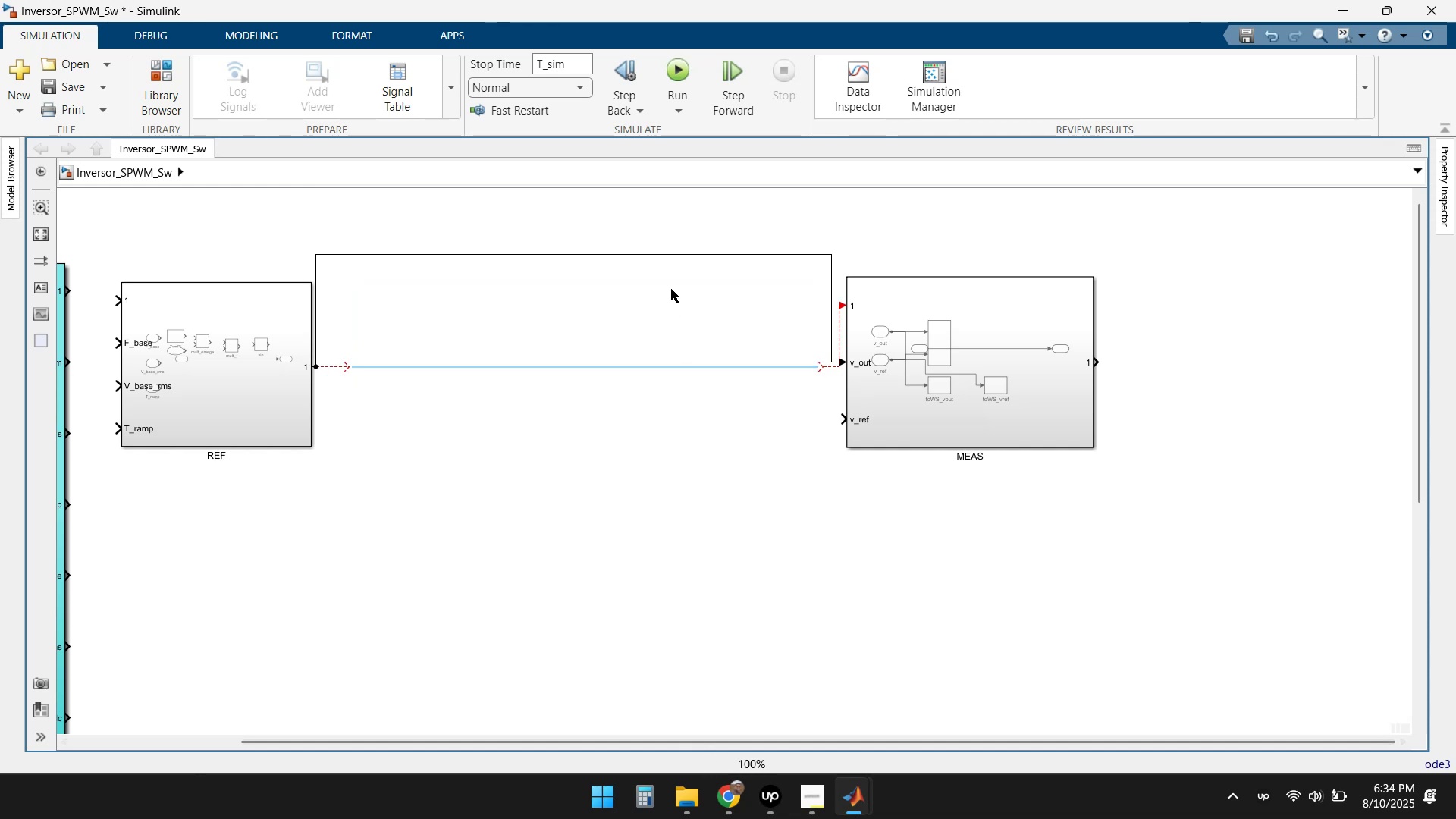 
left_click([671, 256])
 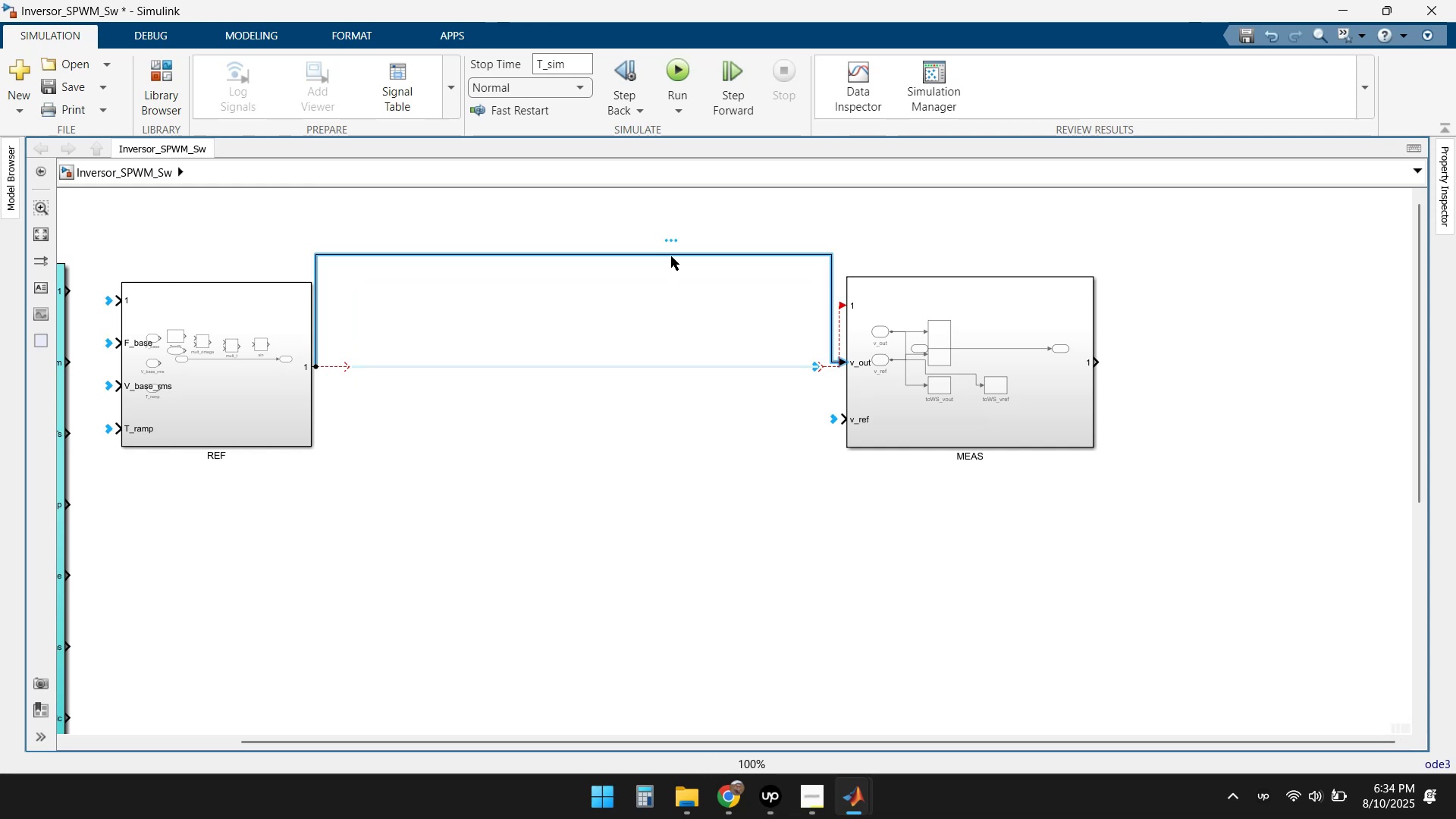 
key(Delete)
 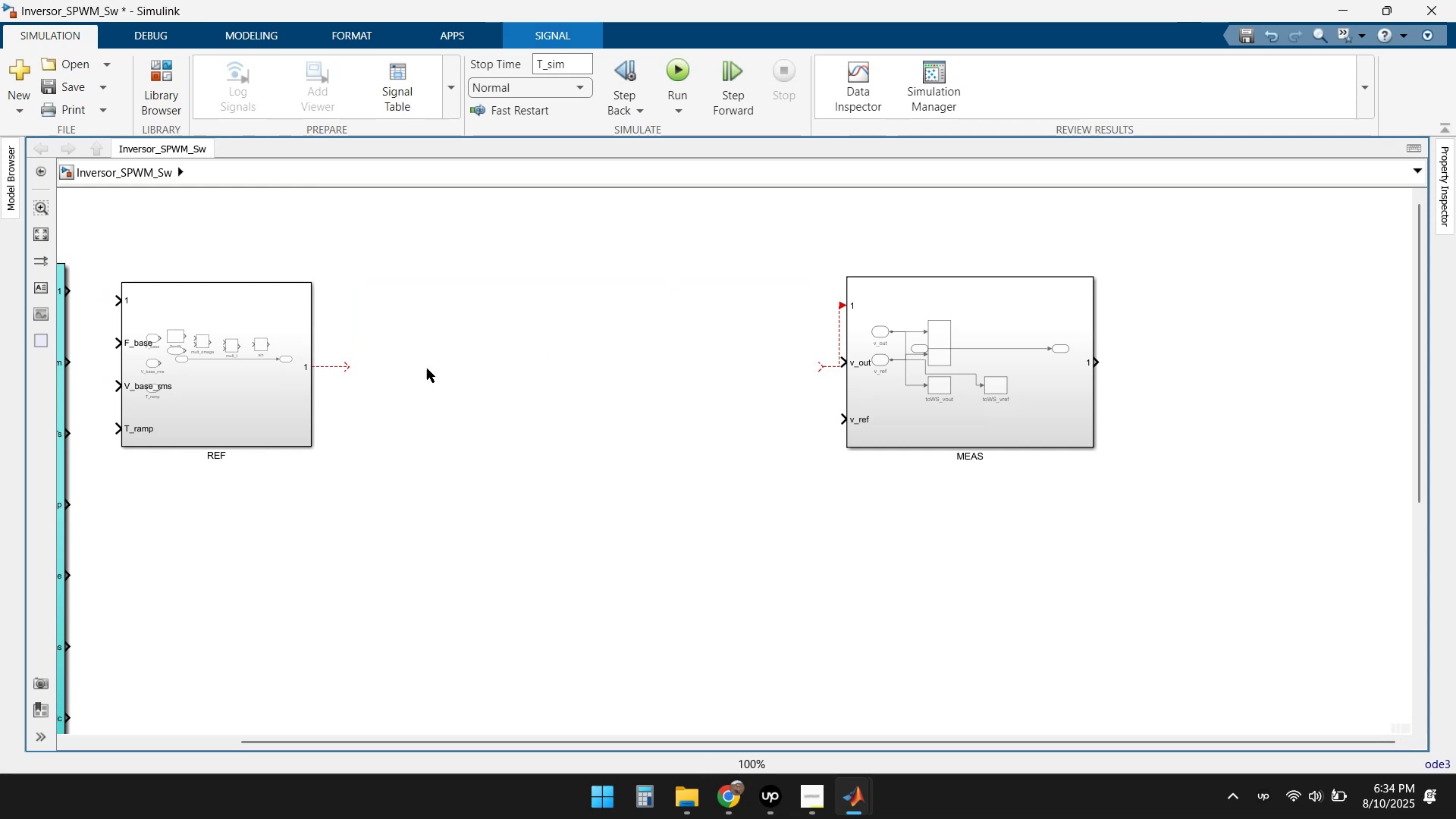 
left_click([337, 368])
 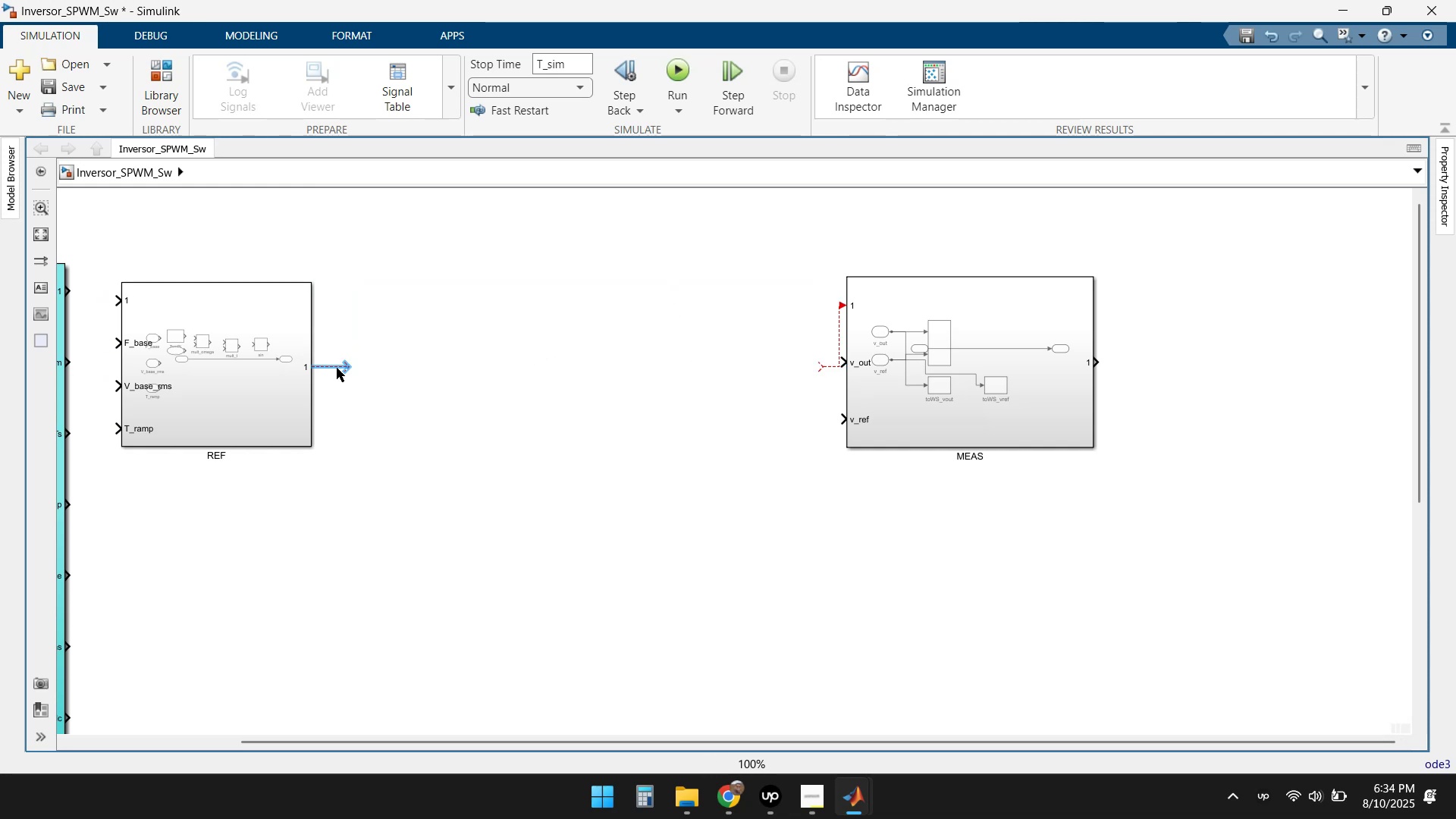 
key(Delete)
 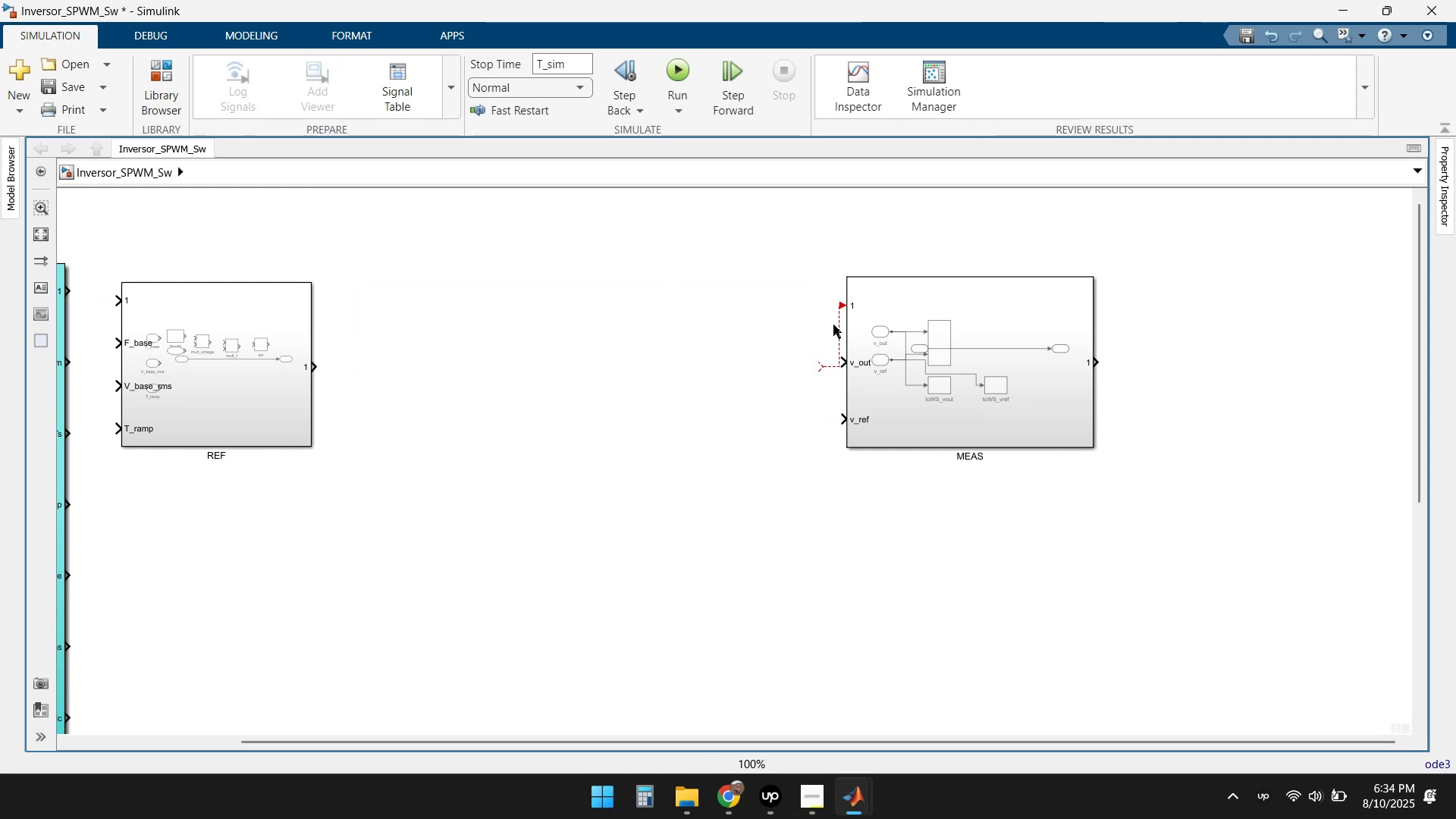 
left_click([829, 366])
 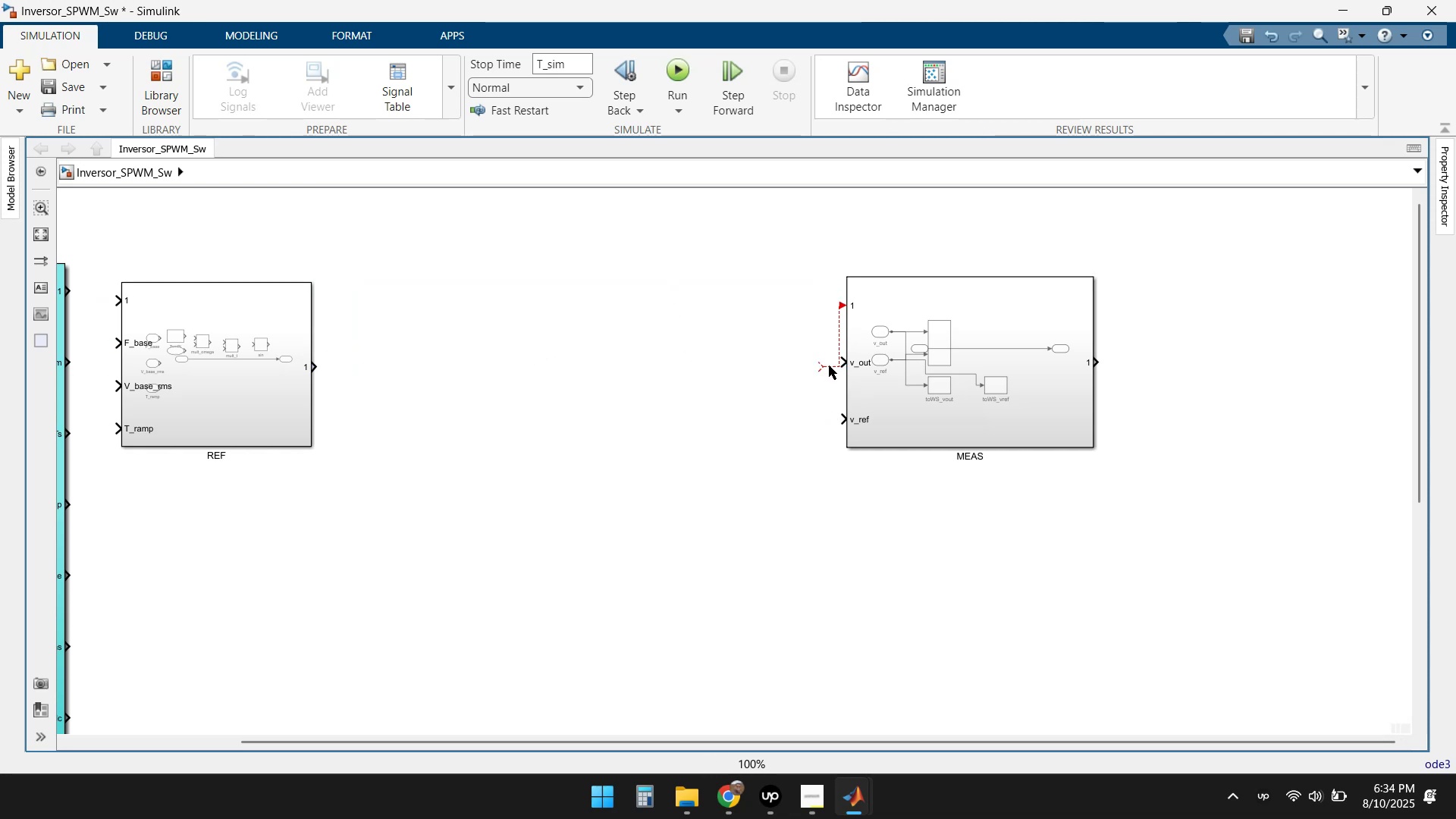 
key(Delete)
 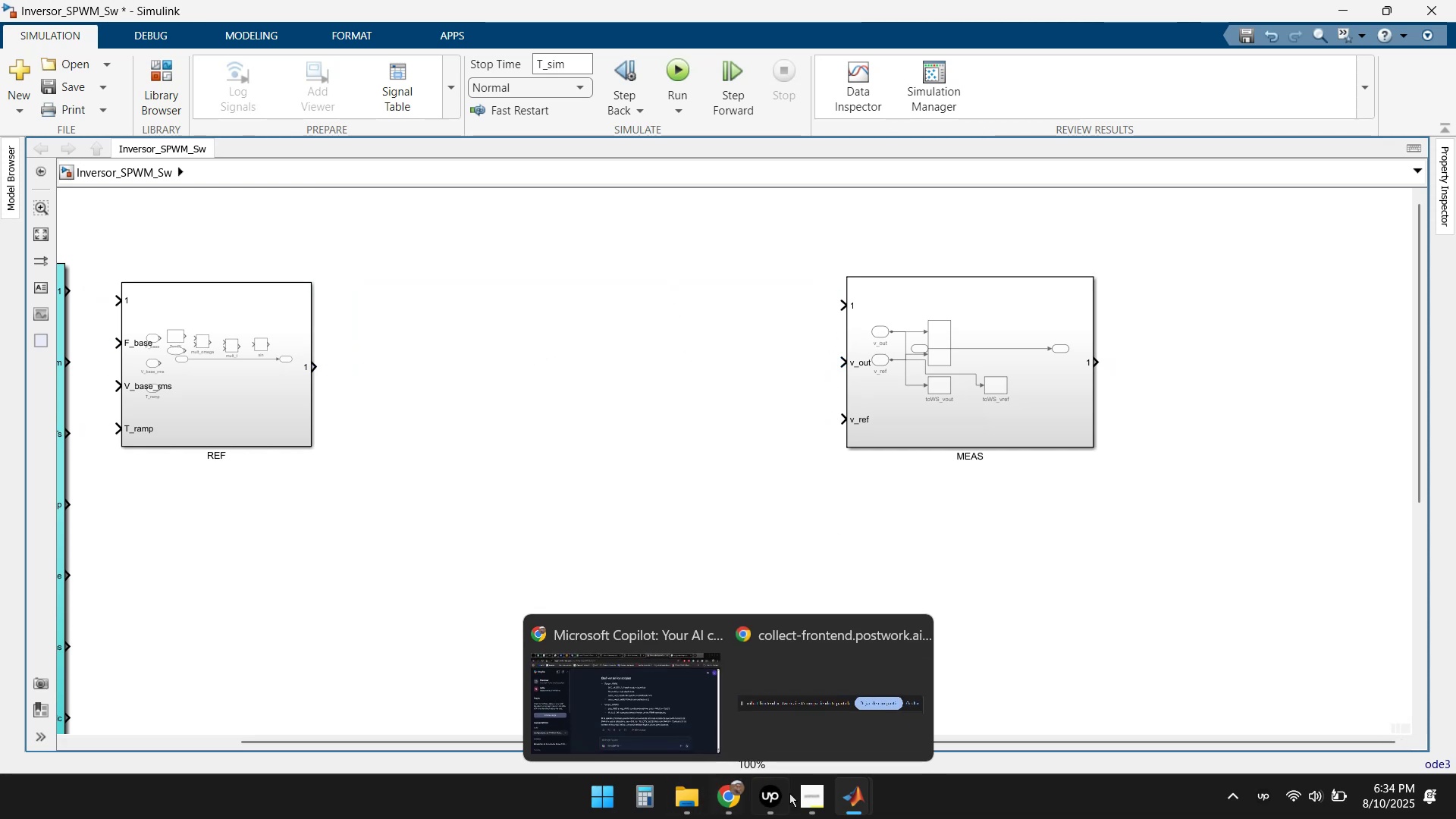 
double_click([751, 695])
 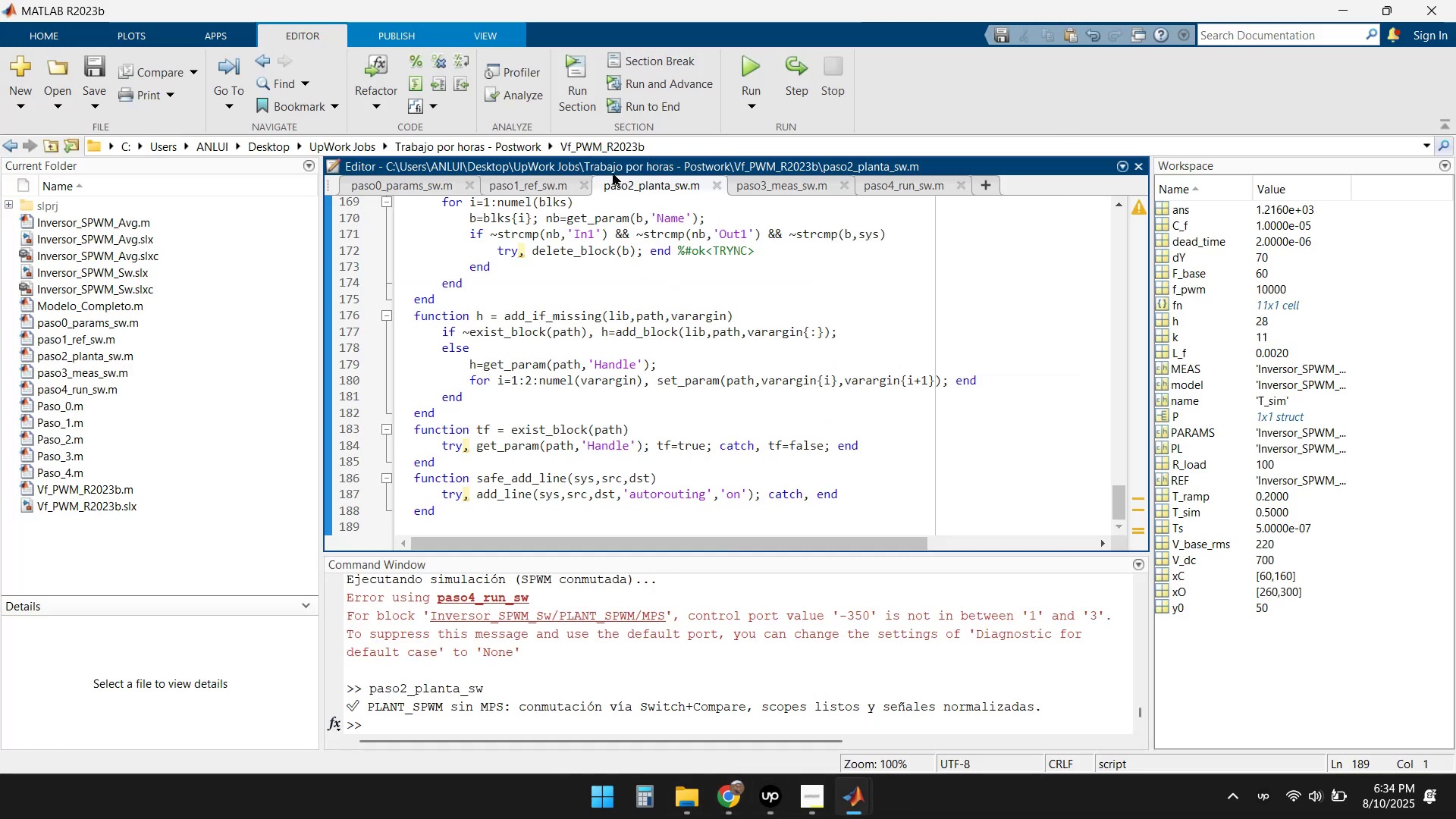 
left_click([750, 69])
 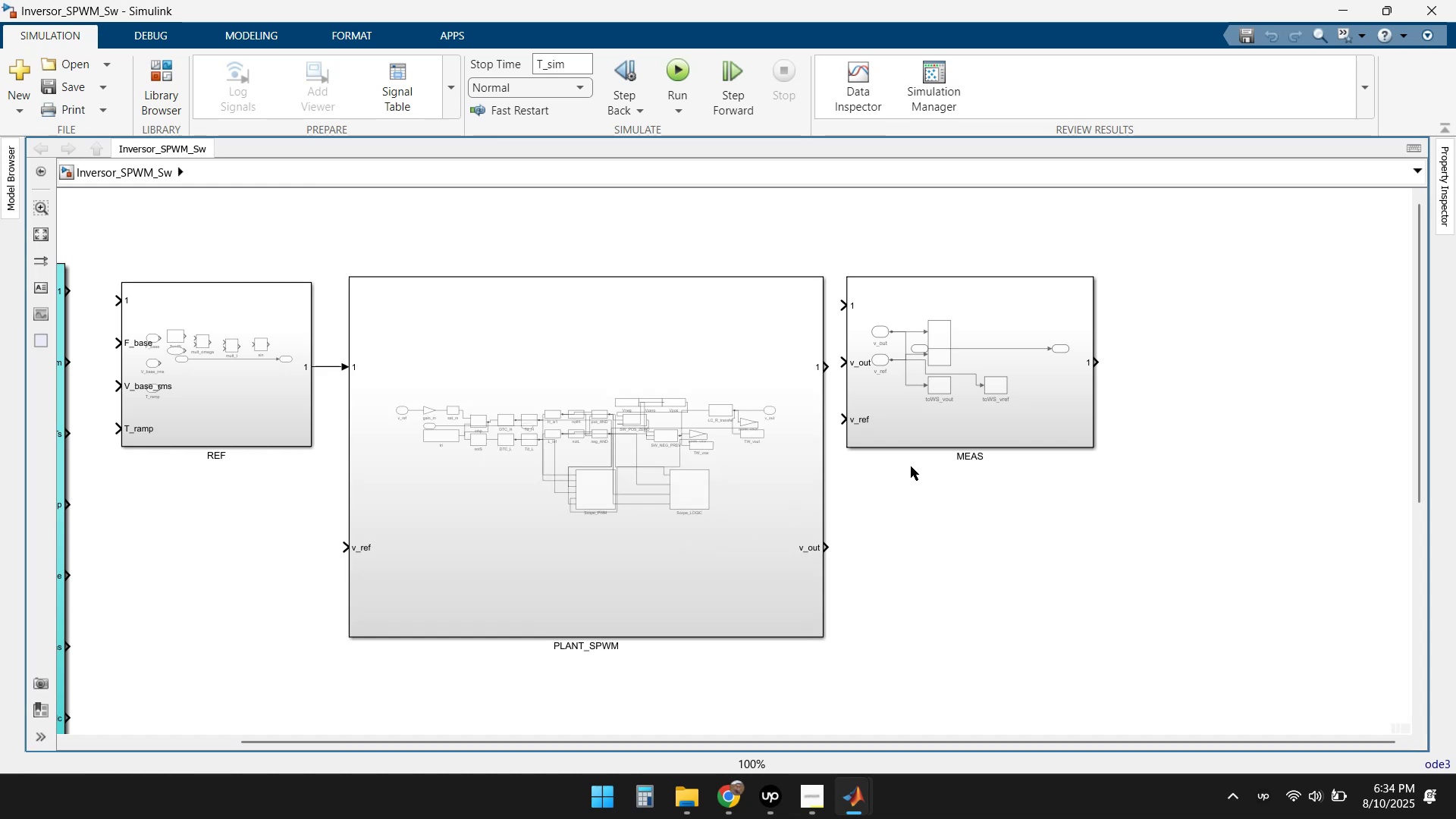 
left_click_drag(start_coordinate=[994, 304], to_coordinate=[1020, 318])
 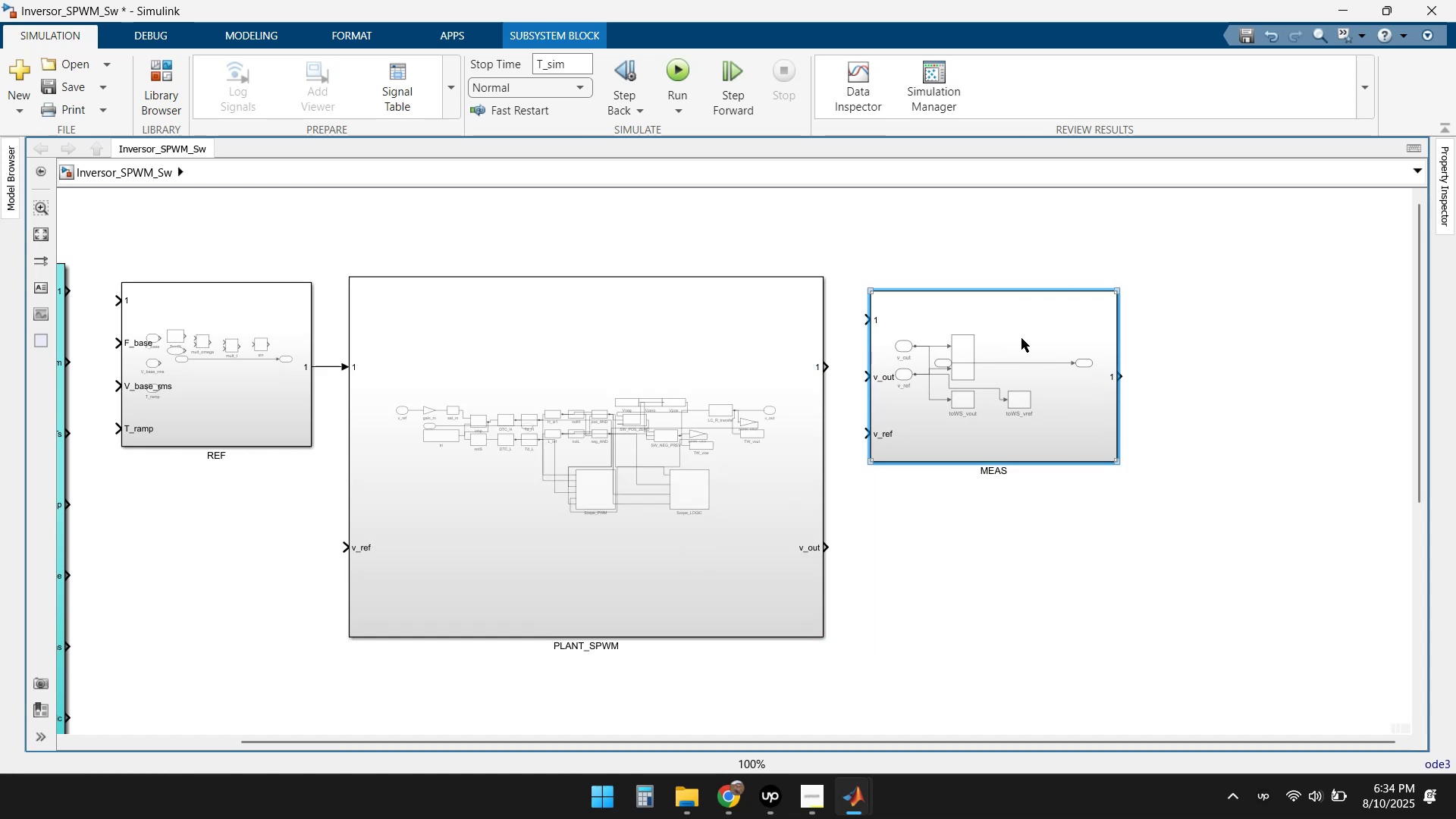 
key(Delete)
 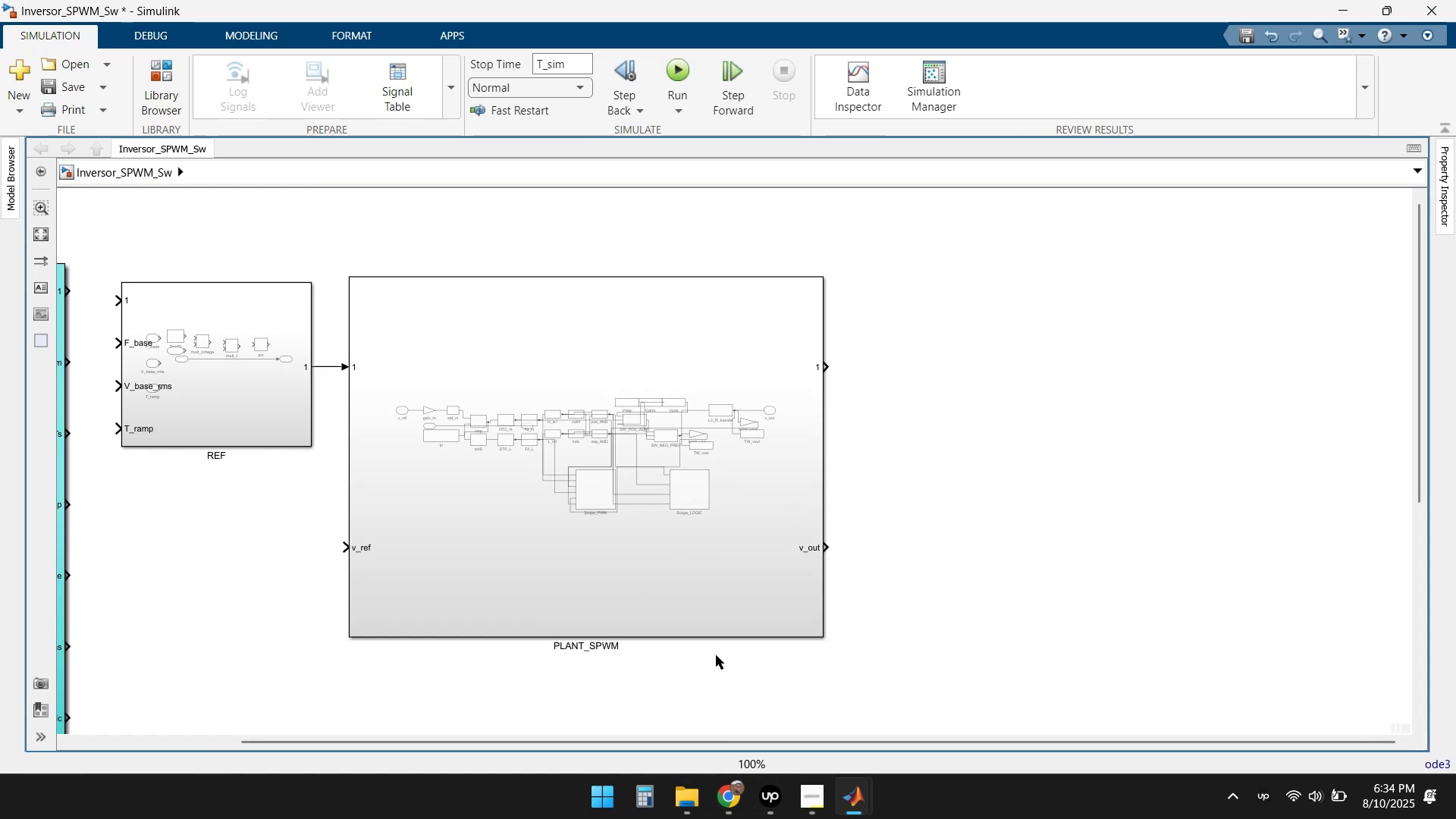 
double_click([719, 713])
 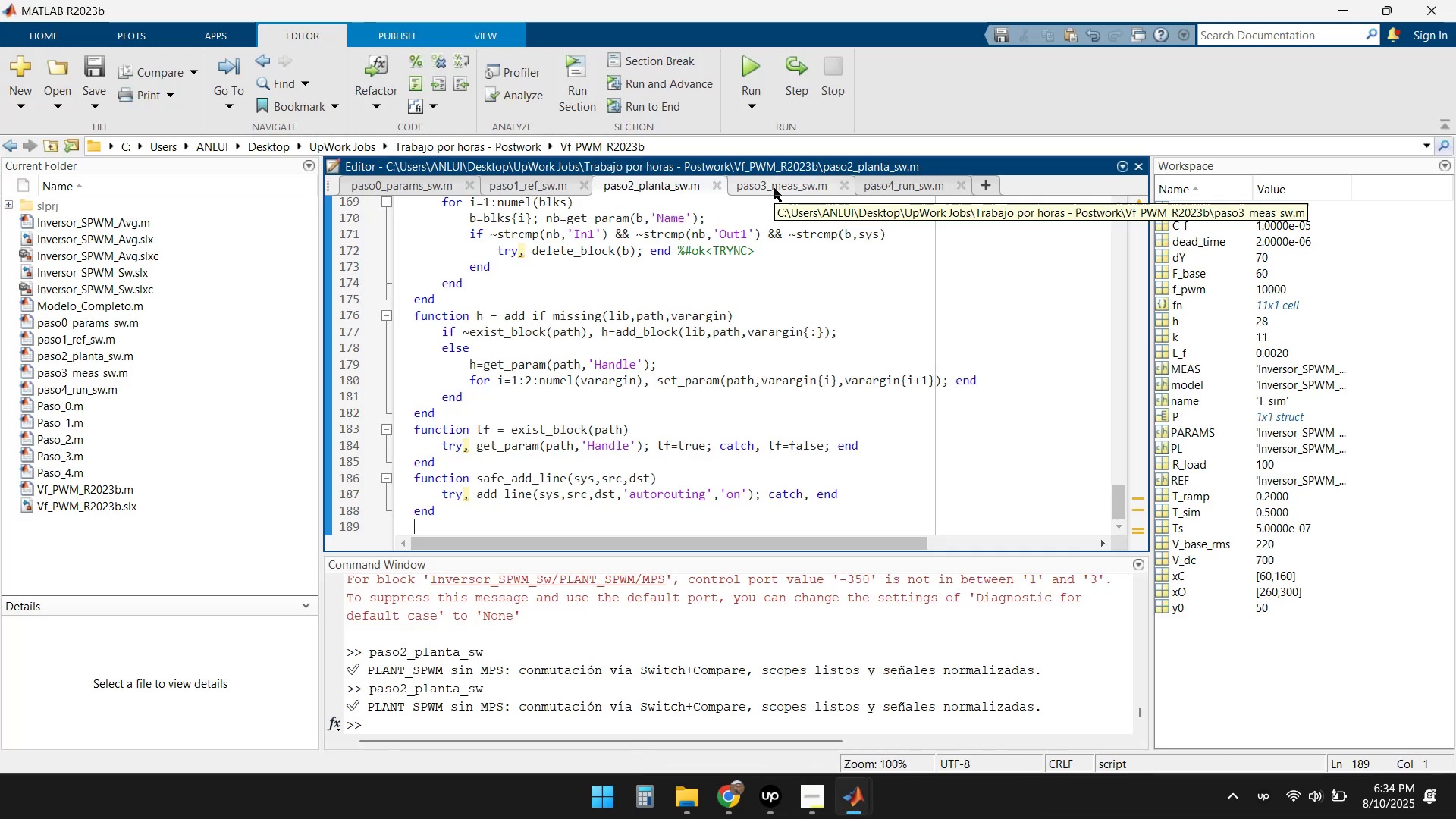 
left_click([774, 188])
 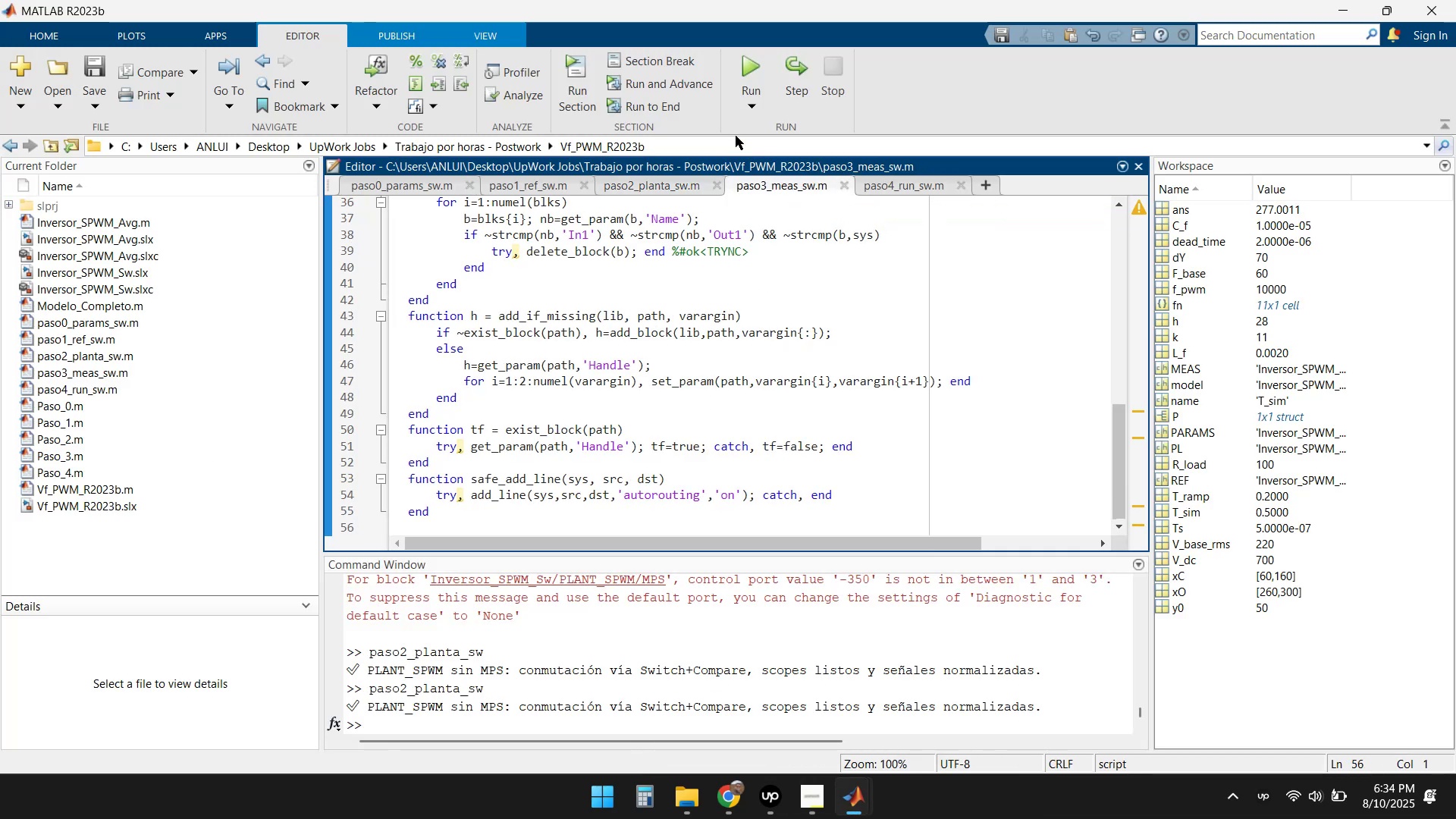 
left_click([747, 67])
 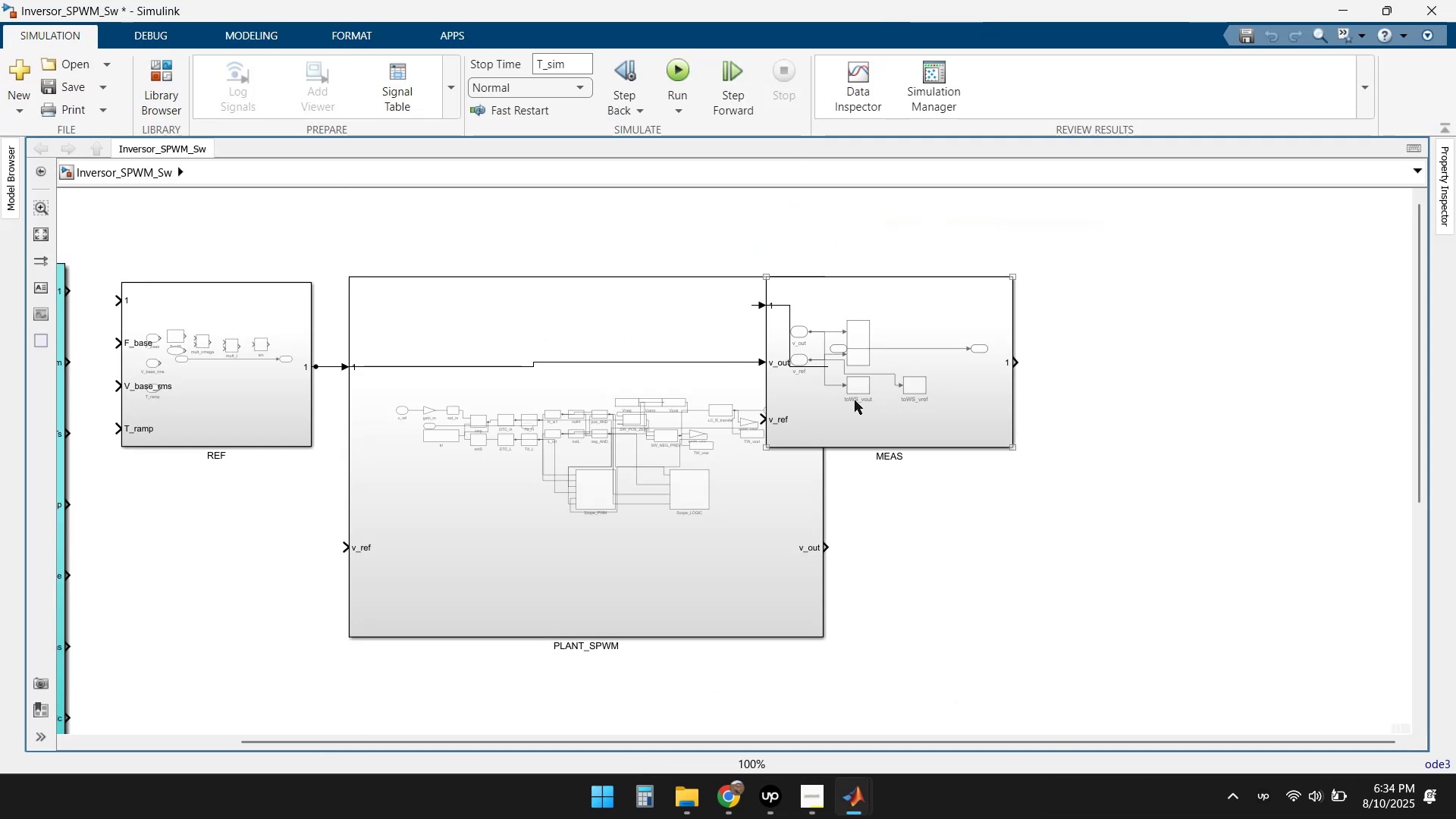 
left_click_drag(start_coordinate=[921, 322], to_coordinate=[1051, 318])
 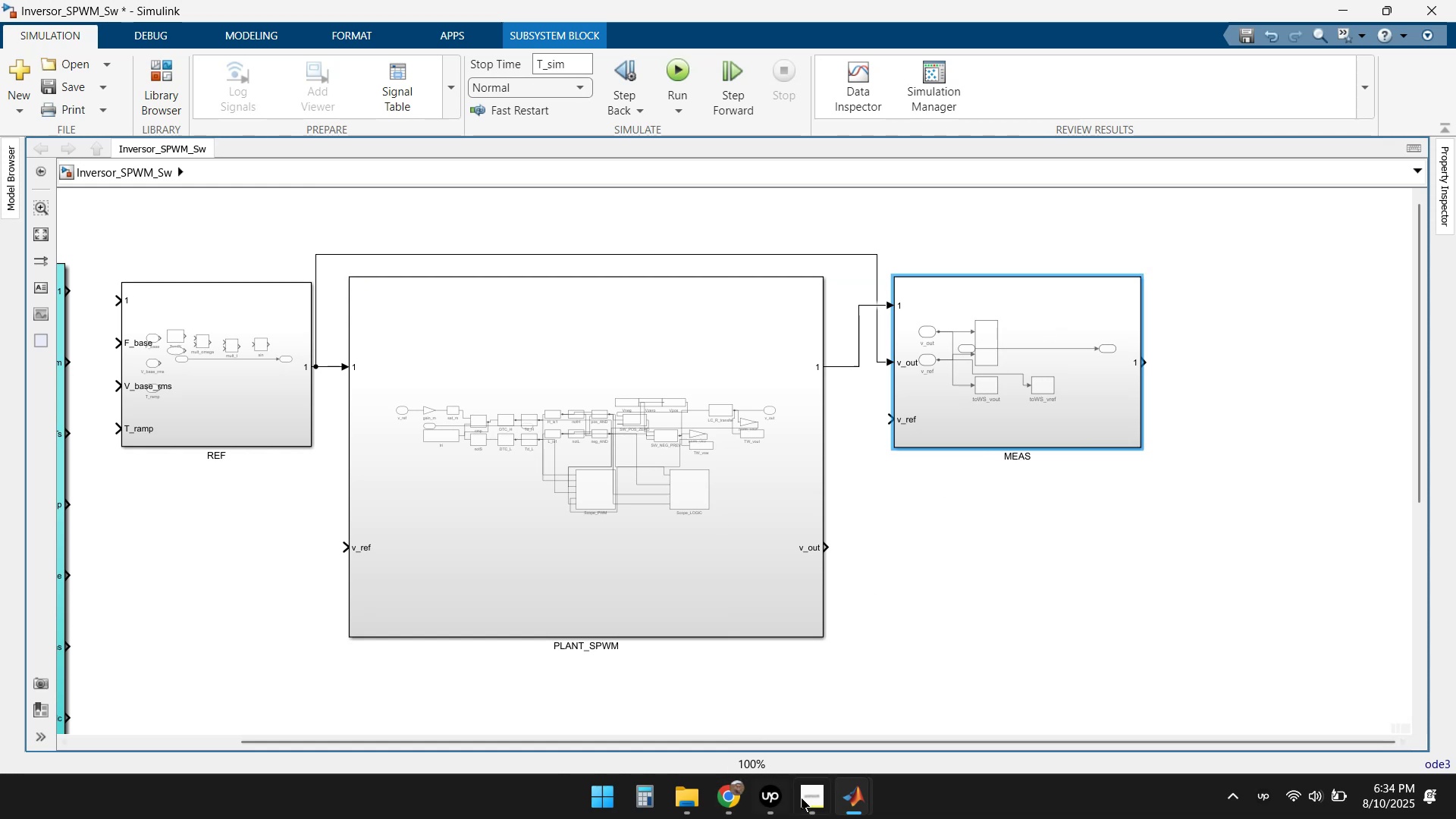 
double_click([718, 701])
 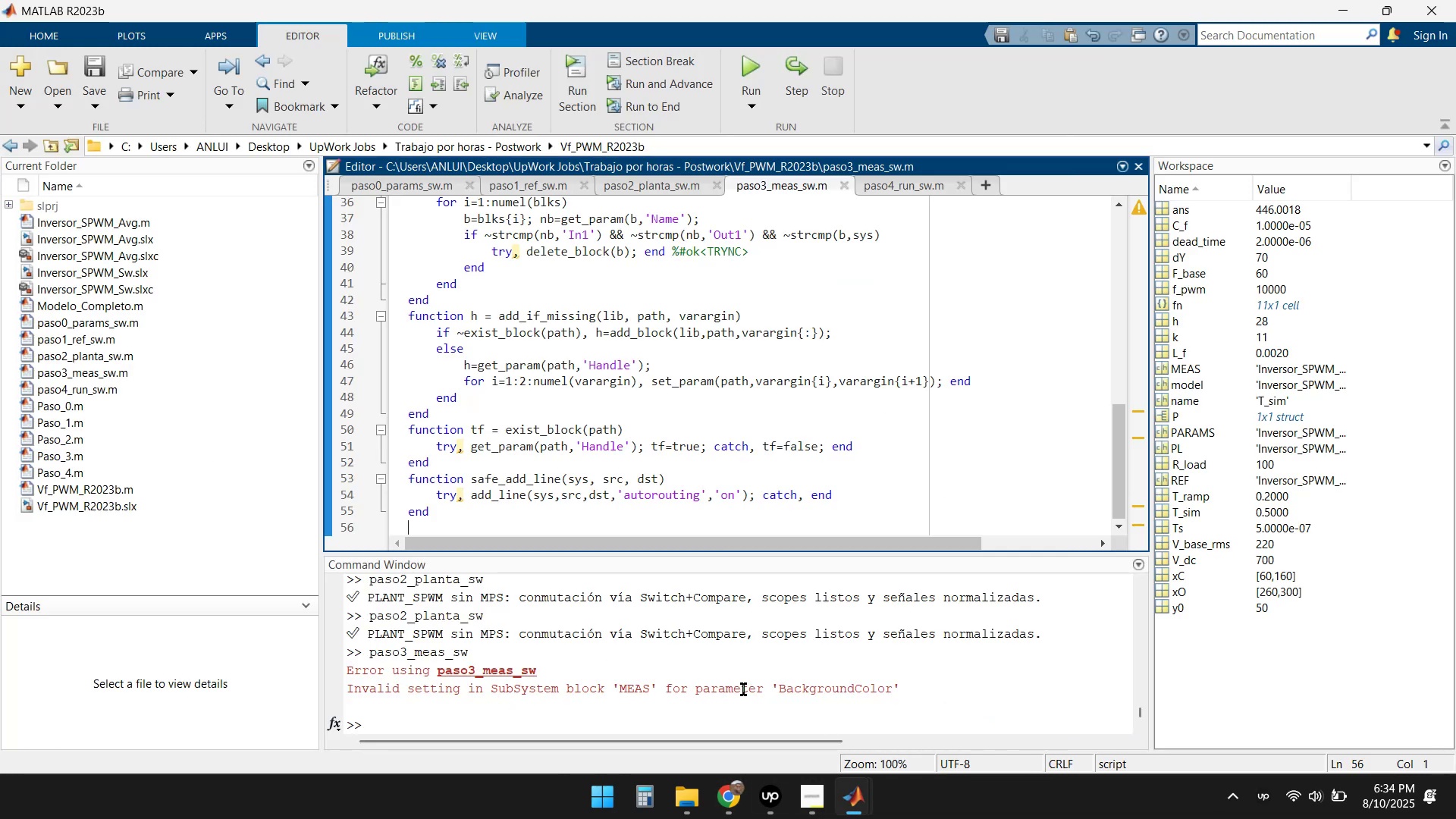 
wait(9.6)
 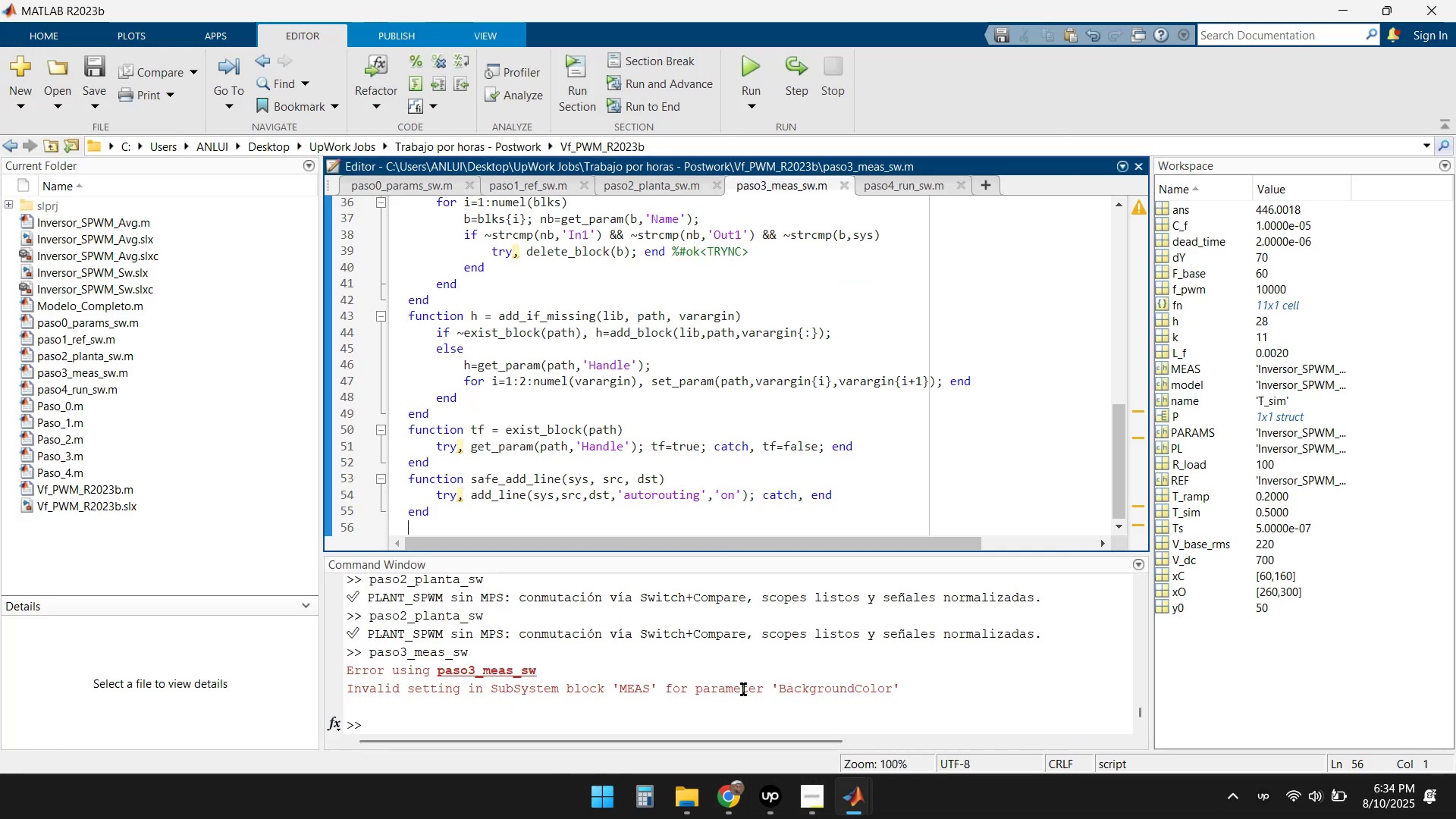 
left_click([658, 687])
 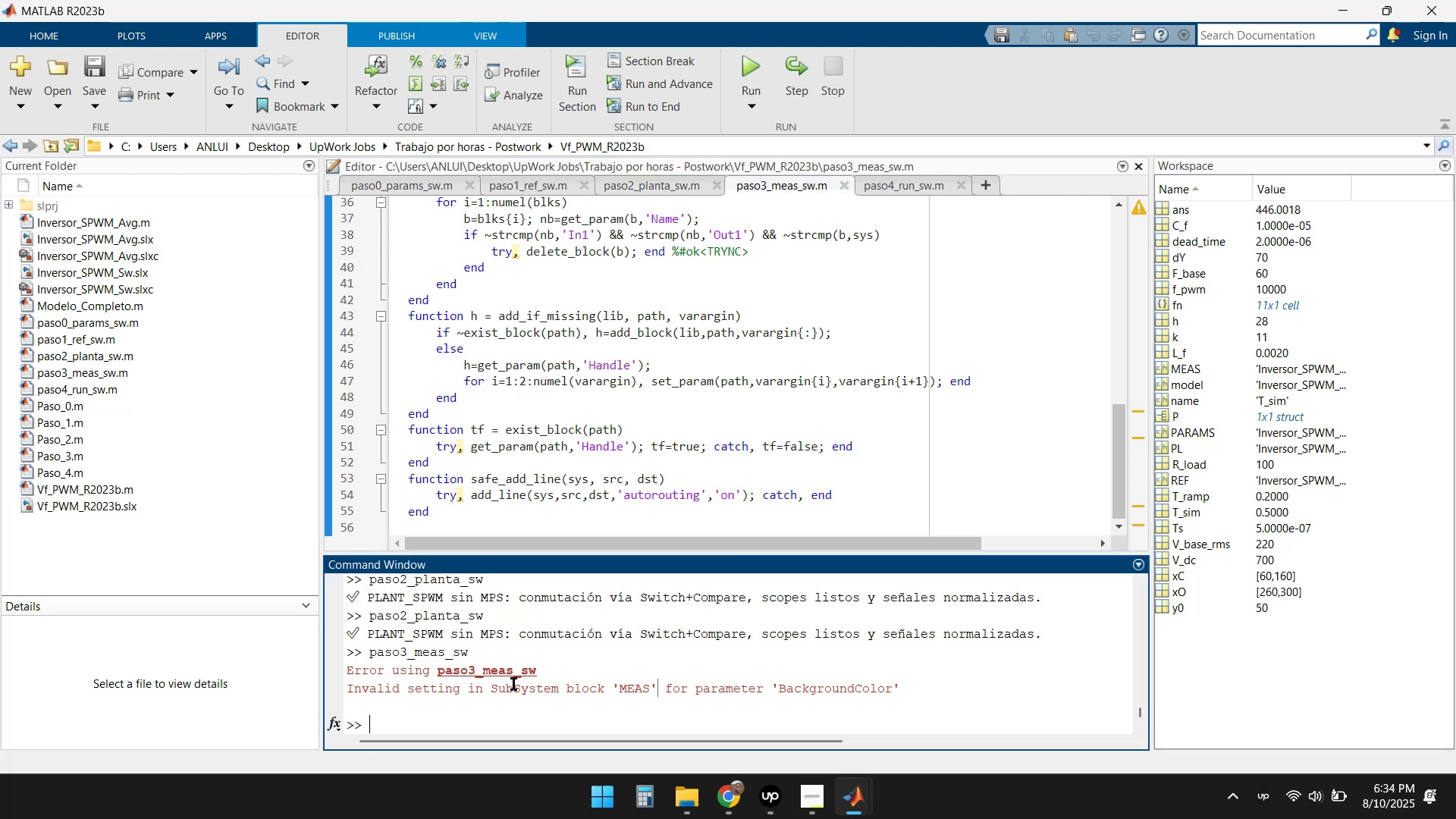 
left_click([495, 673])
 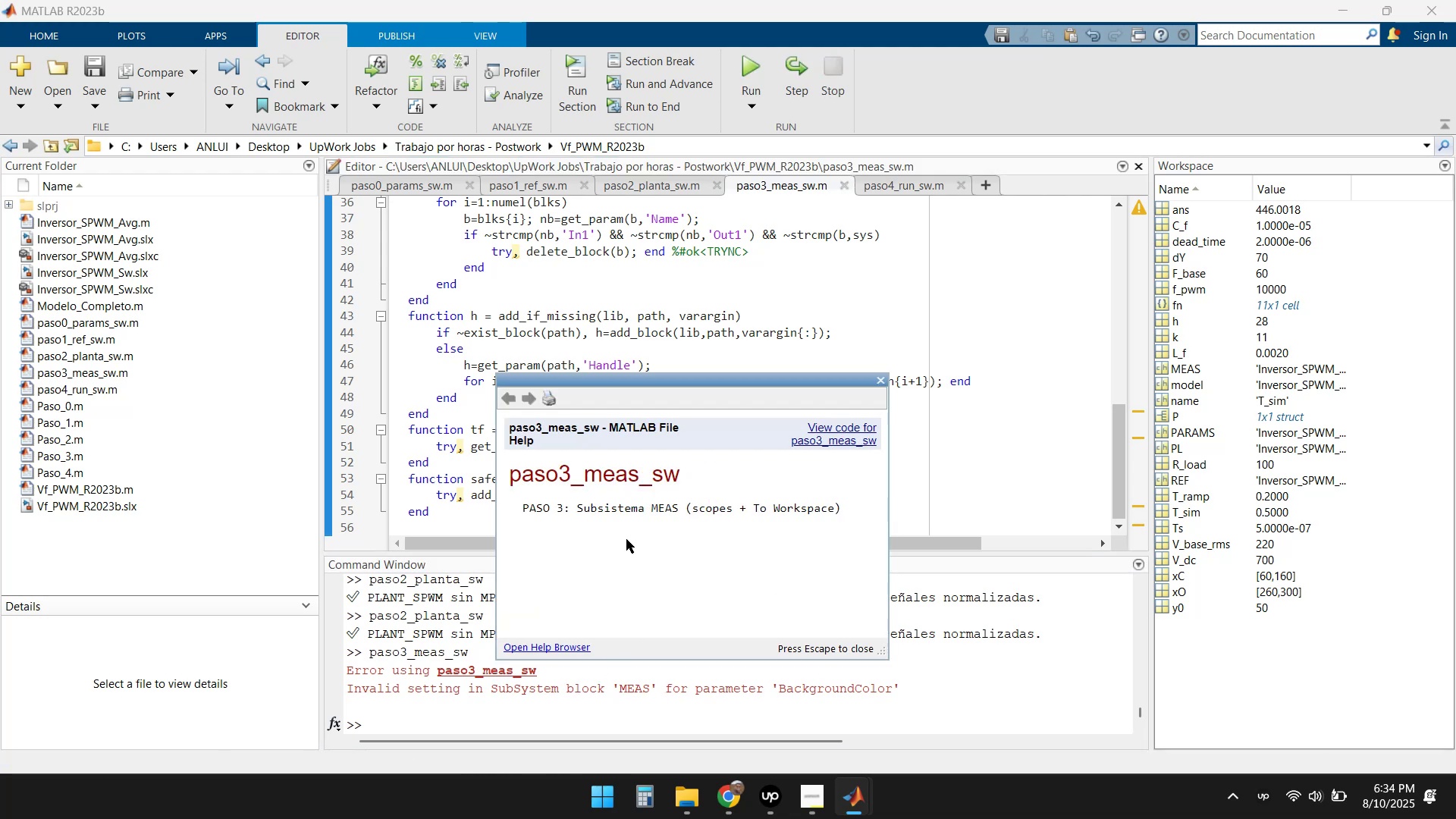 
left_click([683, 500])
 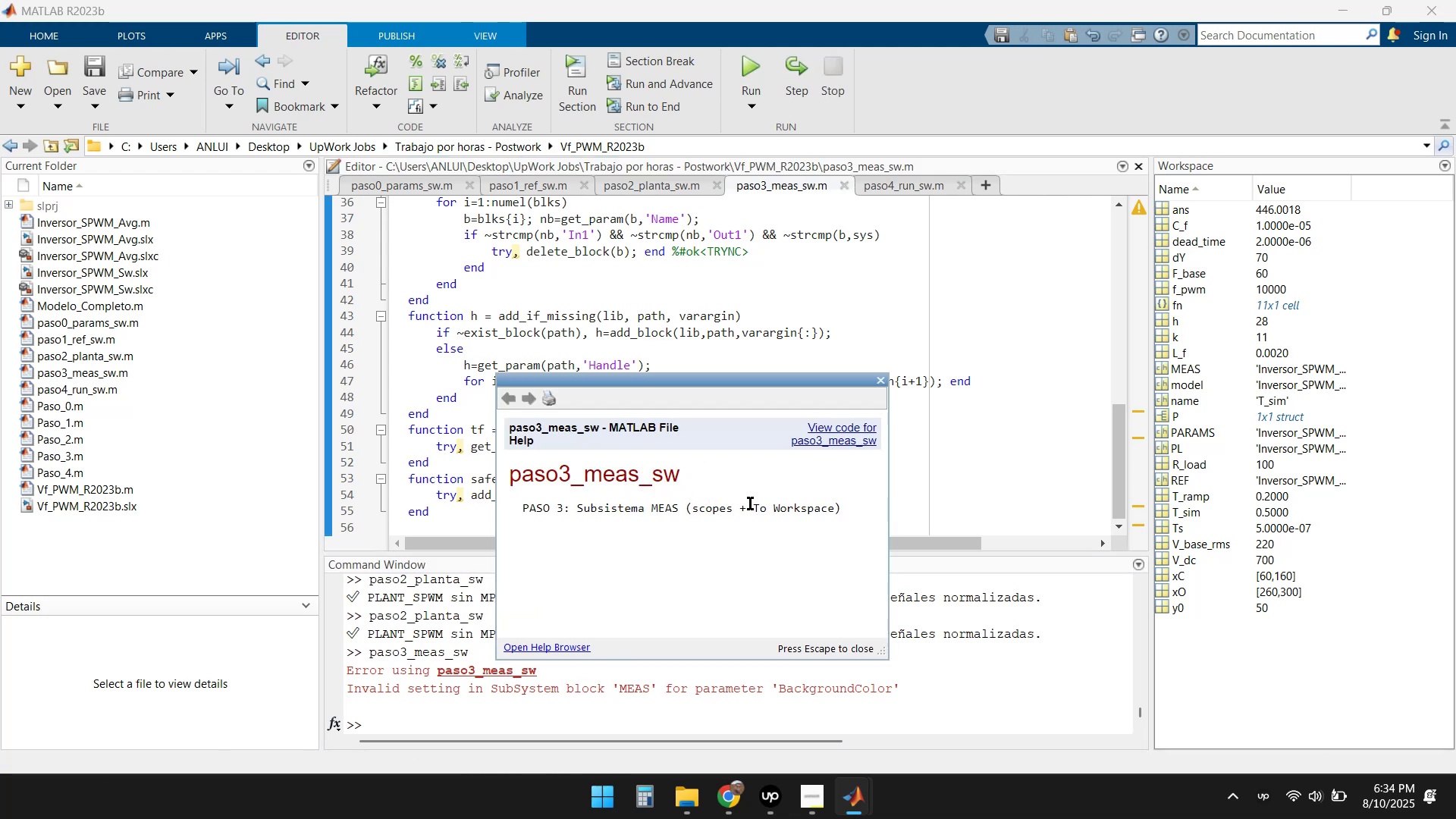 
left_click([624, 507])
 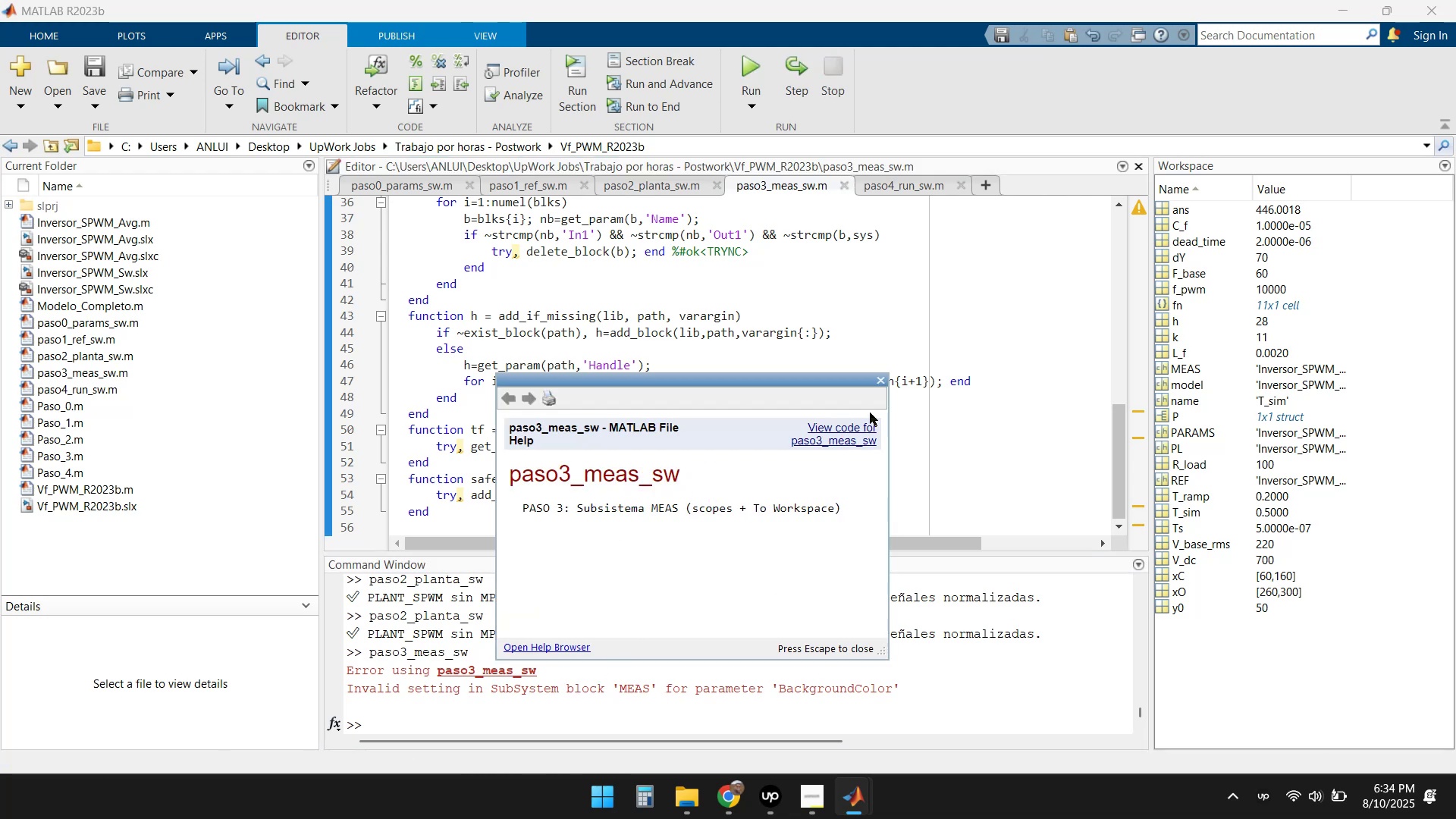 
left_click([829, 428])
 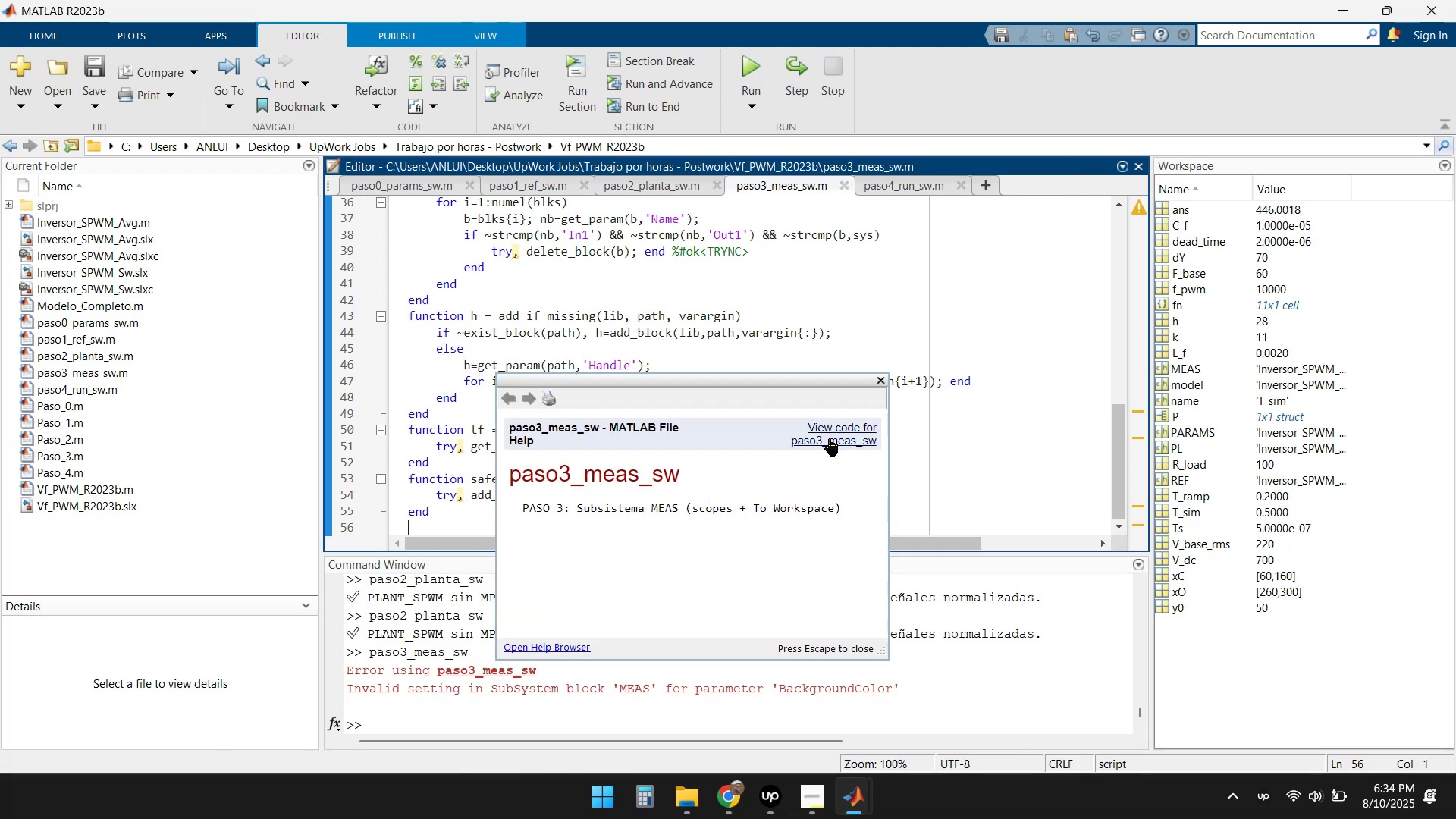 
left_click([829, 443])
 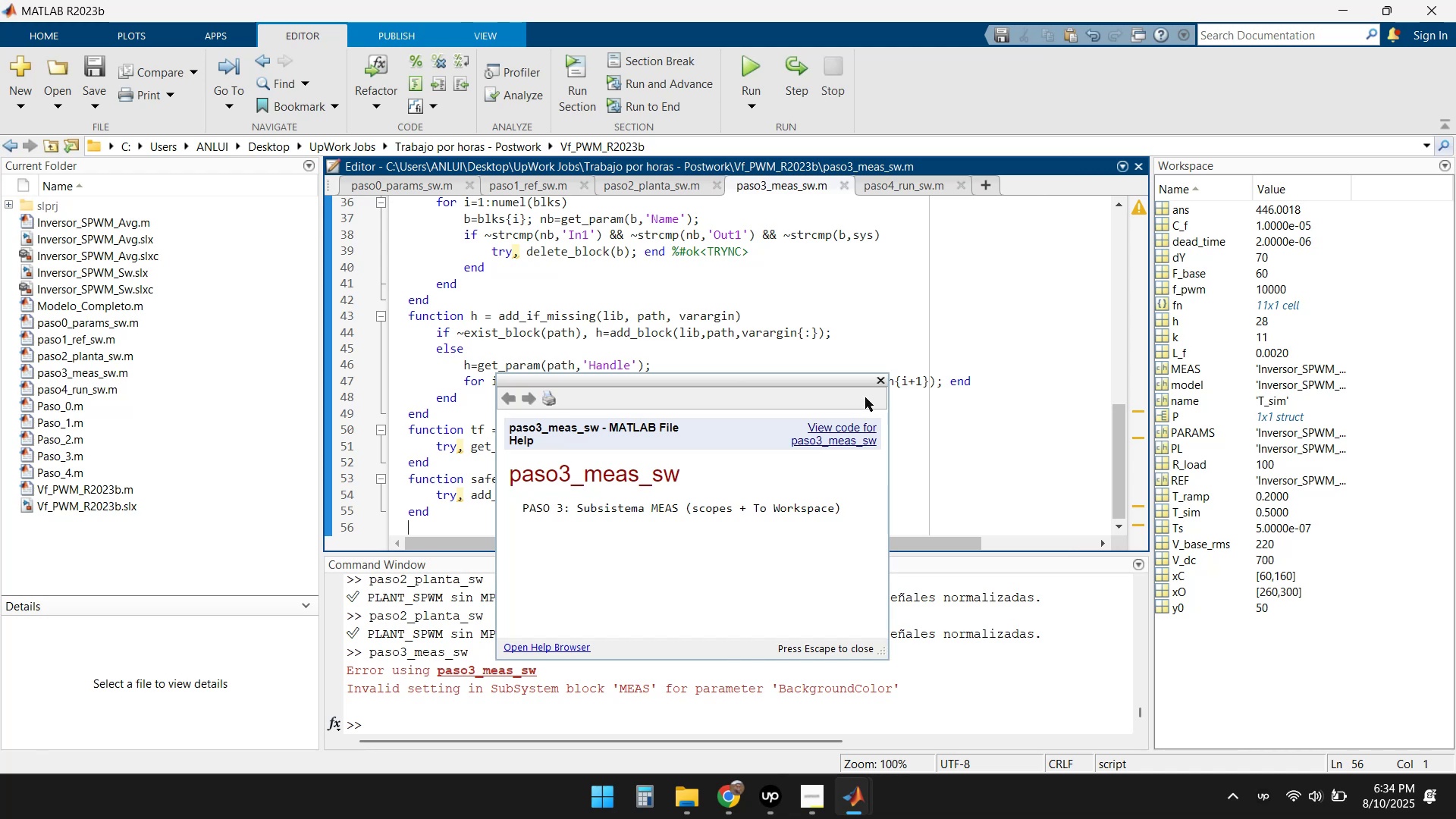 
left_click([881, 379])
 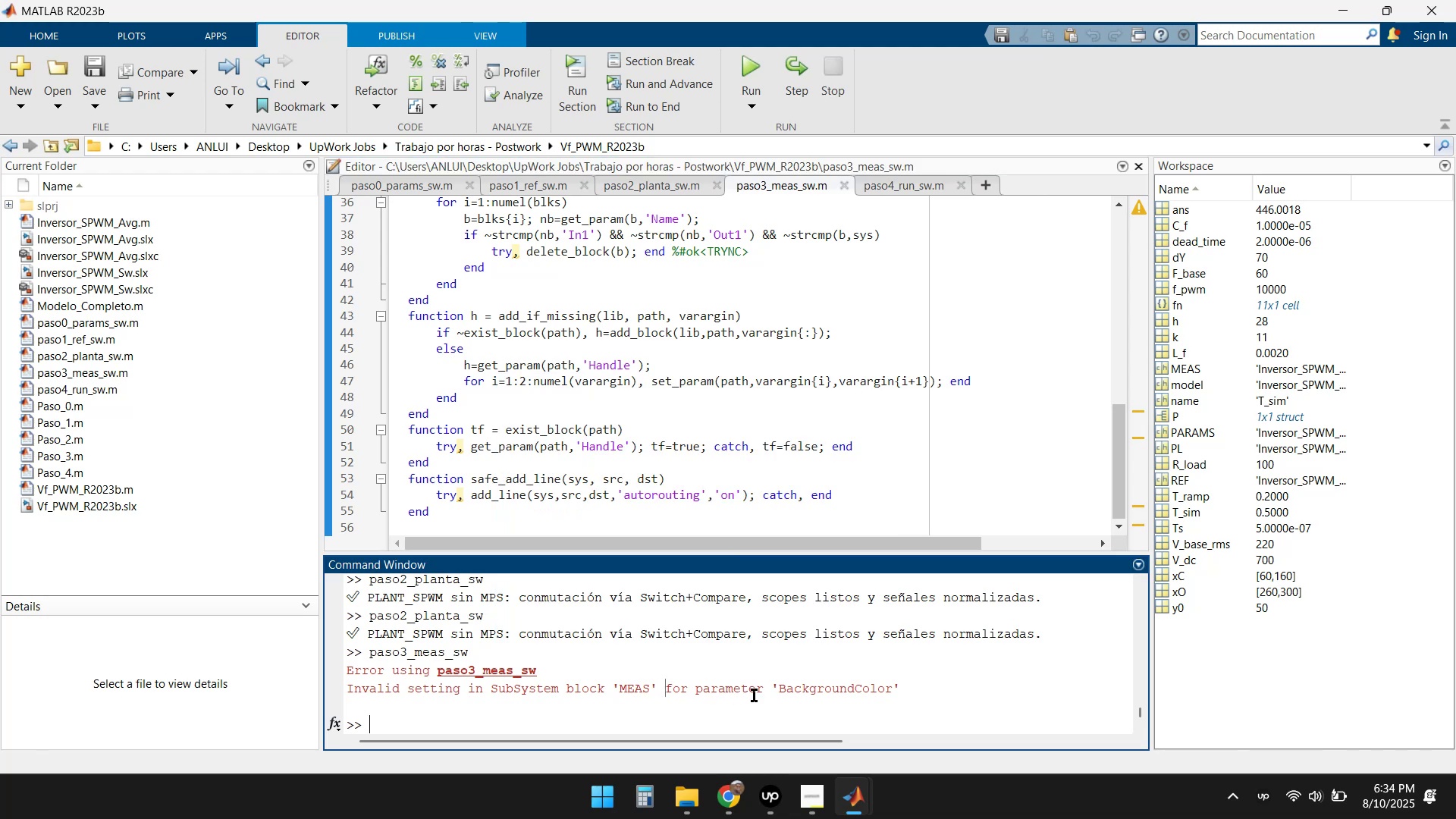 
left_click_drag(start_coordinate=[781, 689], to_coordinate=[891, 684])
 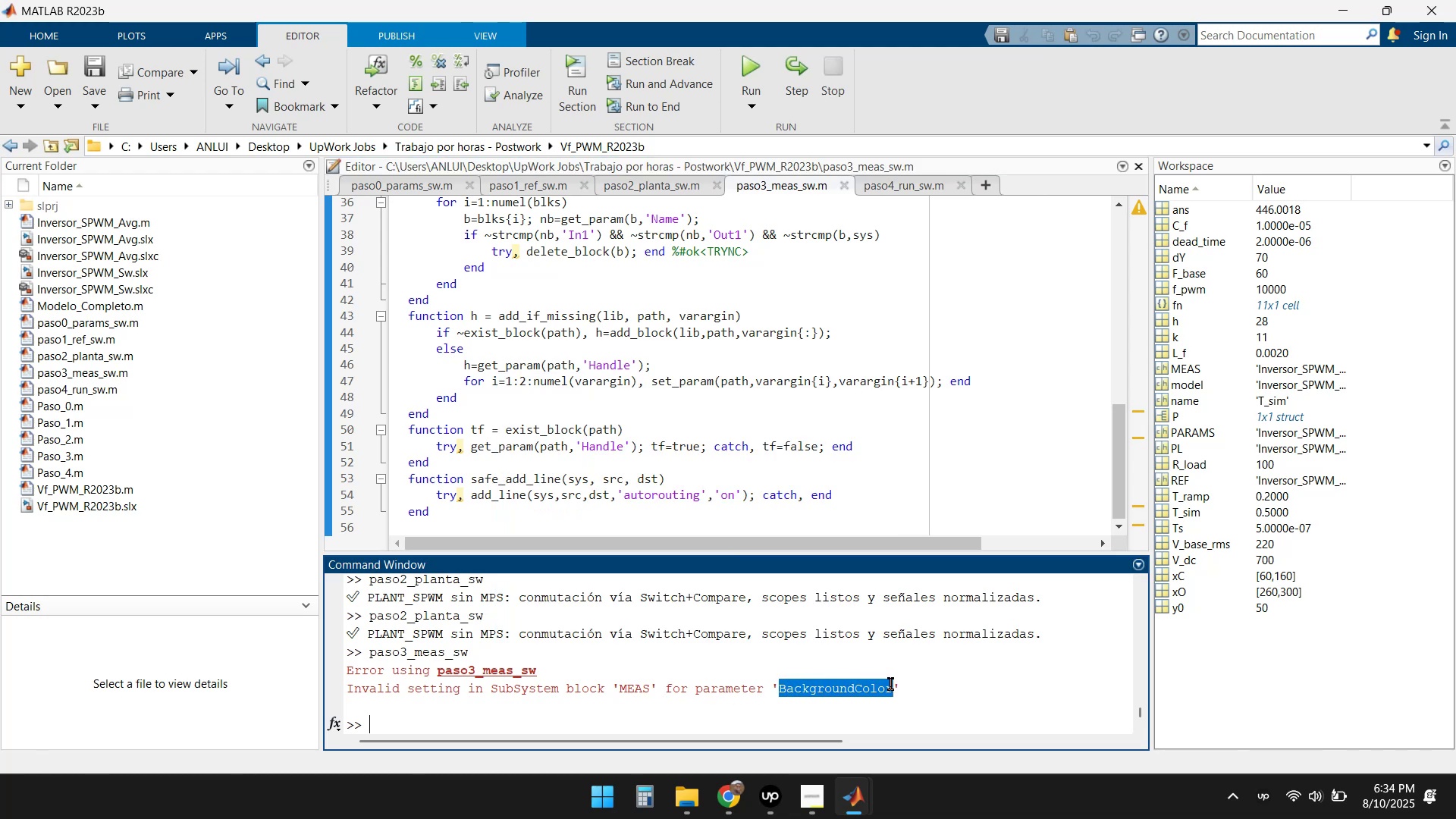 
key(Control+C)
 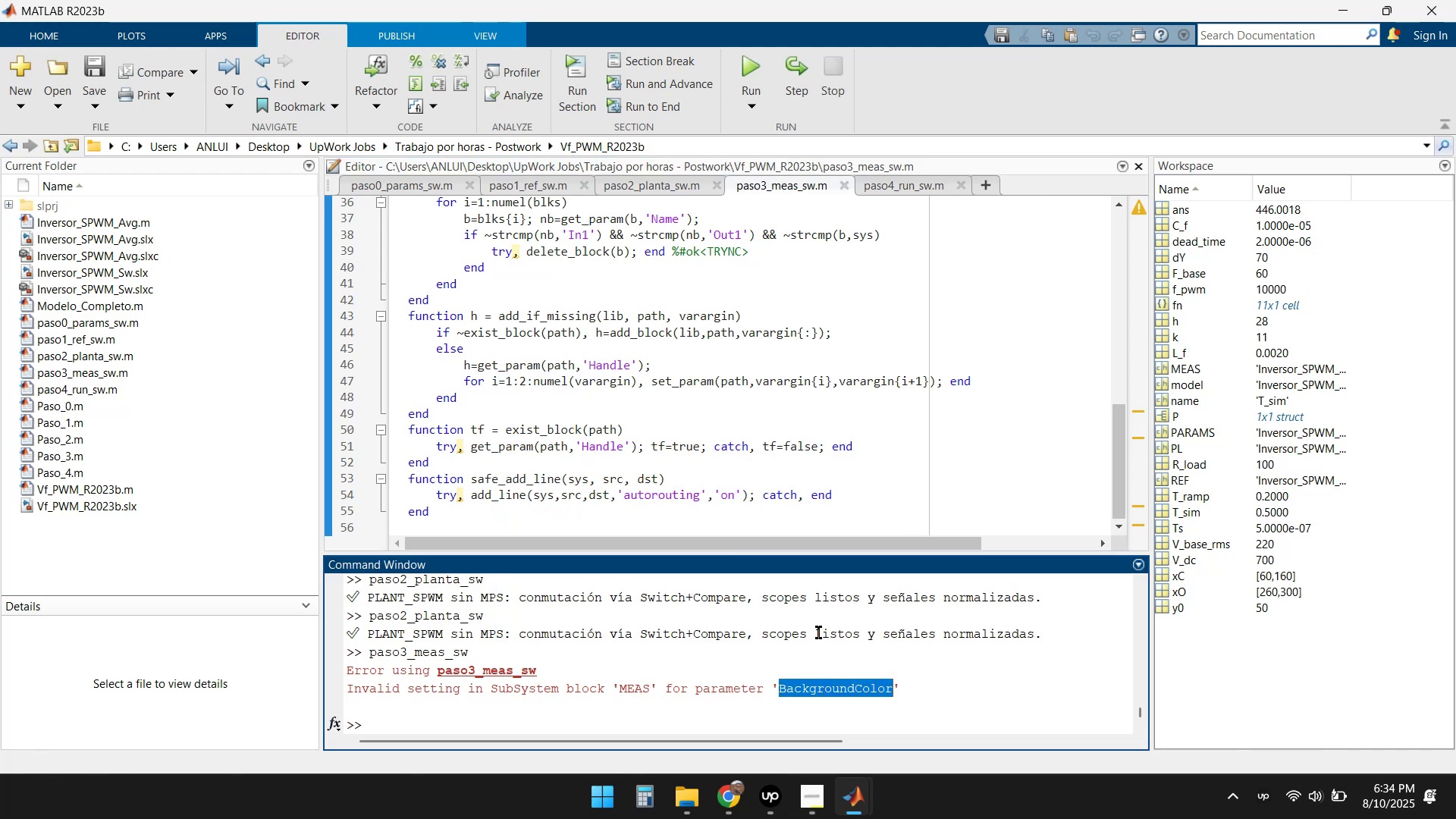 
left_click([829, 355])
 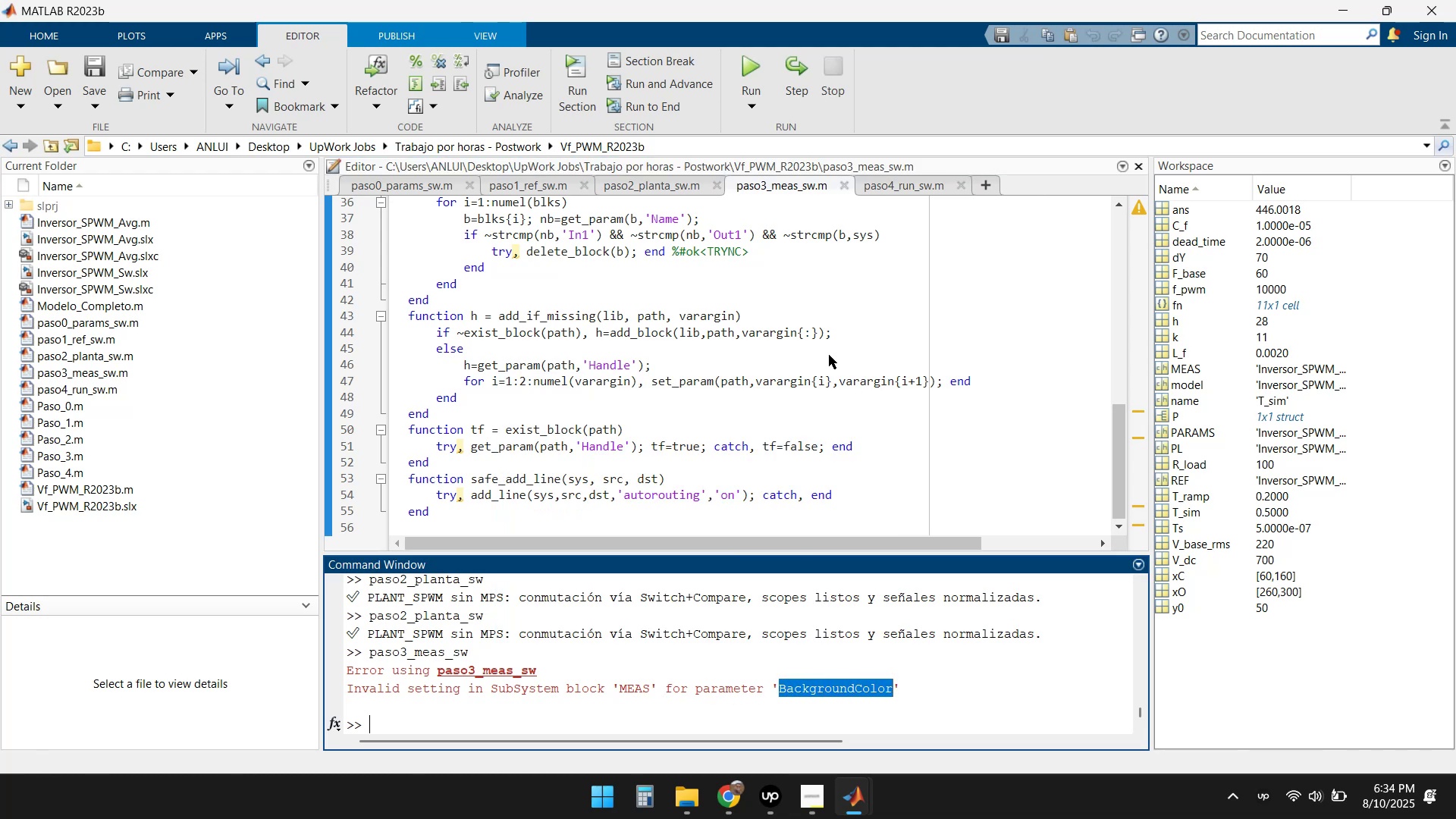 
key(Control+F)
 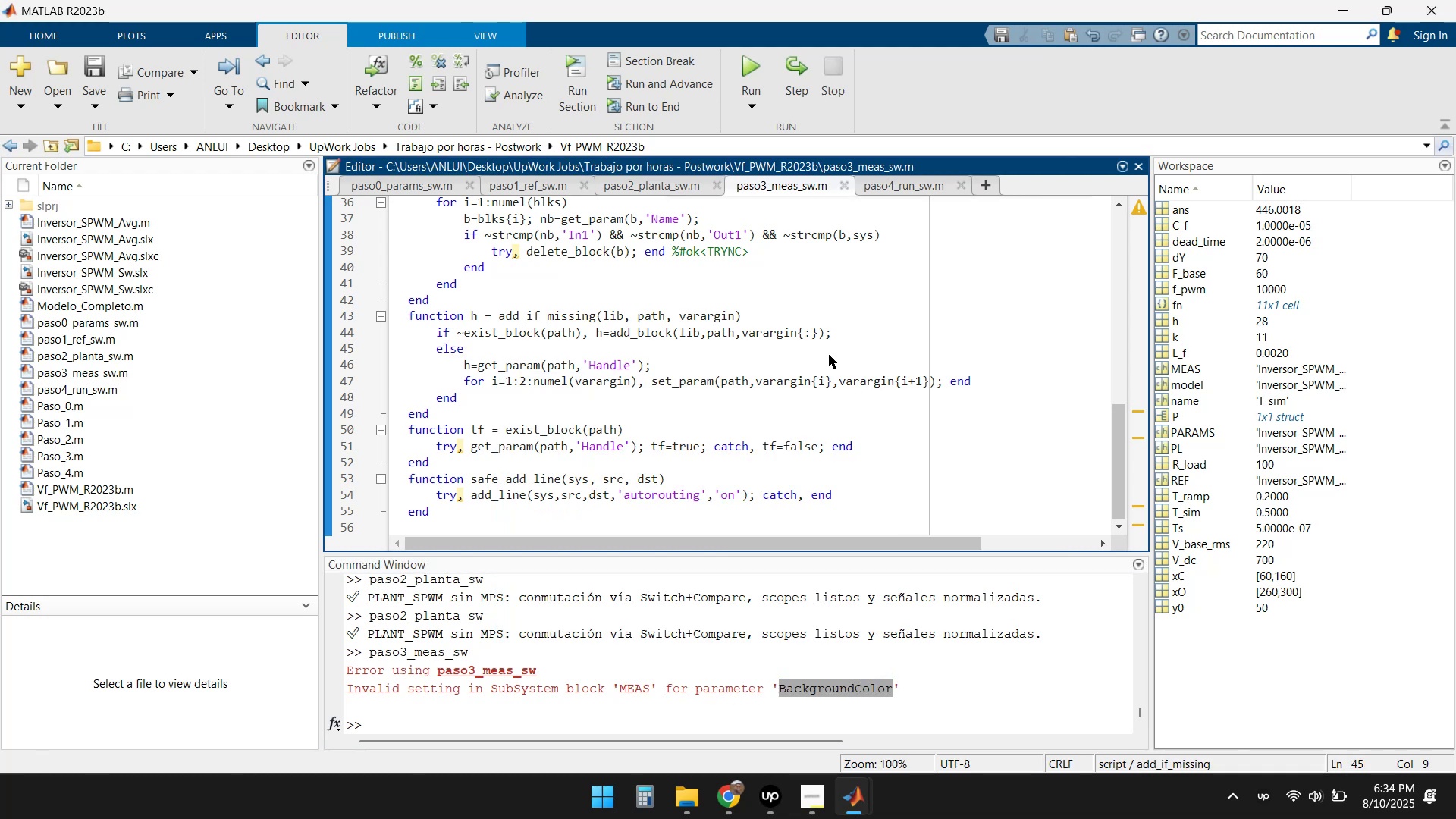 
key(Control+V)
 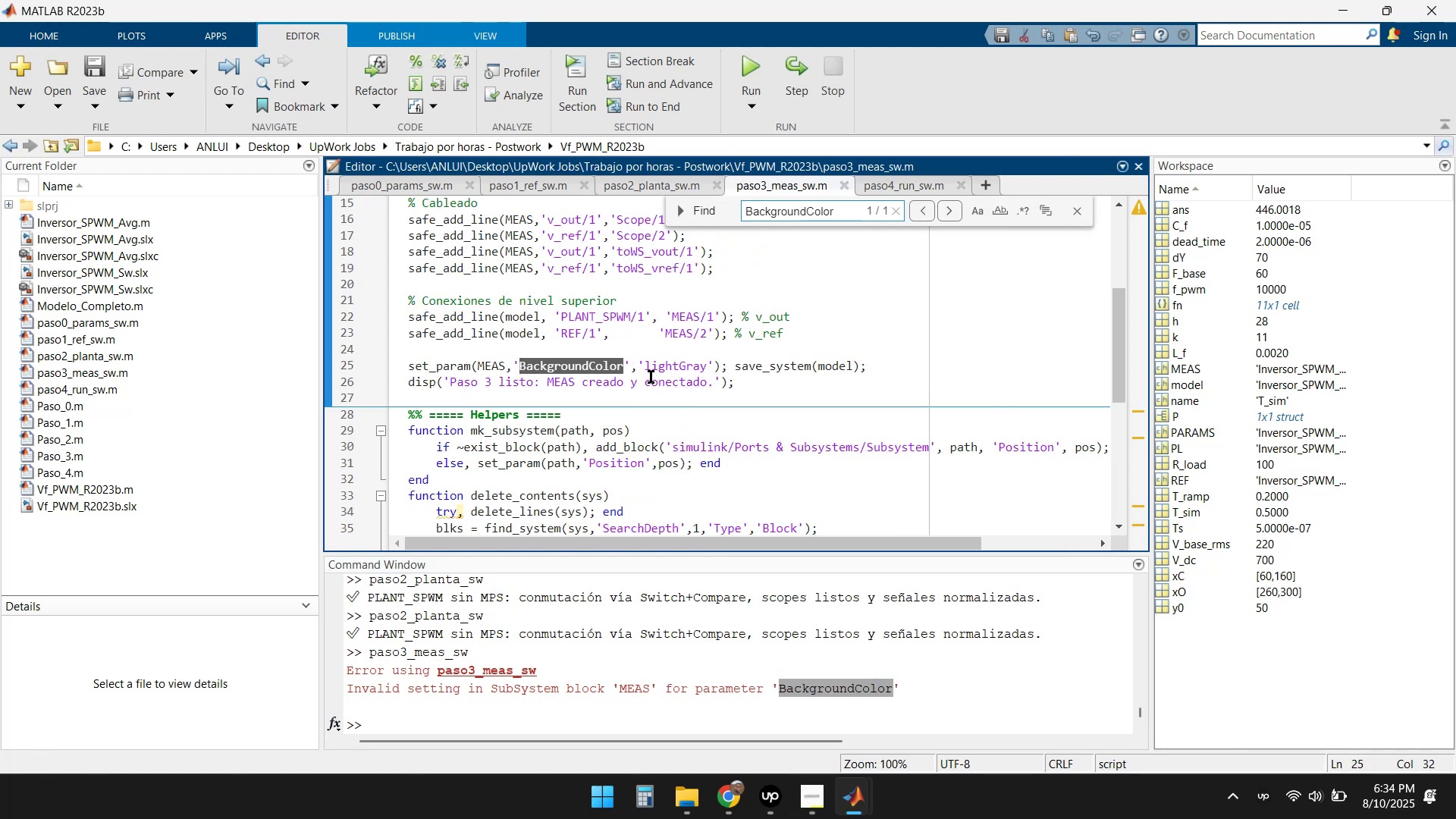 
left_click([649, 366])
 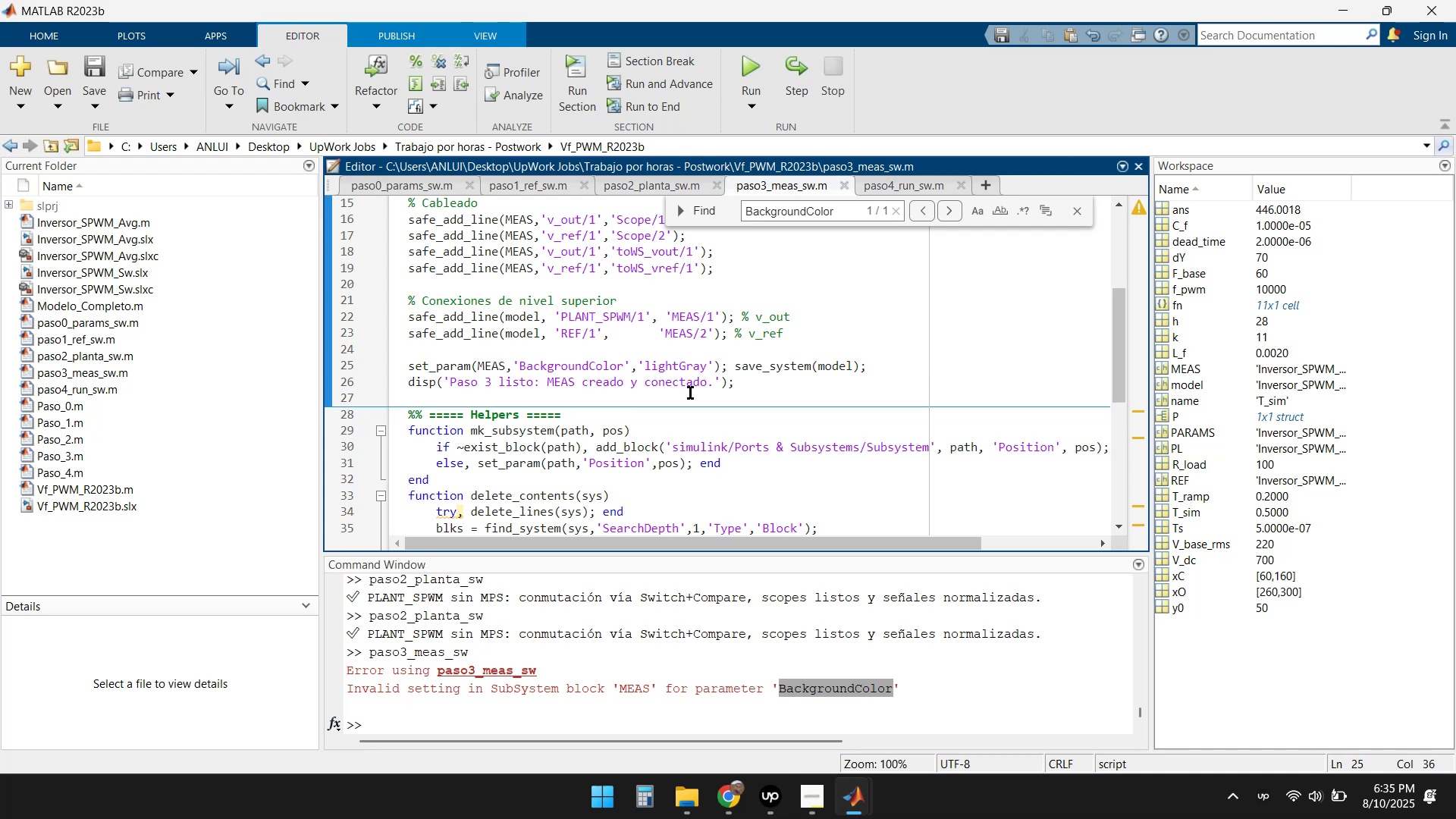 
key(Backspace)
 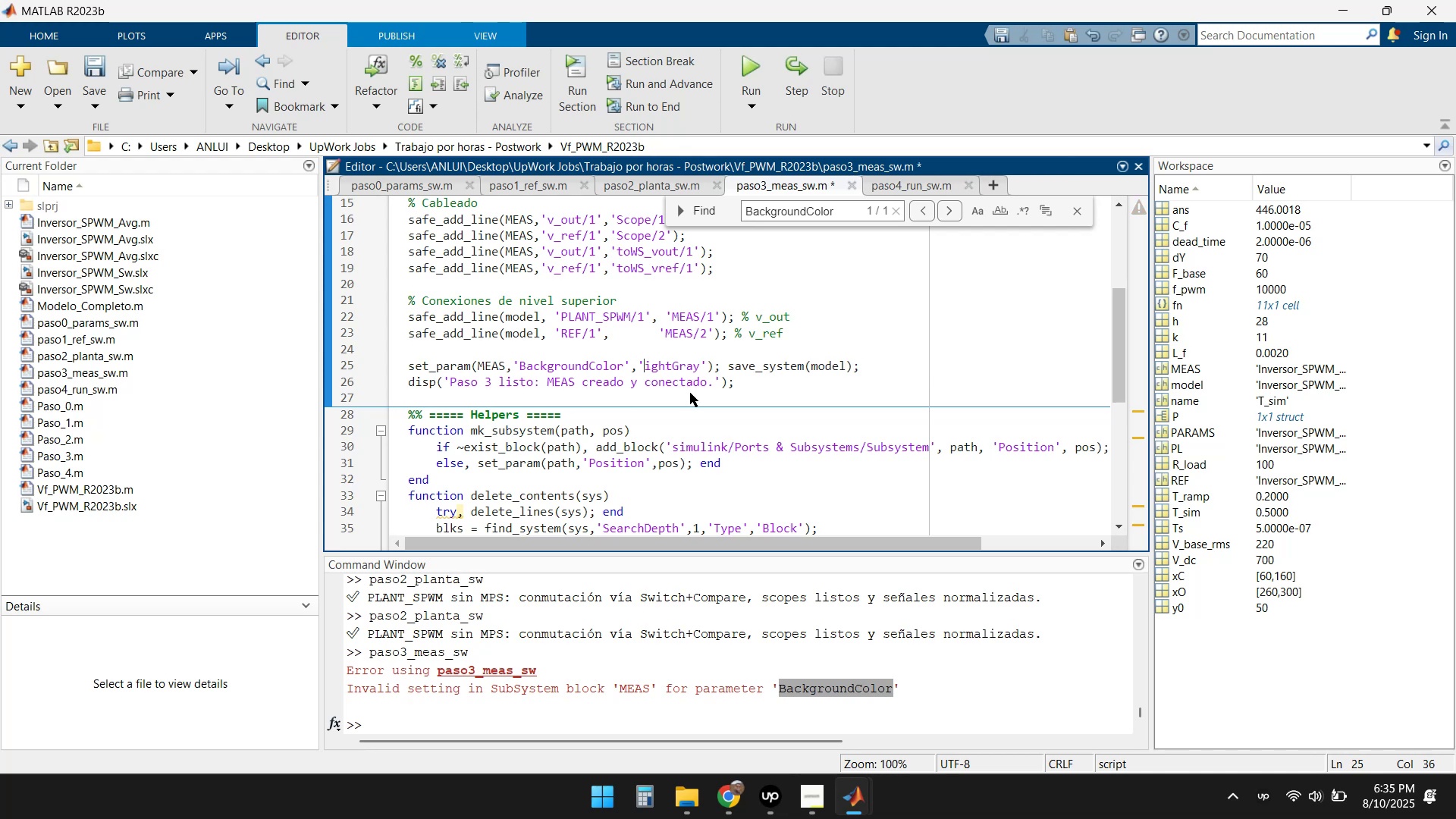 
key(Delete)
 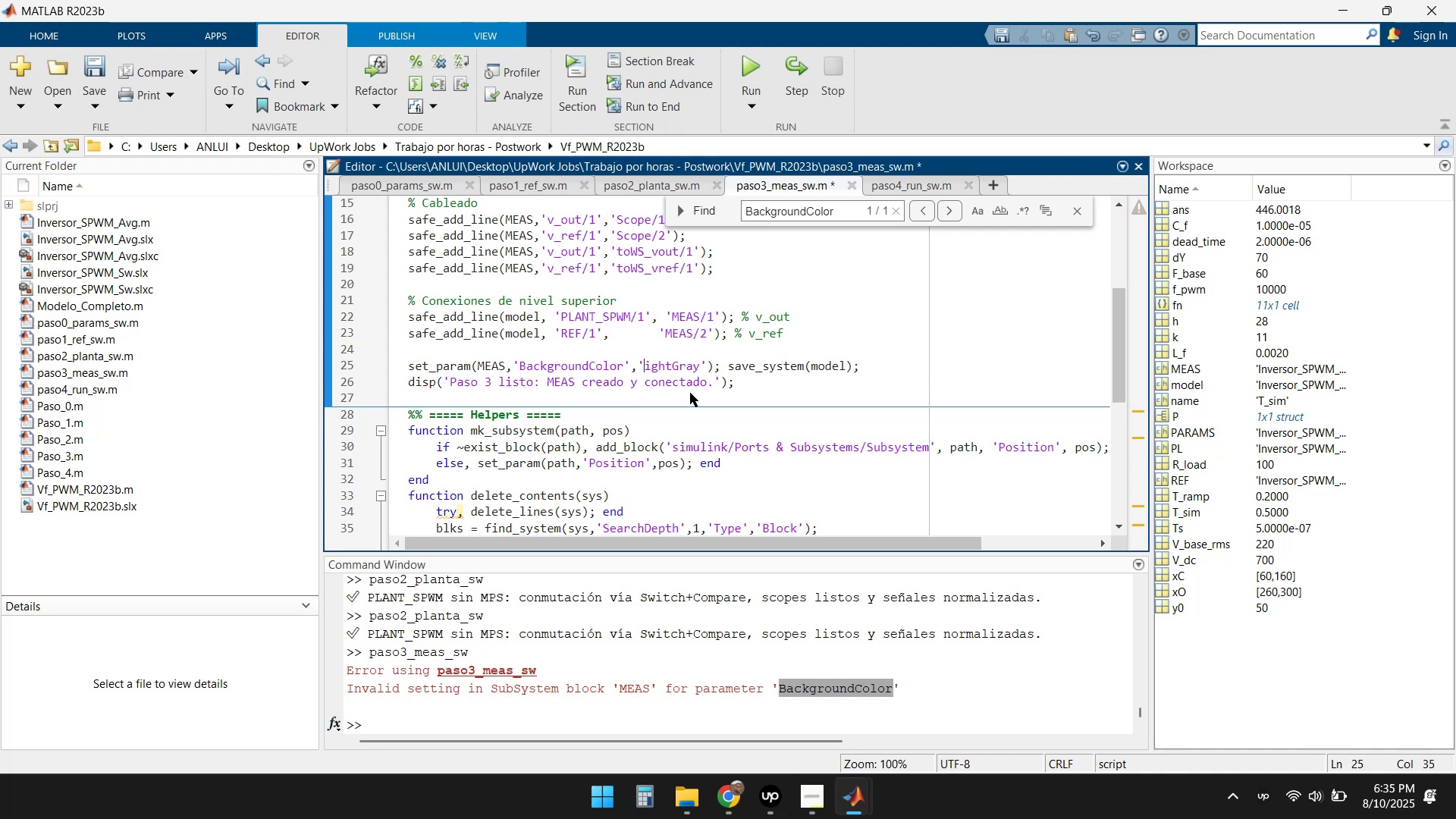 
key(Delete)
 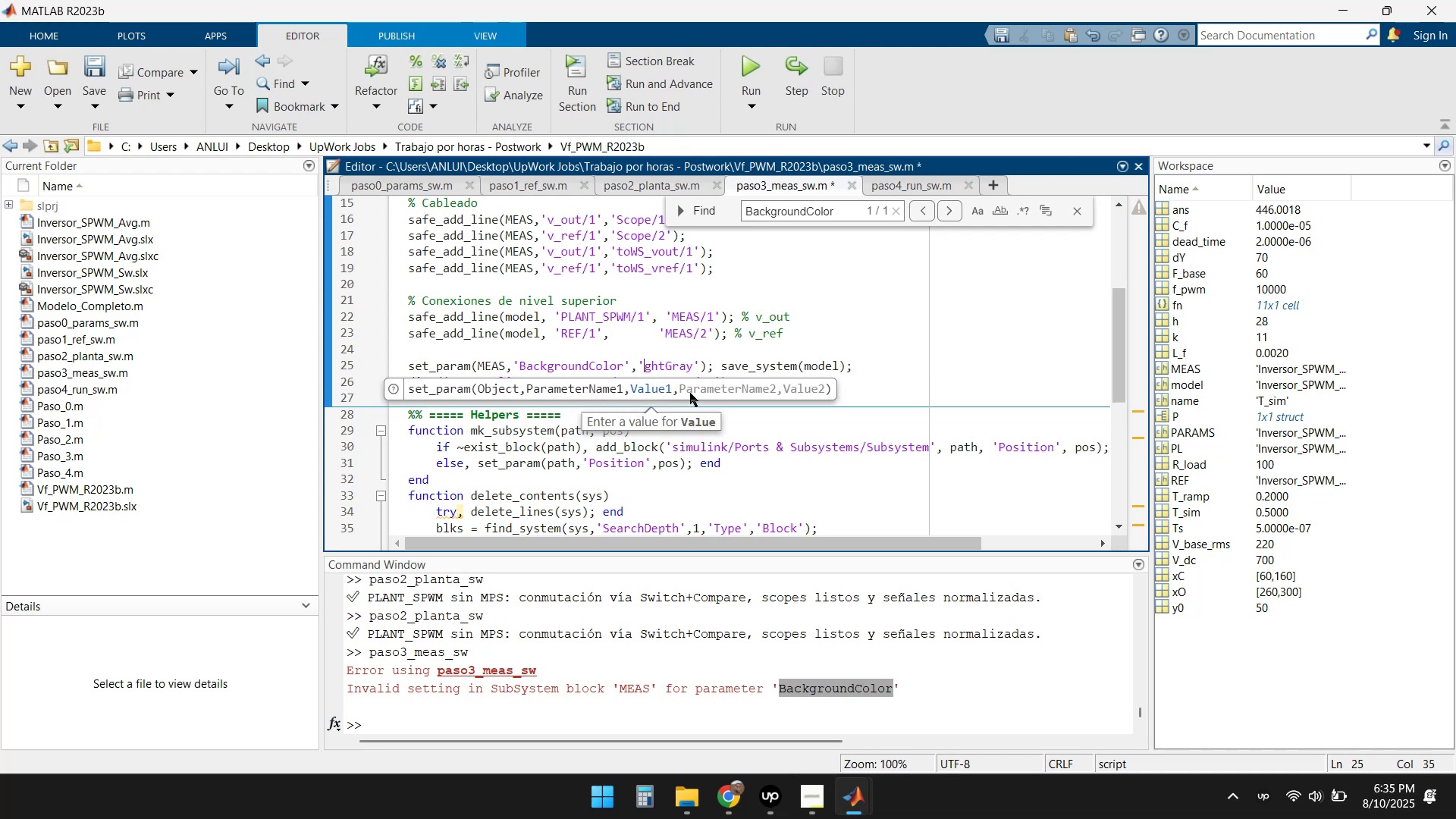 
key(Delete)
 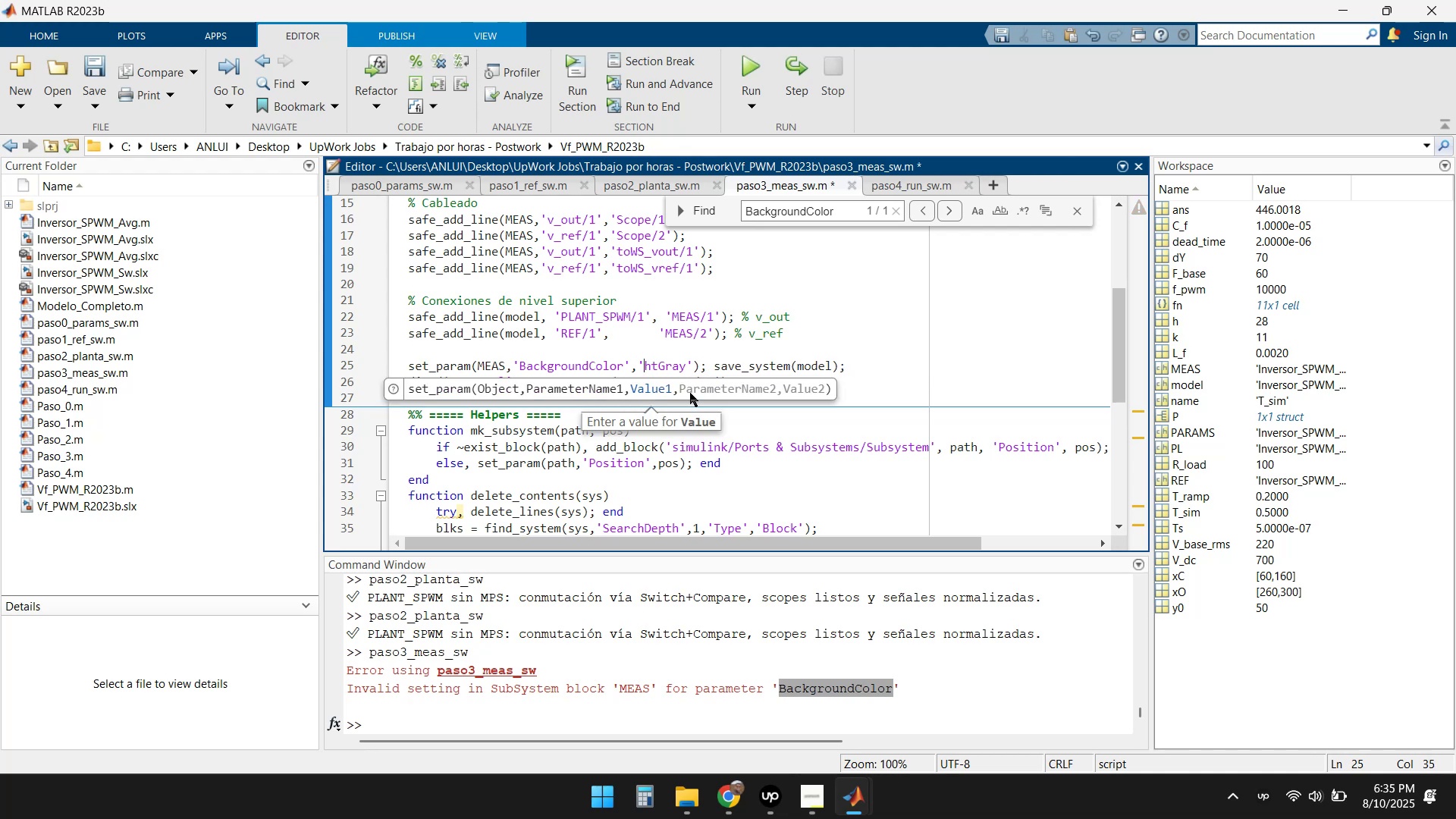 
key(Delete)
 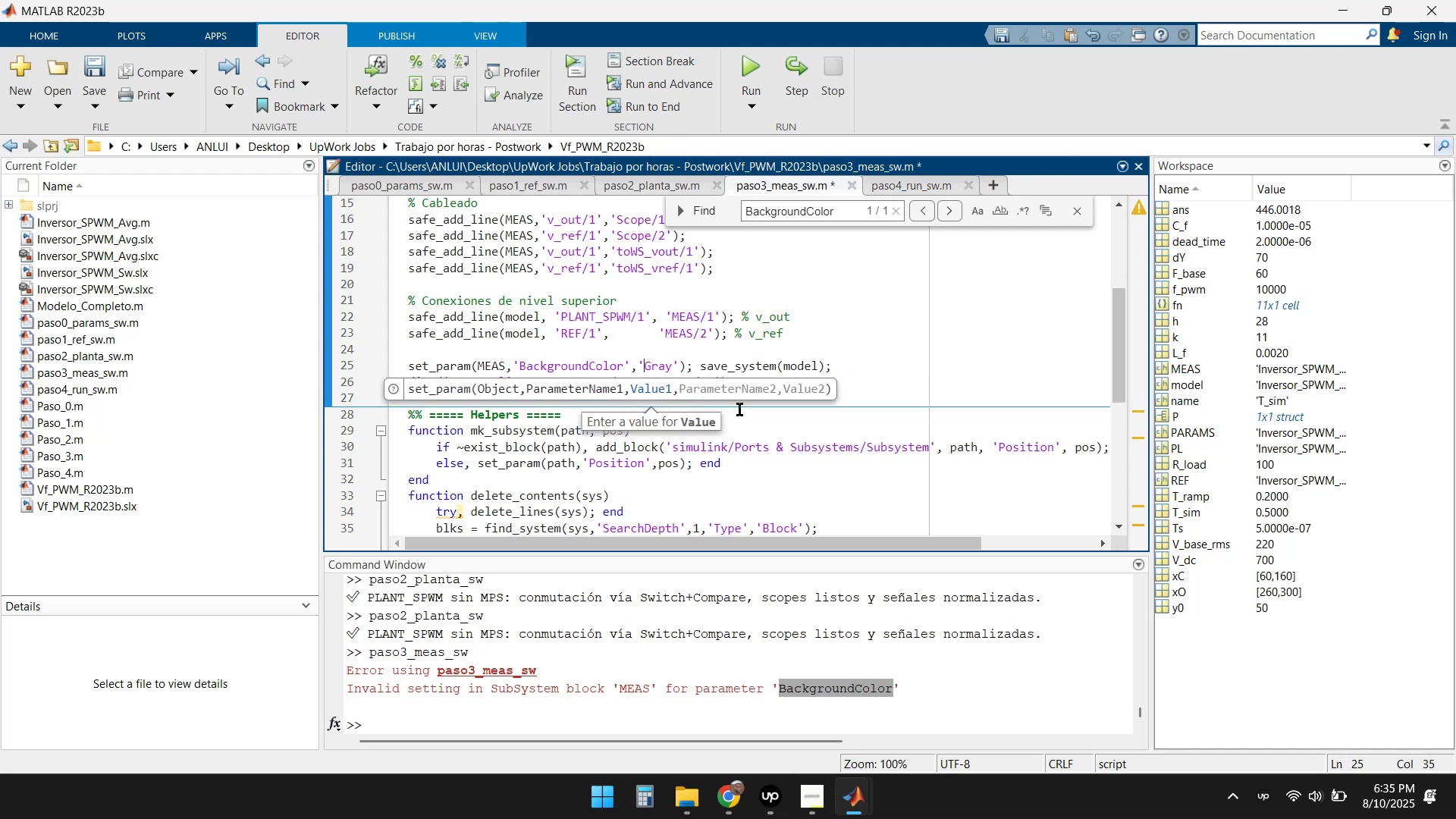 
left_click([924, 686])
 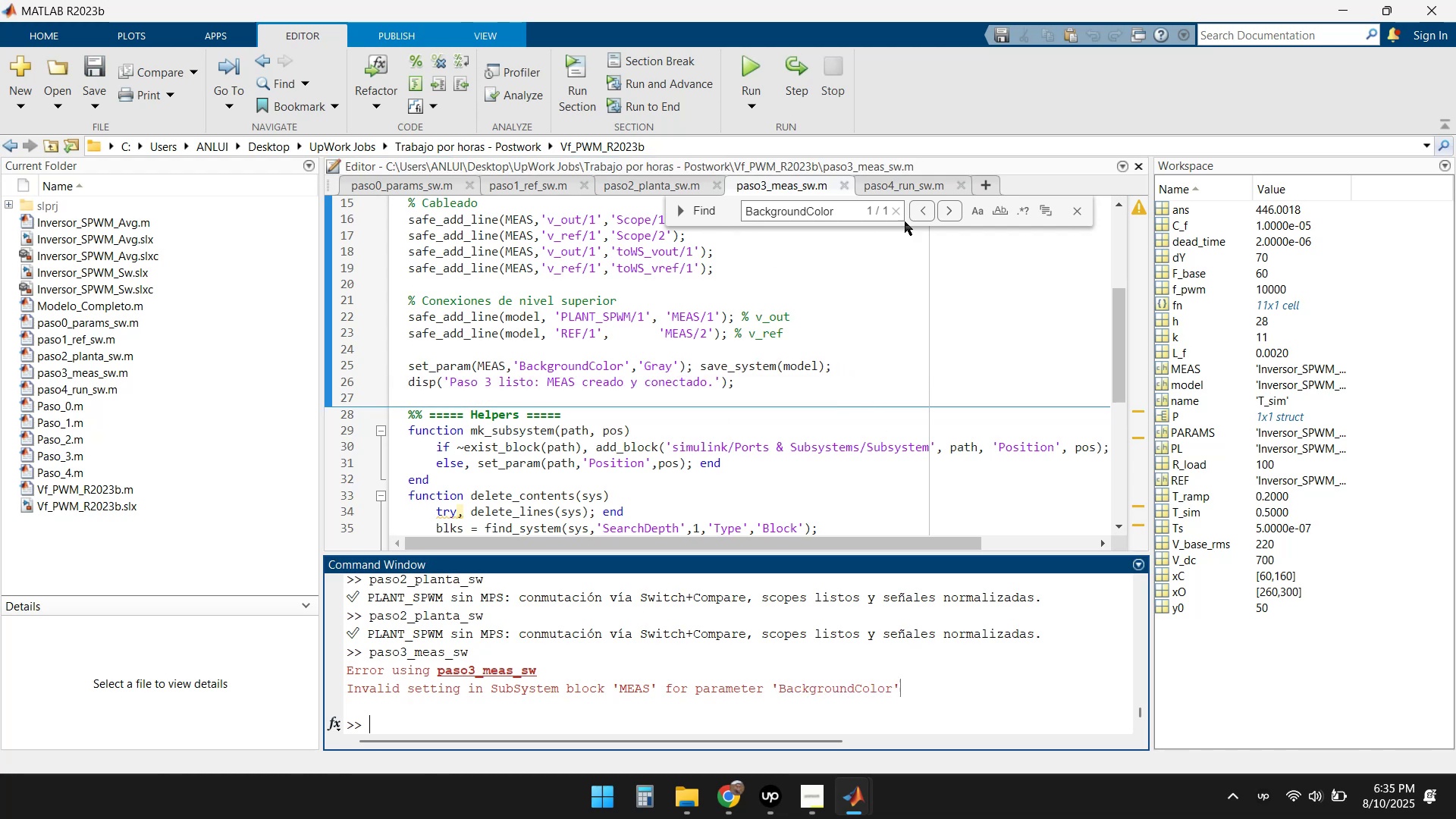 
left_click([1076, 216])
 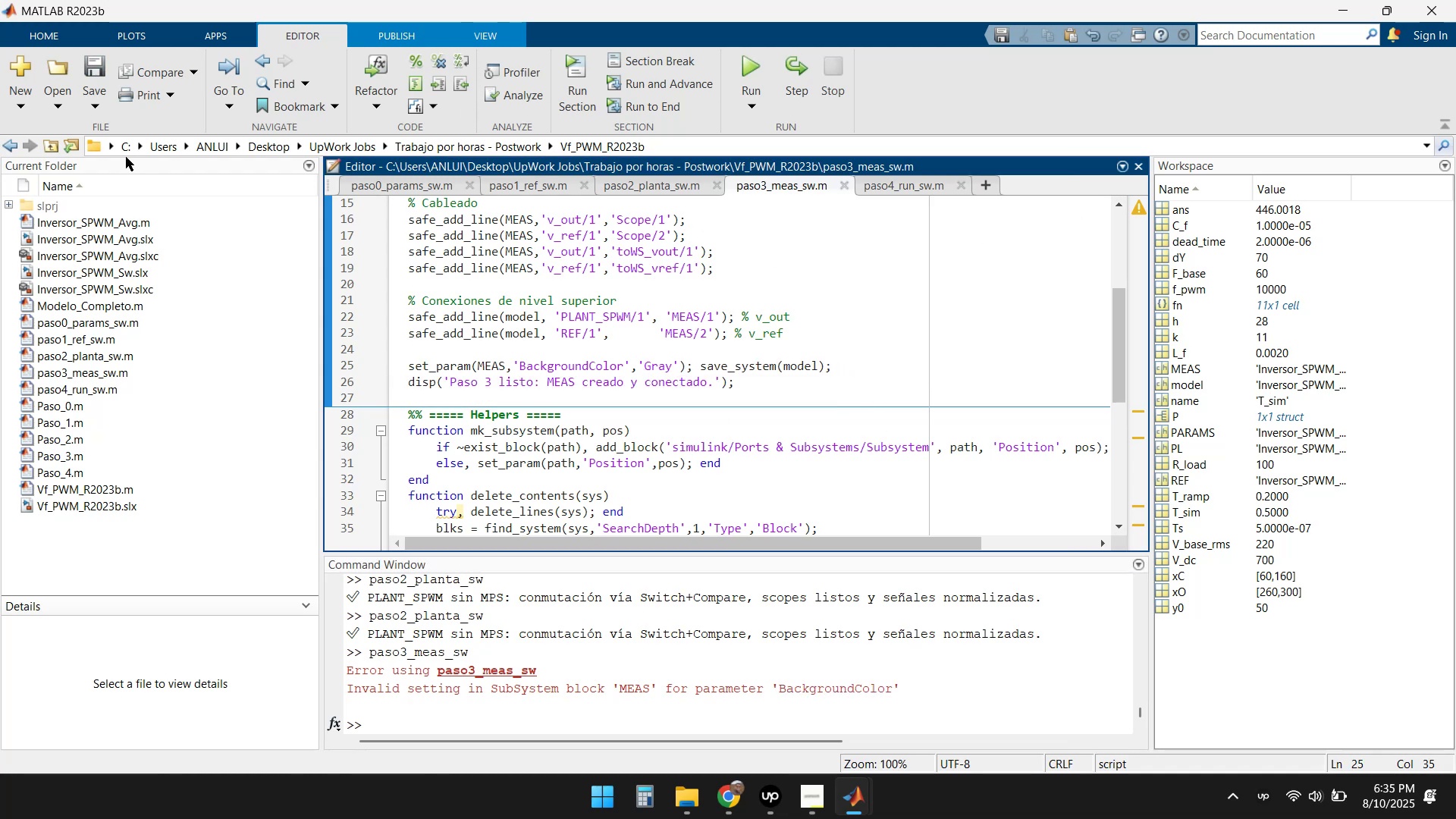 
left_click([83, 63])
 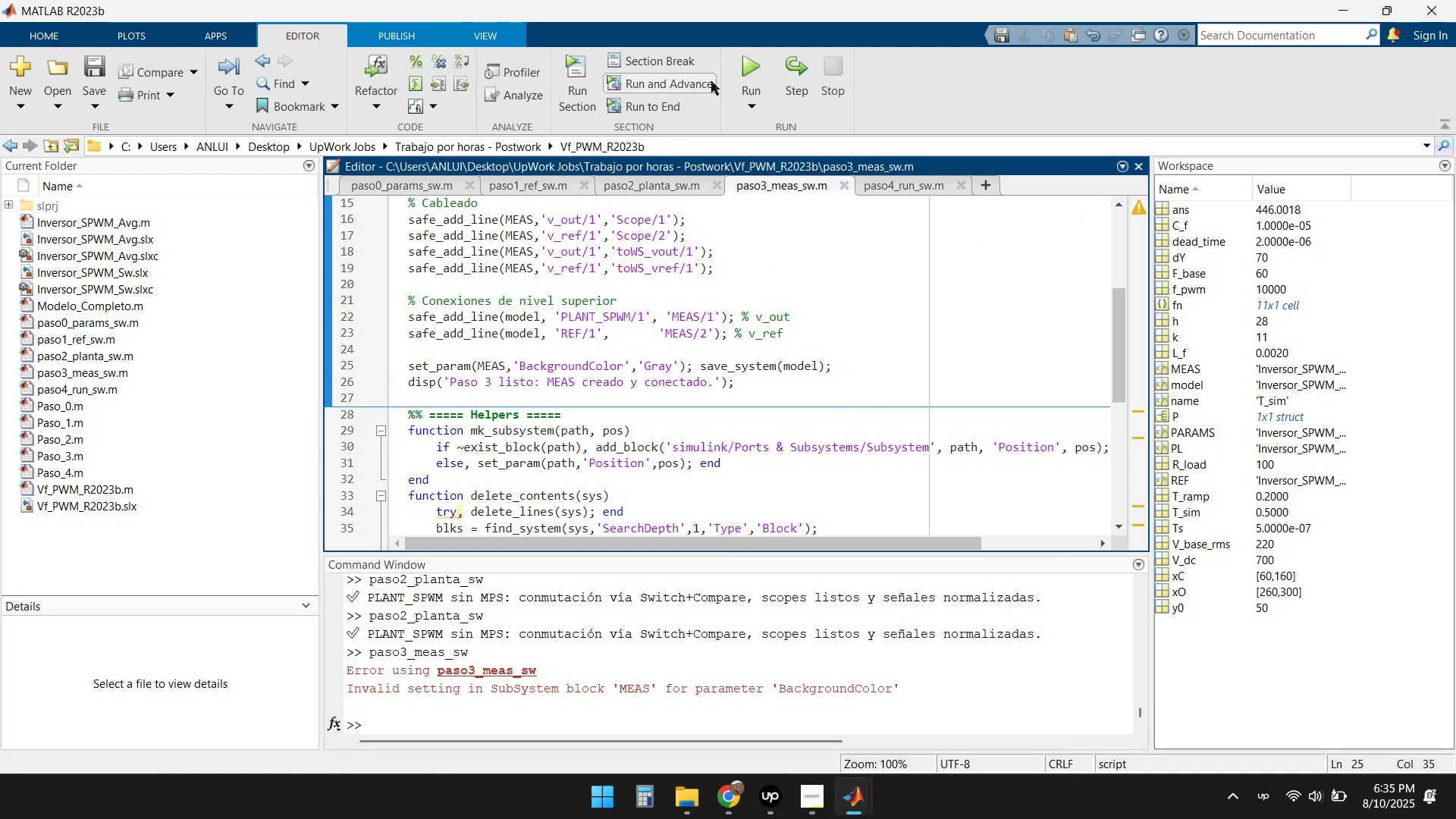 
left_click([754, 64])
 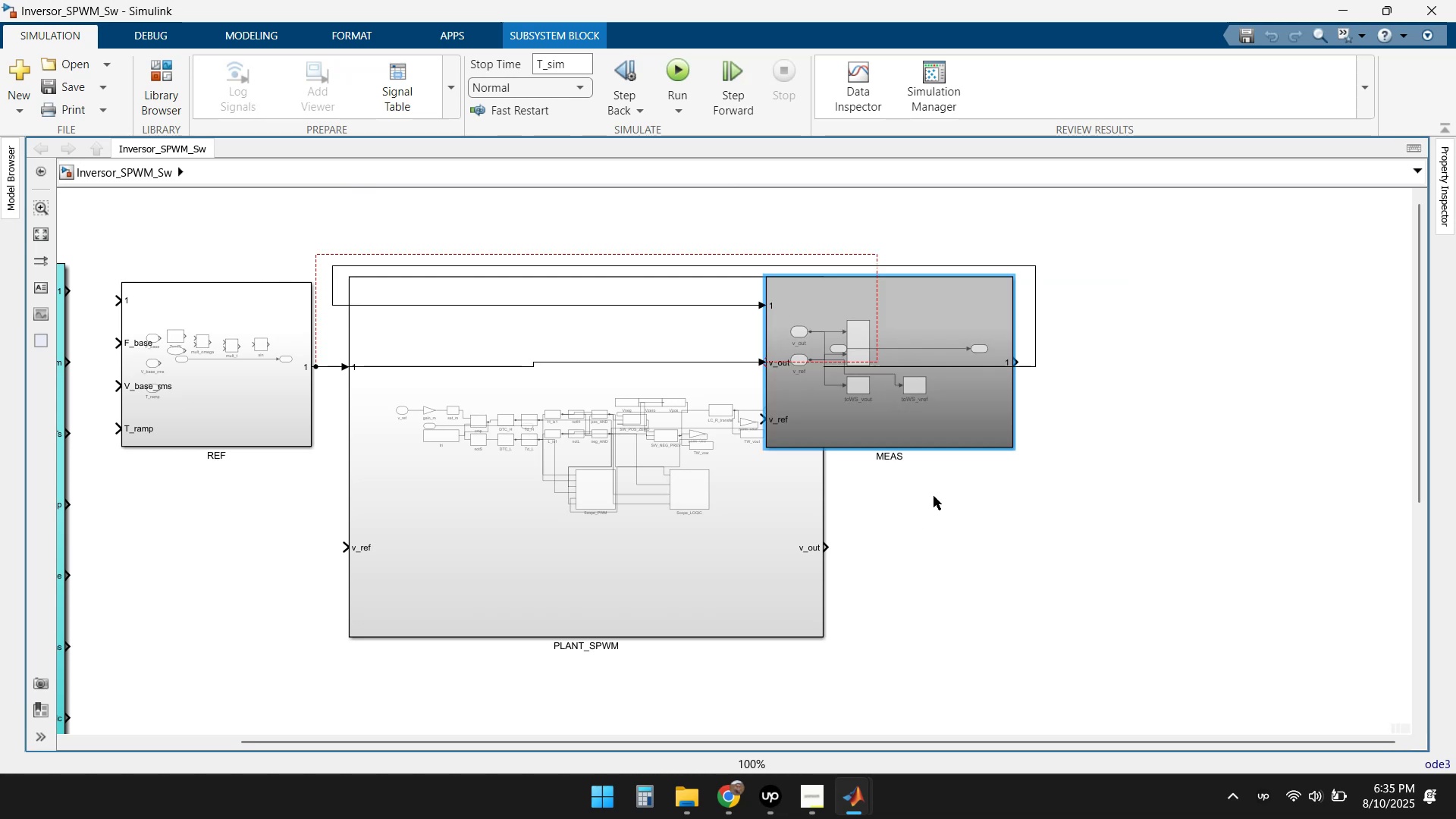 
left_click_drag(start_coordinate=[953, 403], to_coordinate=[1153, 447])
 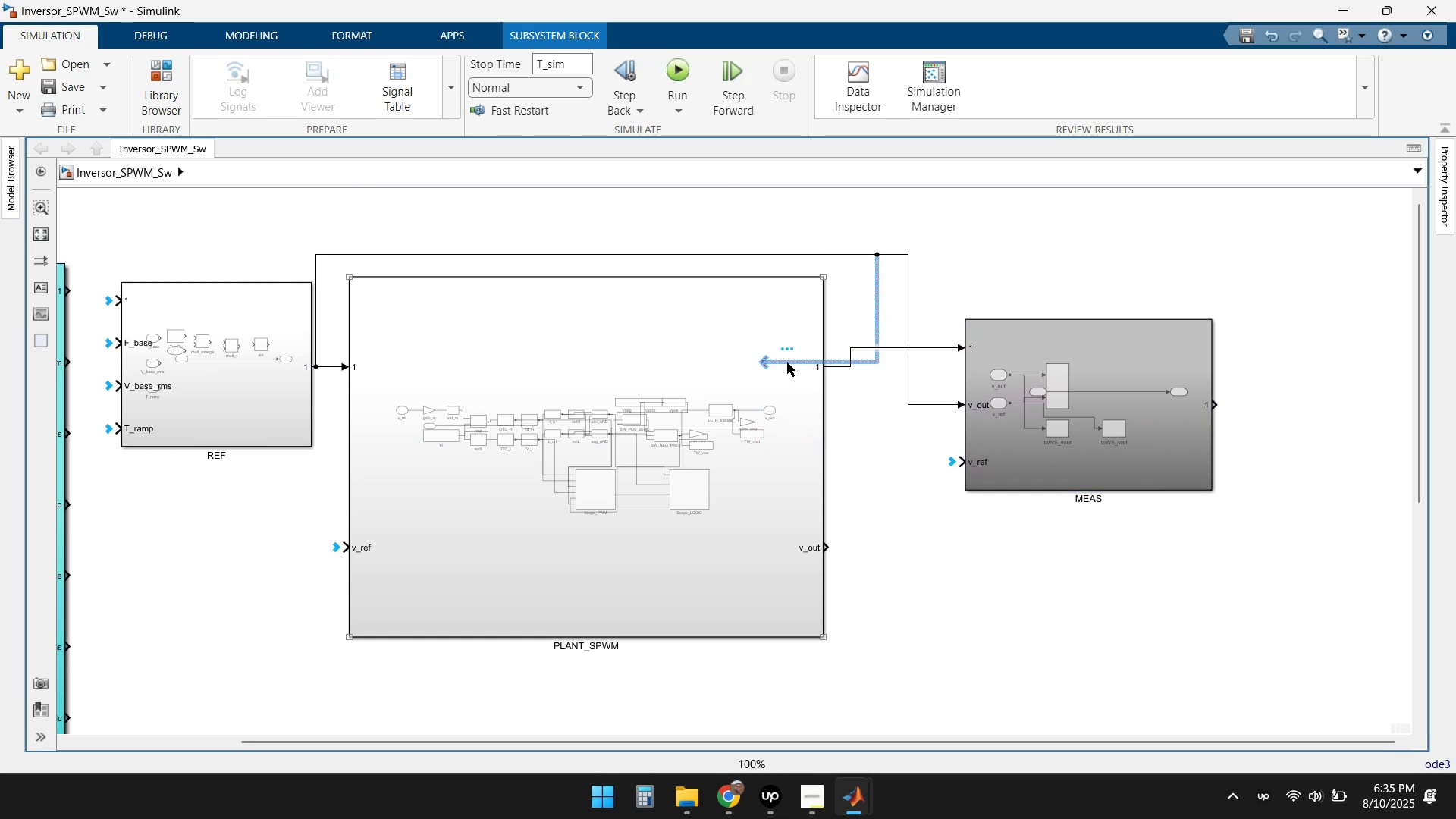 
key(Delete)
 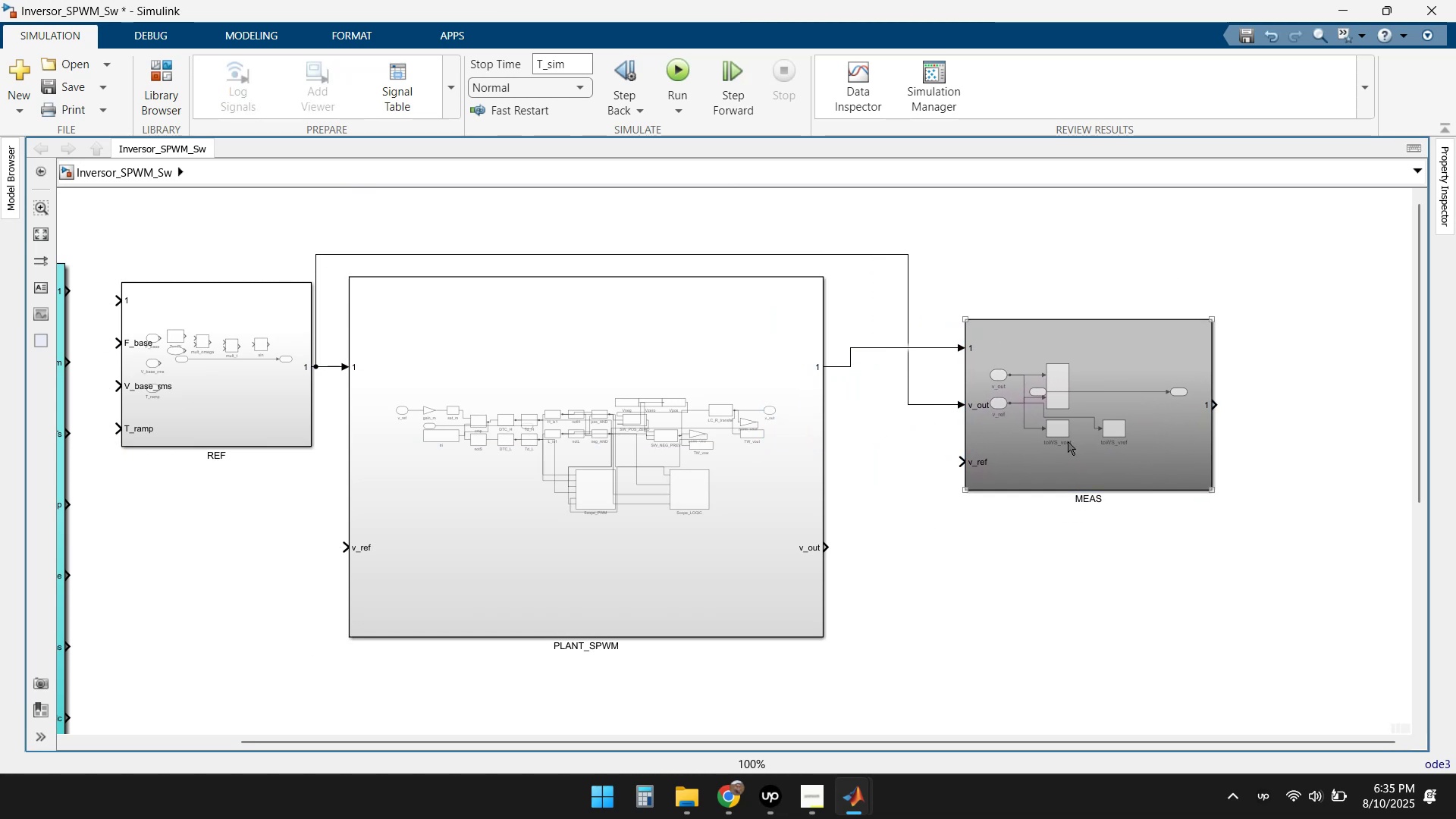 
left_click_drag(start_coordinate=[1118, 357], to_coordinate=[1056, 318])
 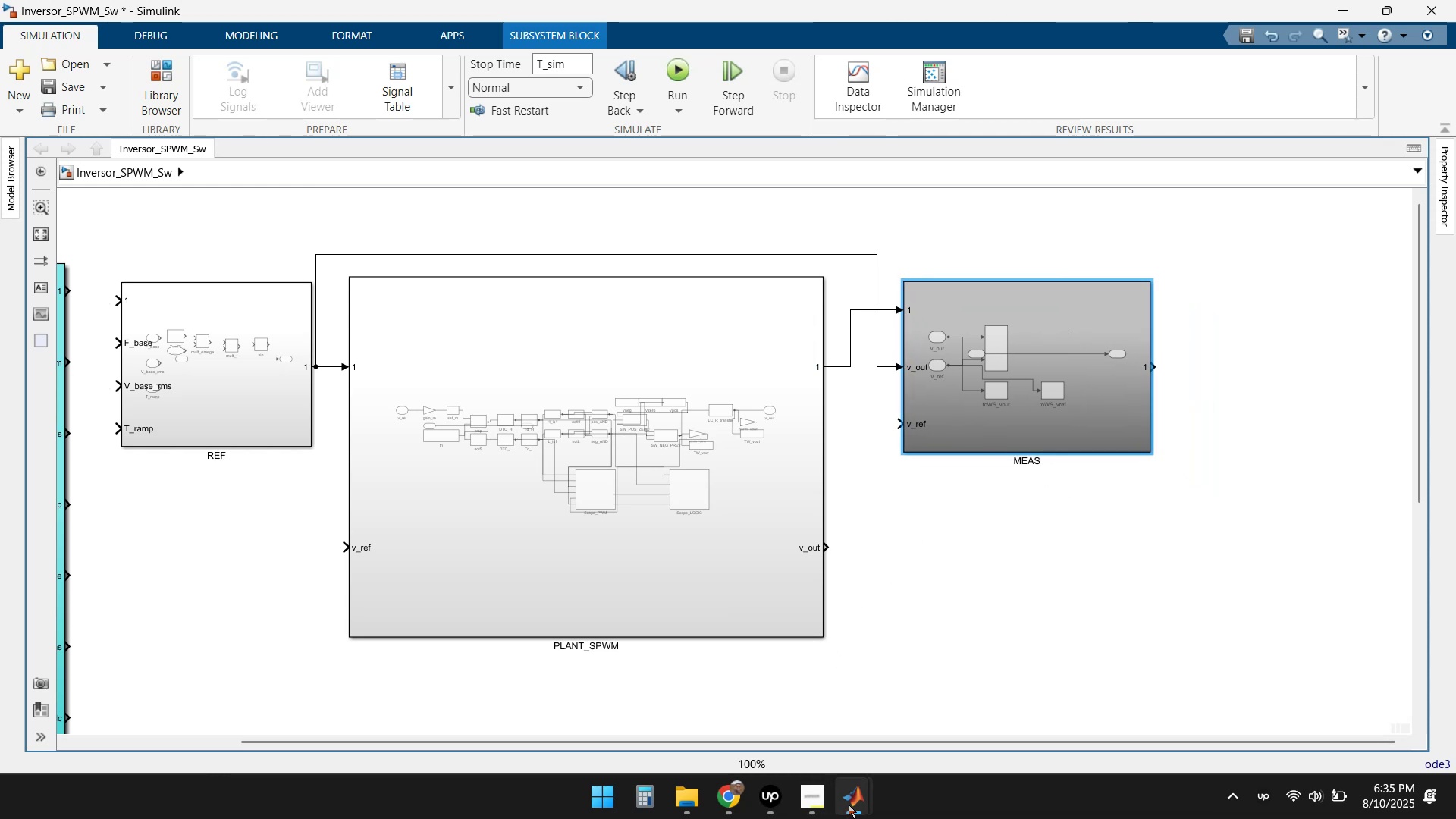 
double_click([750, 700])
 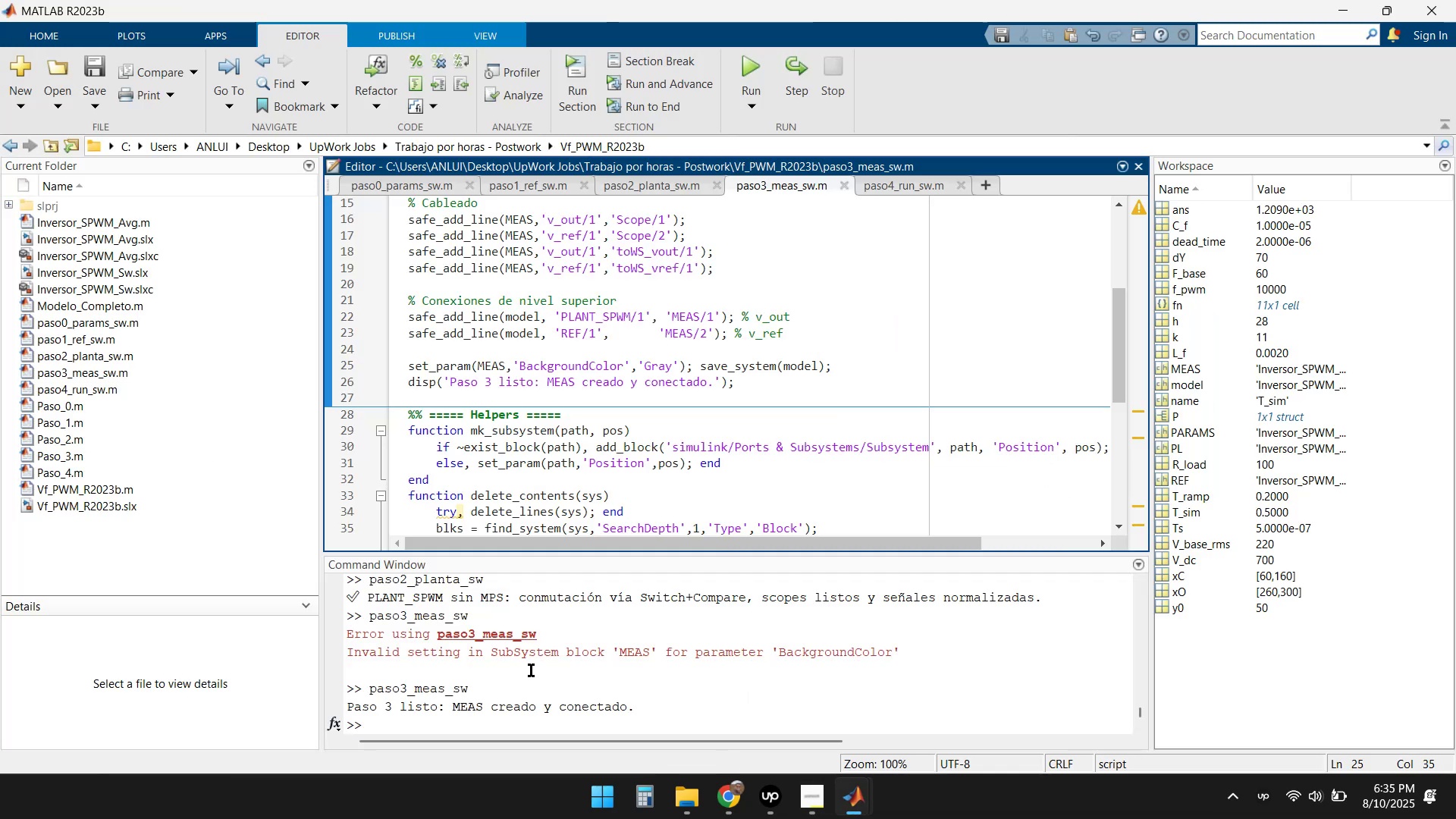 
scroll: coordinate [553, 651], scroll_direction: down, amount: 2.0
 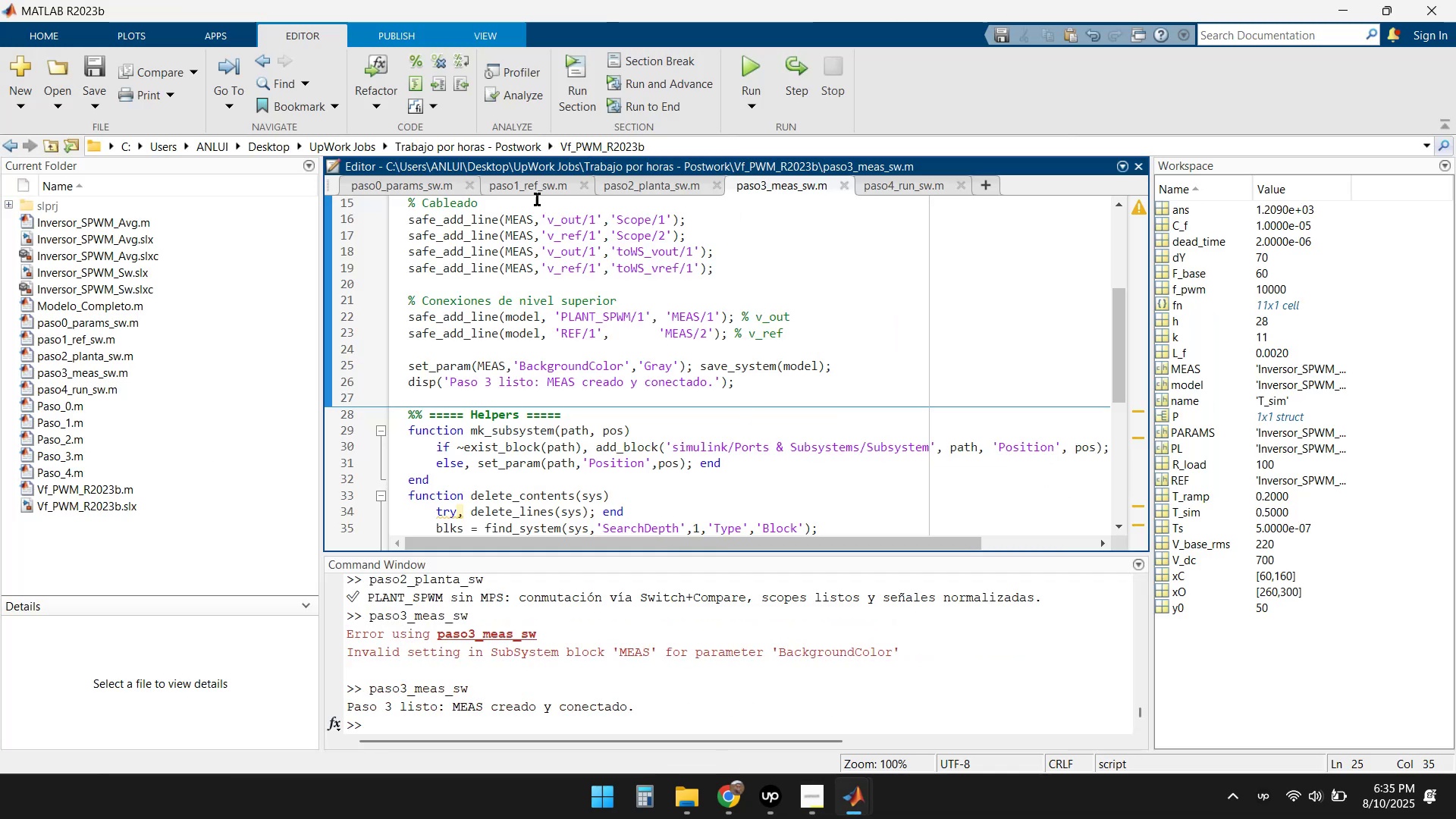 
left_click([400, 186])
 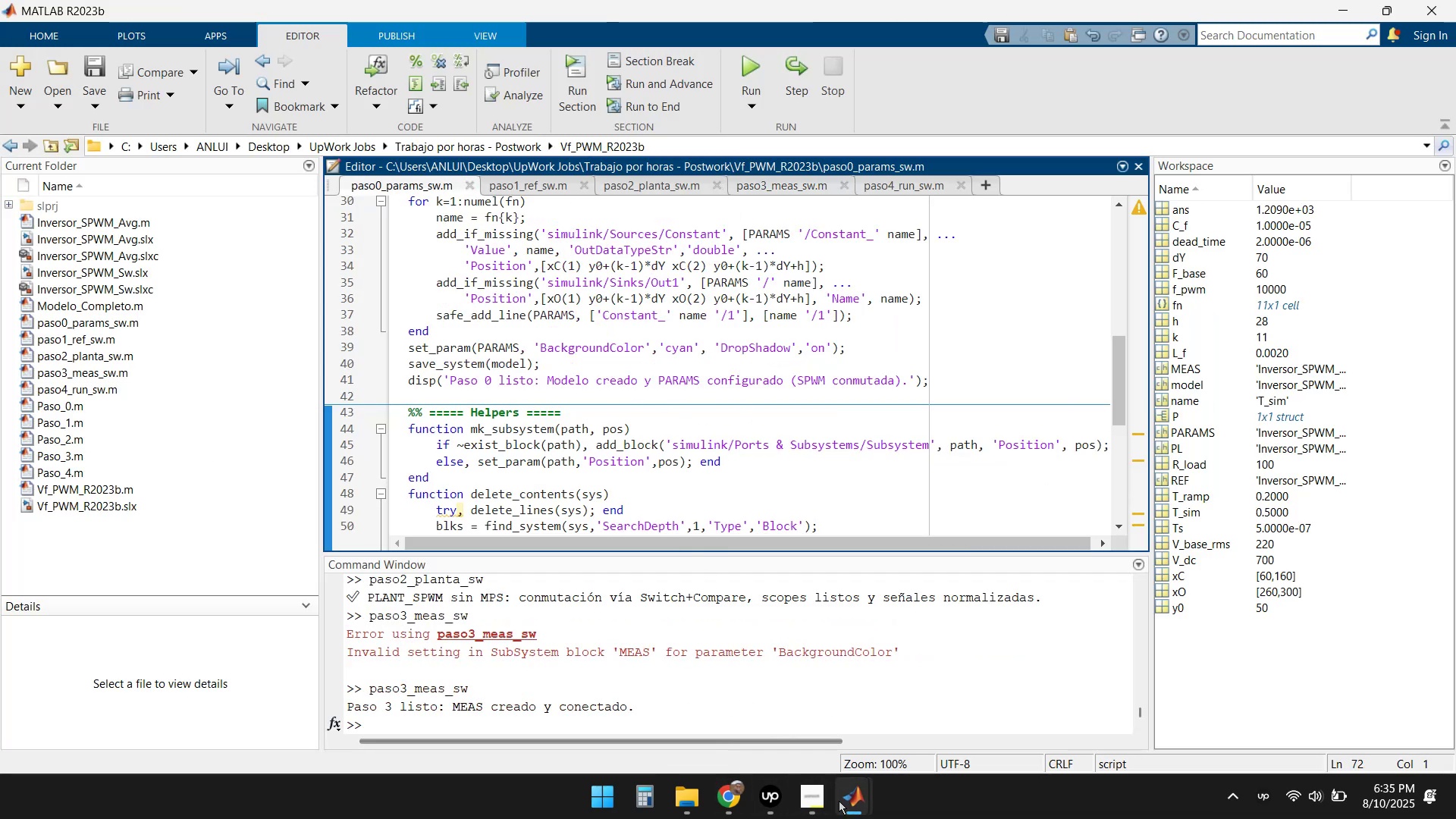 
double_click([959, 715])
 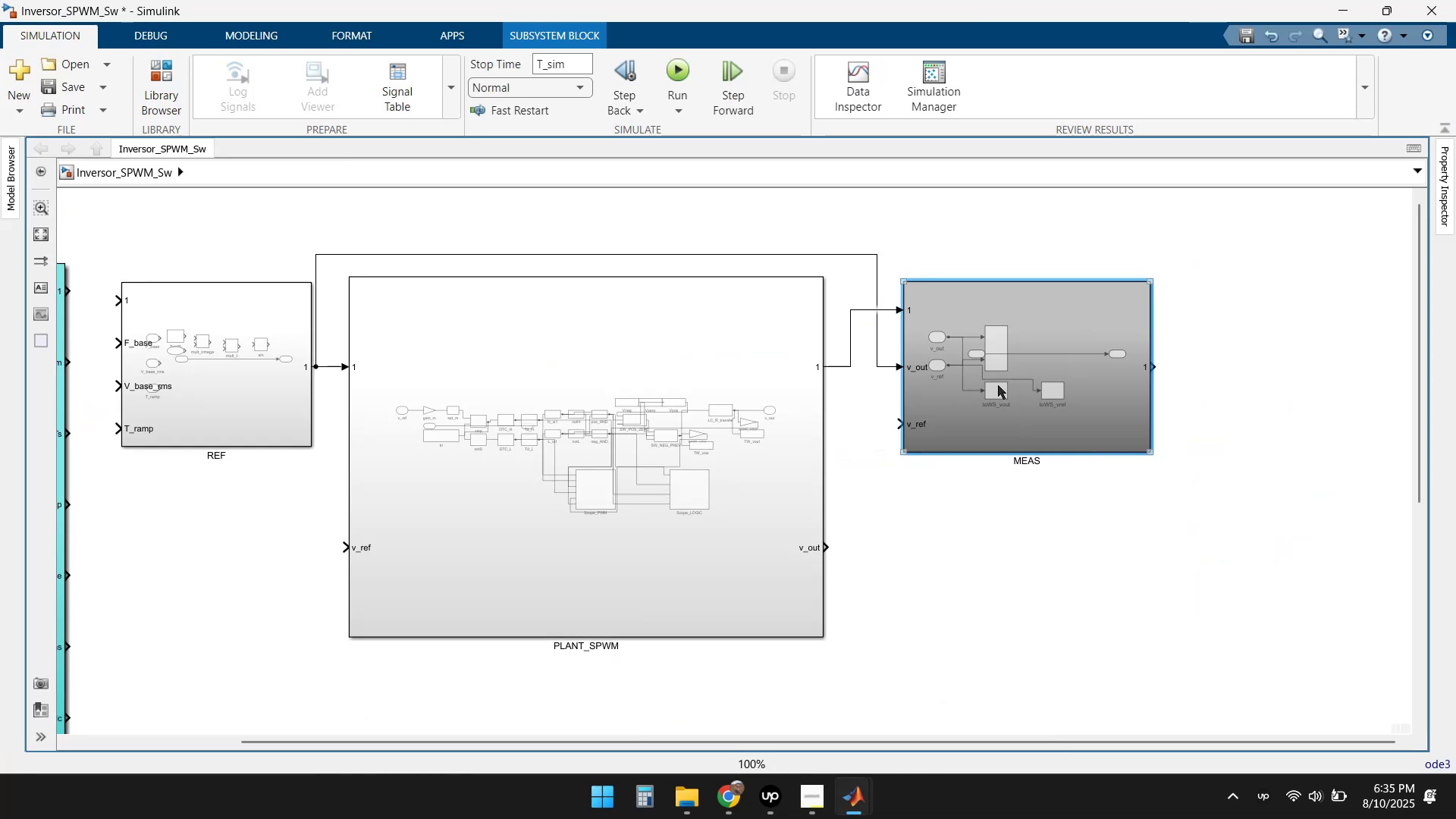 
left_click([1034, 334])
 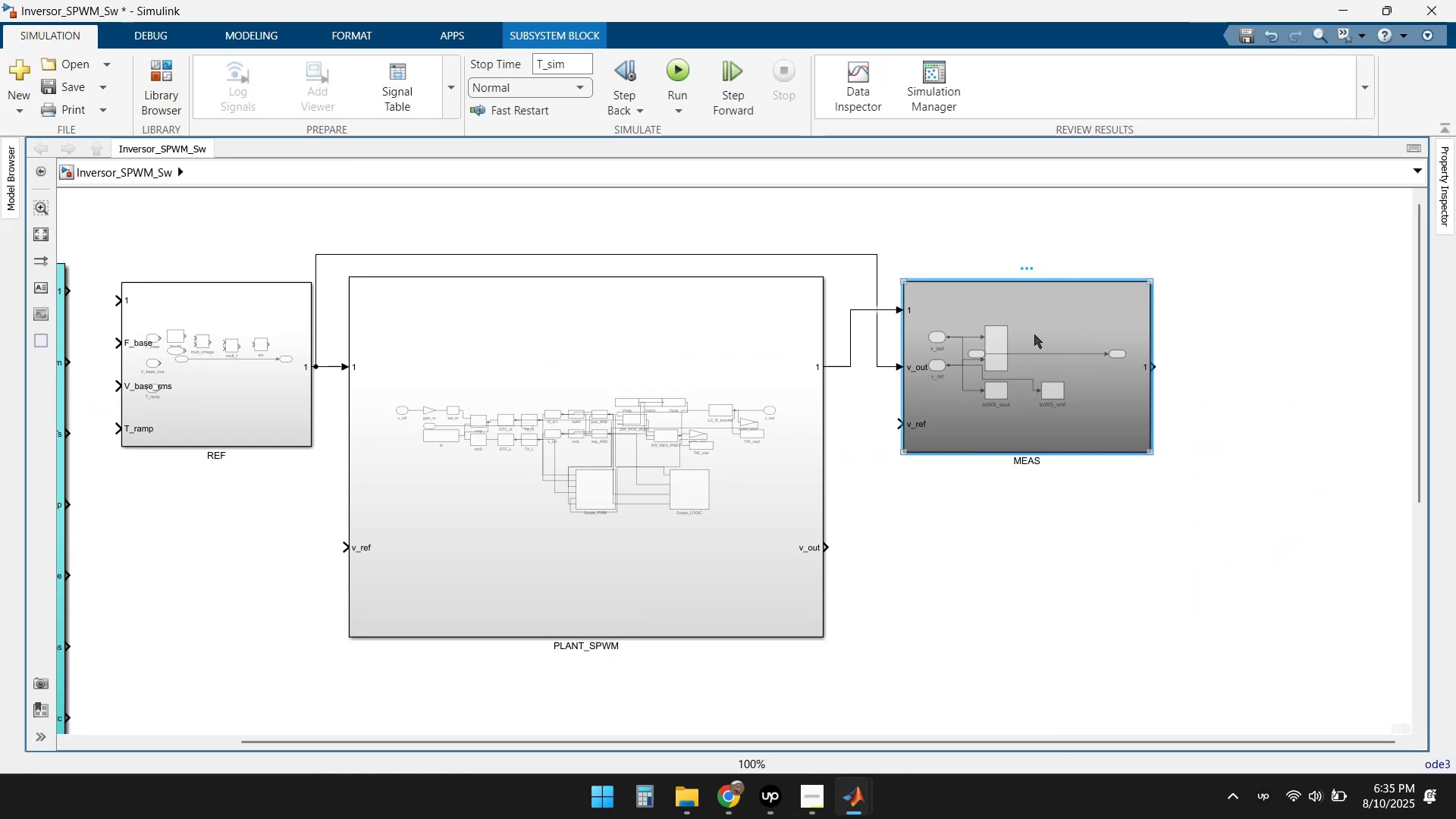 
key(Delete)
 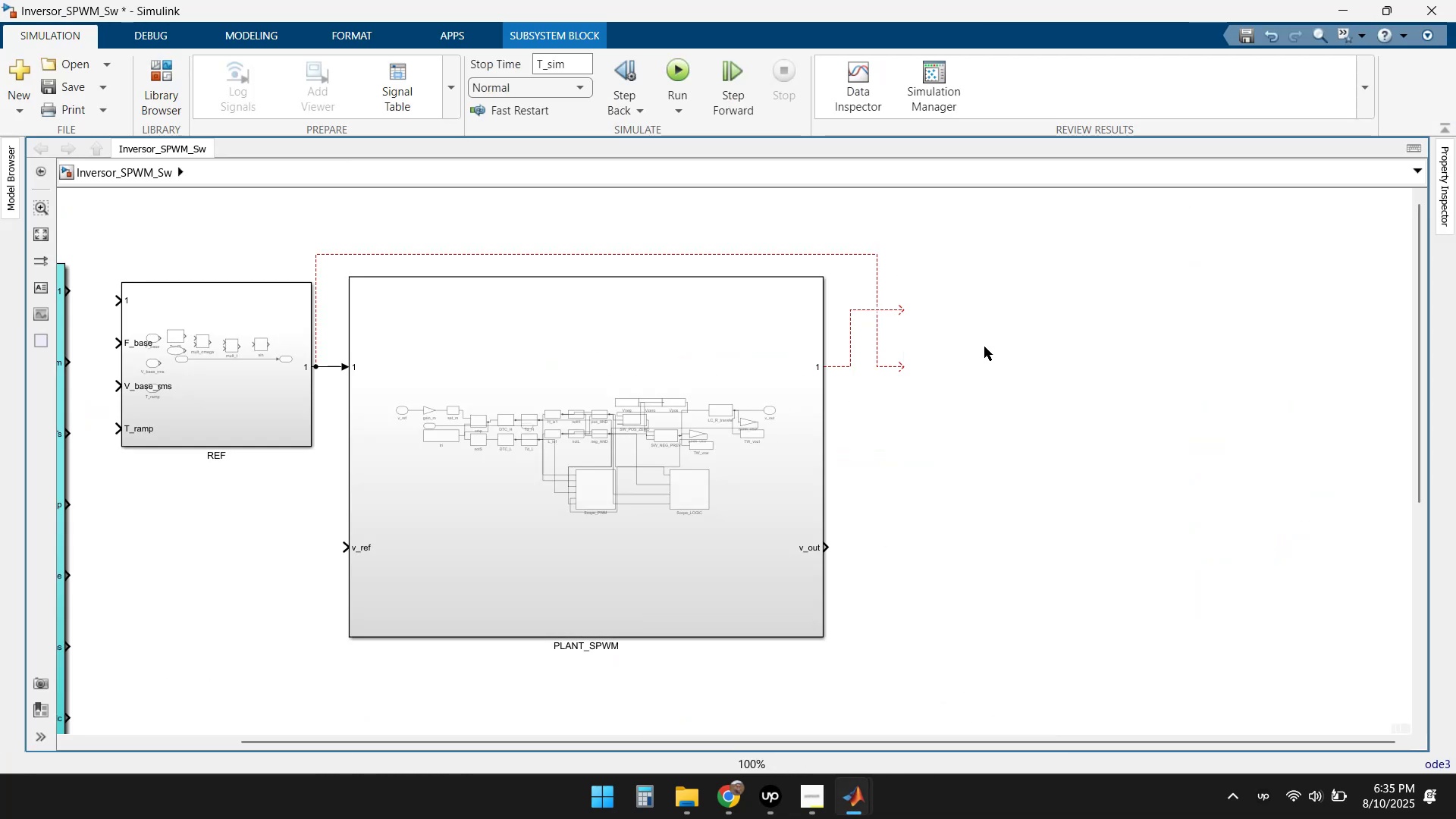 
left_click([715, 444])
 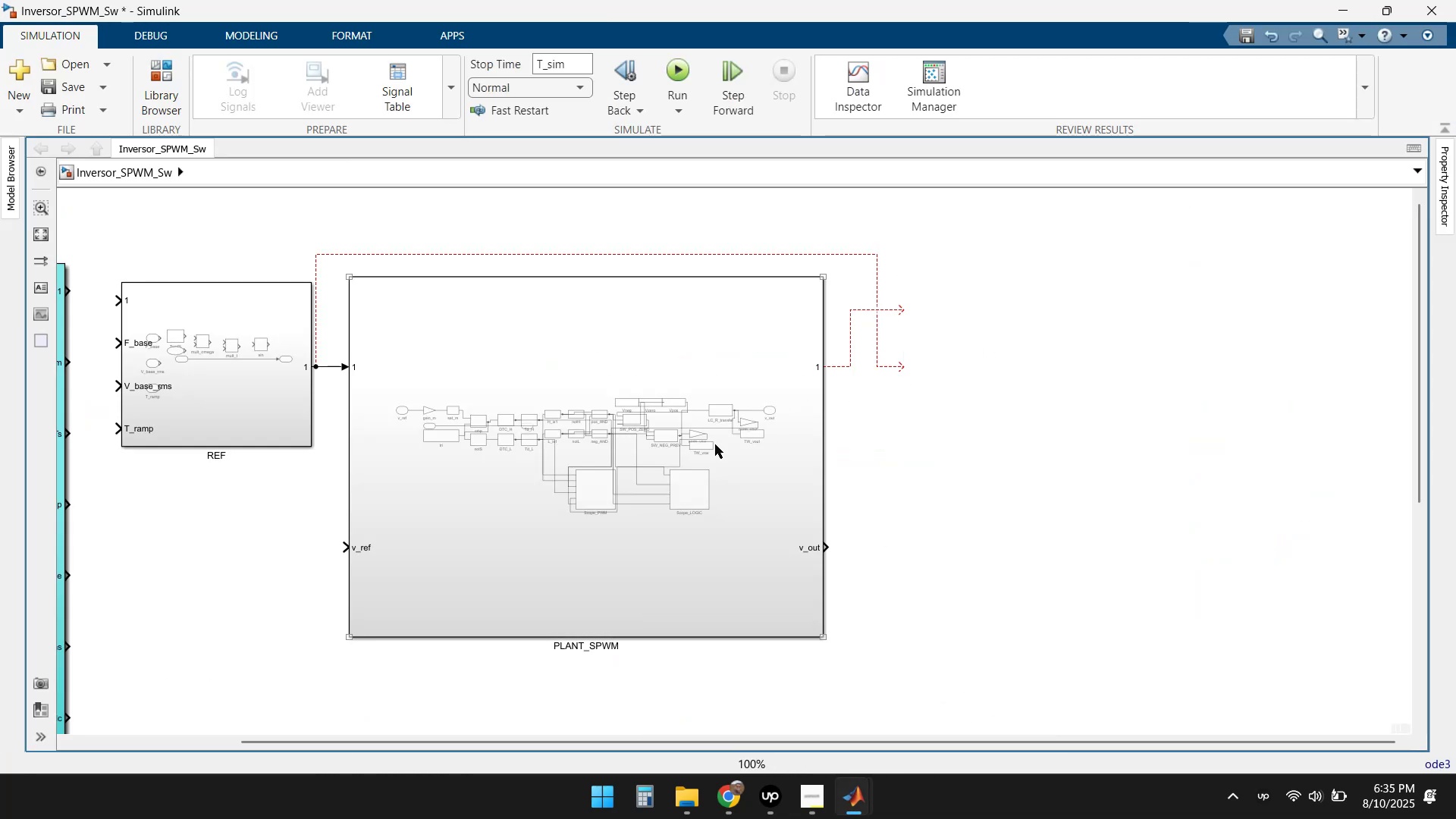 
key(Delete)
 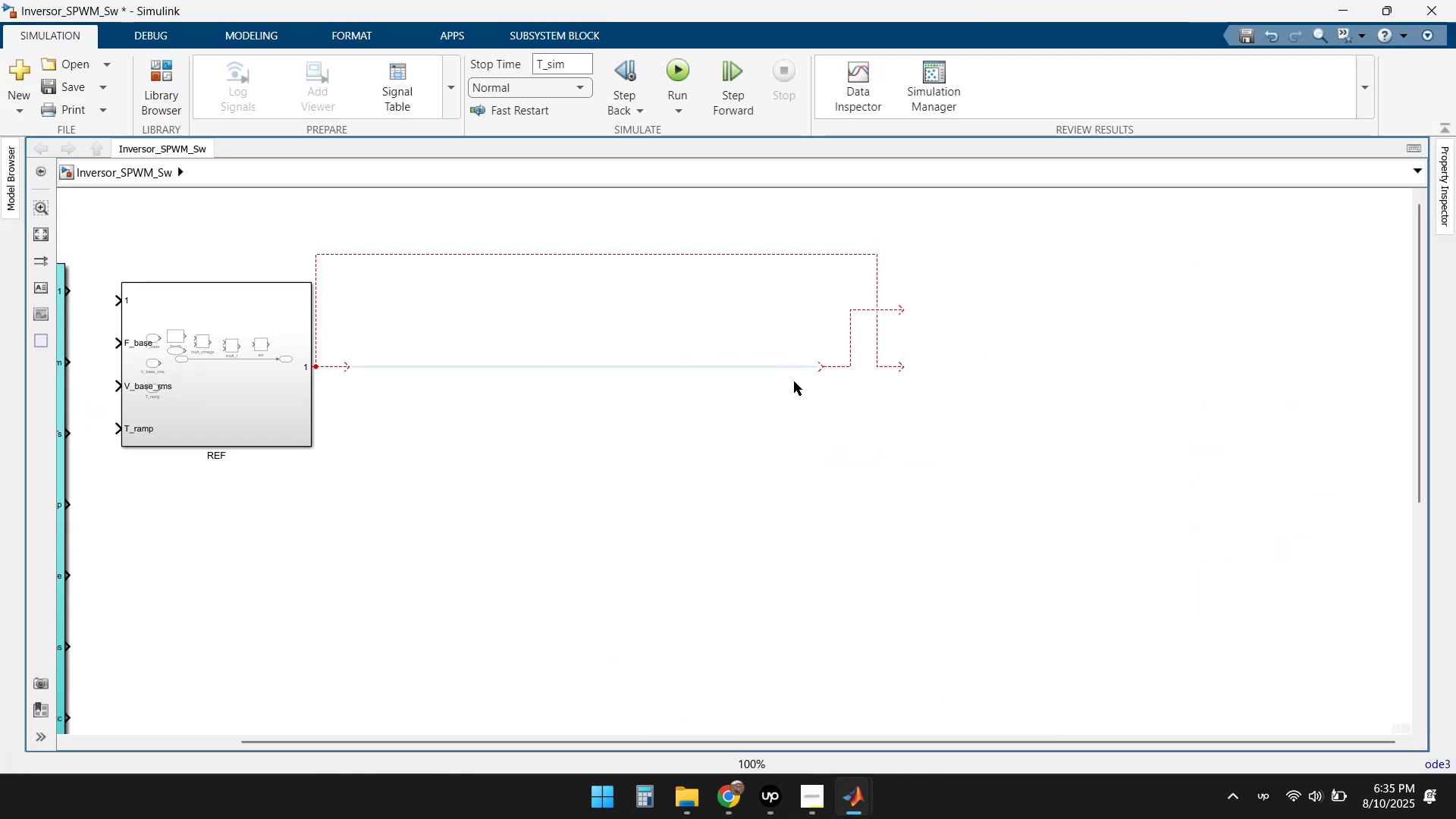 
left_click([848, 360])
 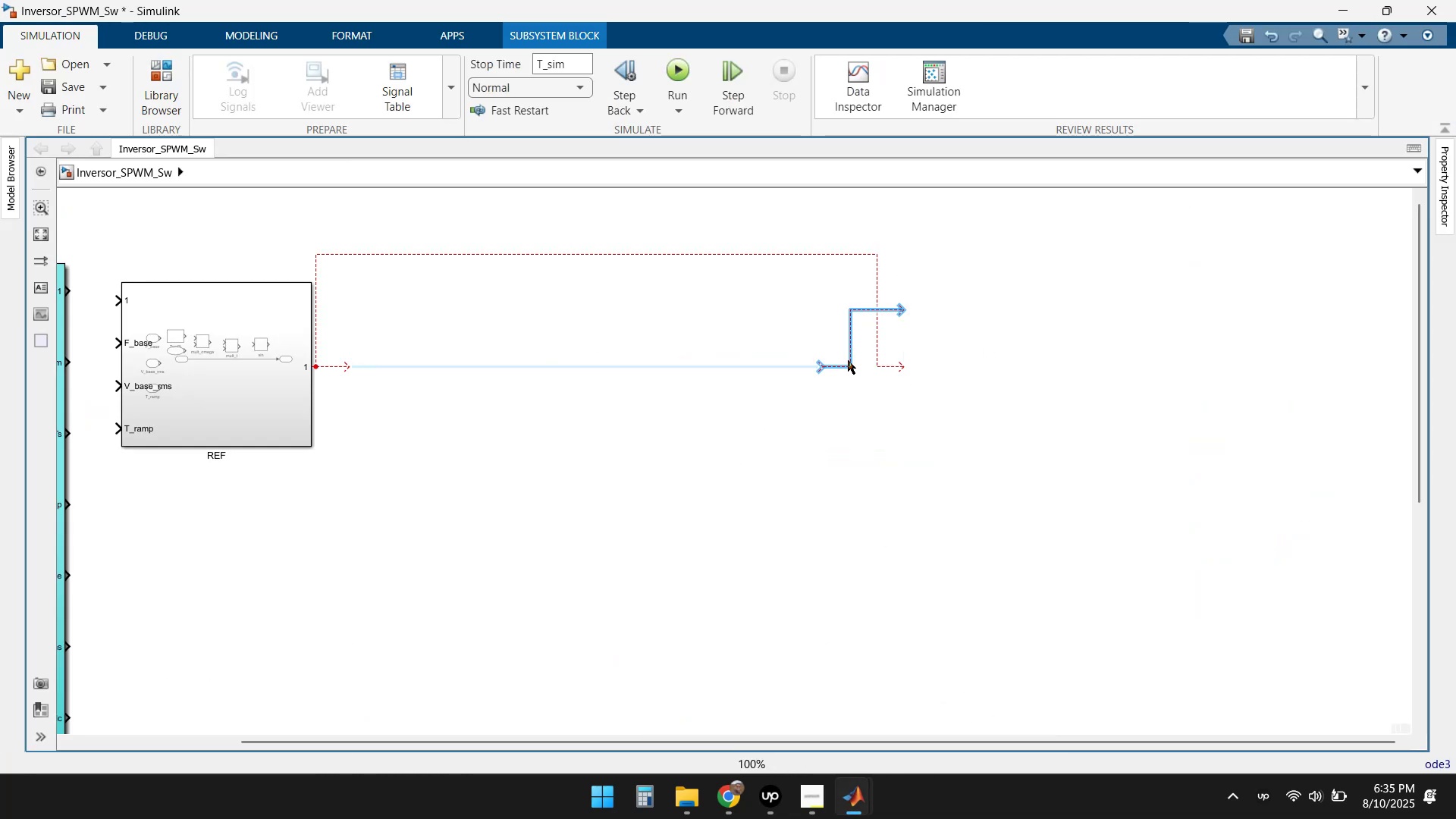 
left_click_drag(start_coordinate=[993, 438], to_coordinate=[415, 221])
 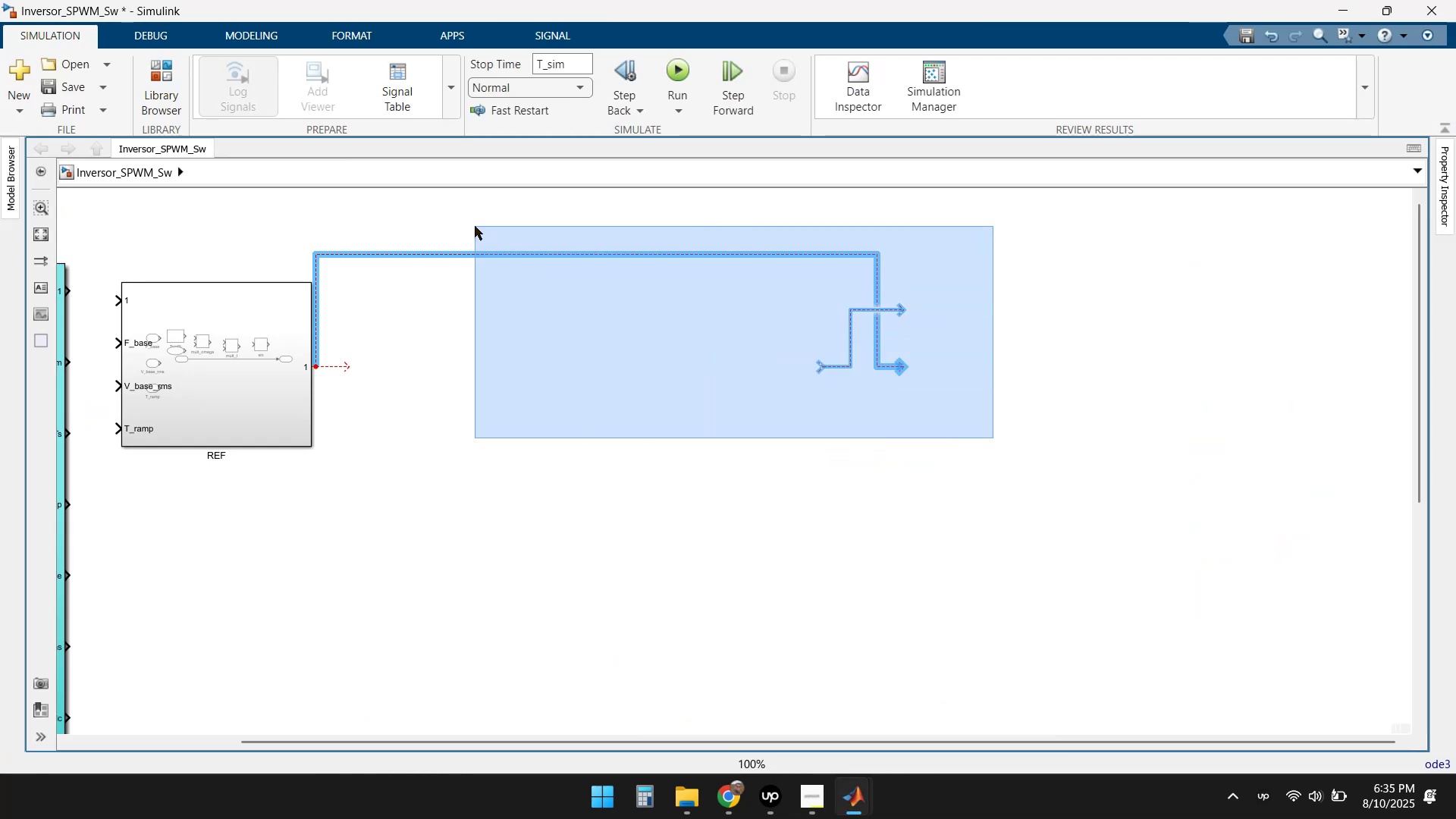 
key(Delete)
 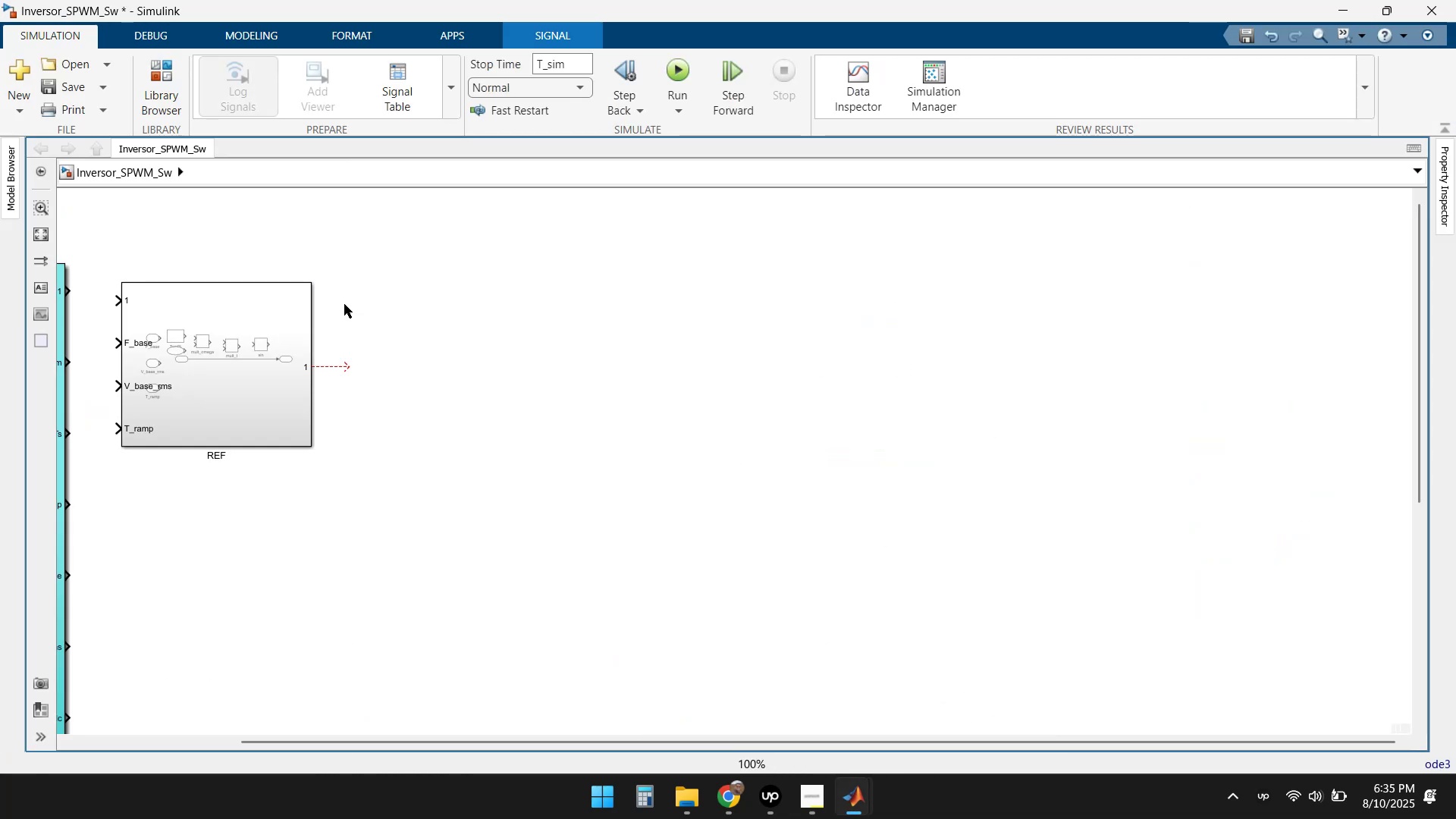 
left_click([256, 384])
 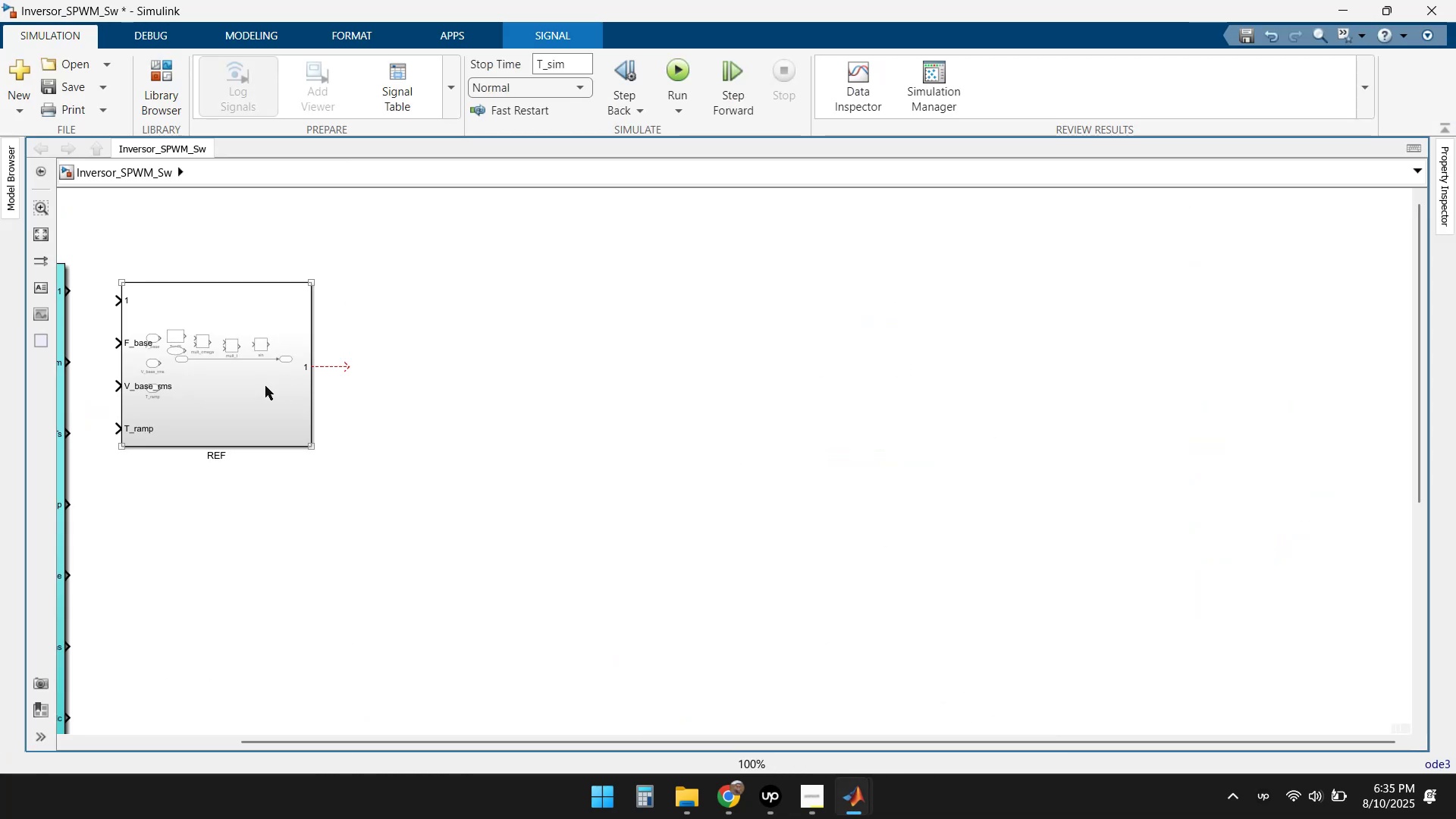 
key(Delete)
 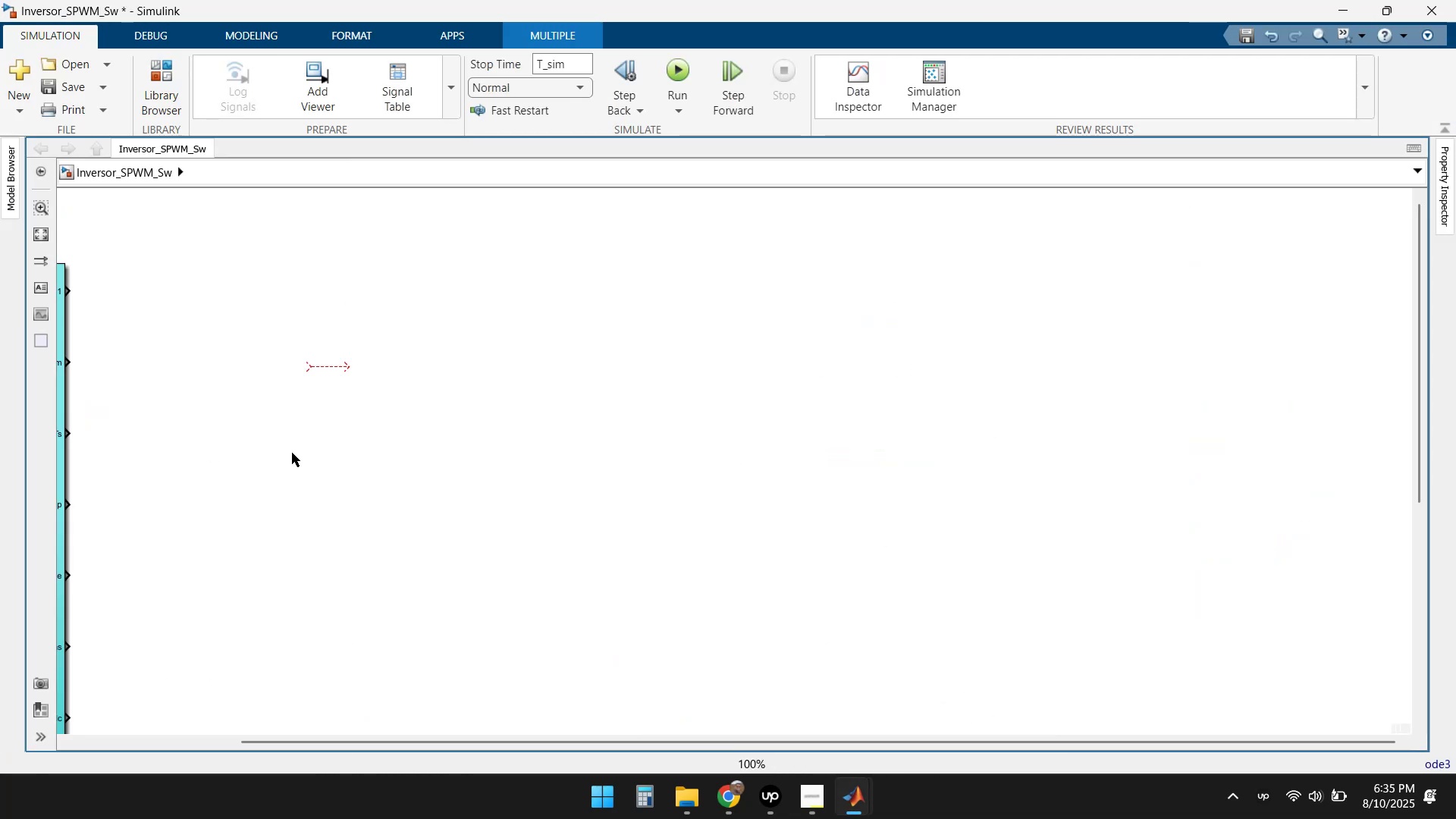 
left_click_drag(start_coordinate=[394, 416], to_coordinate=[254, 322])
 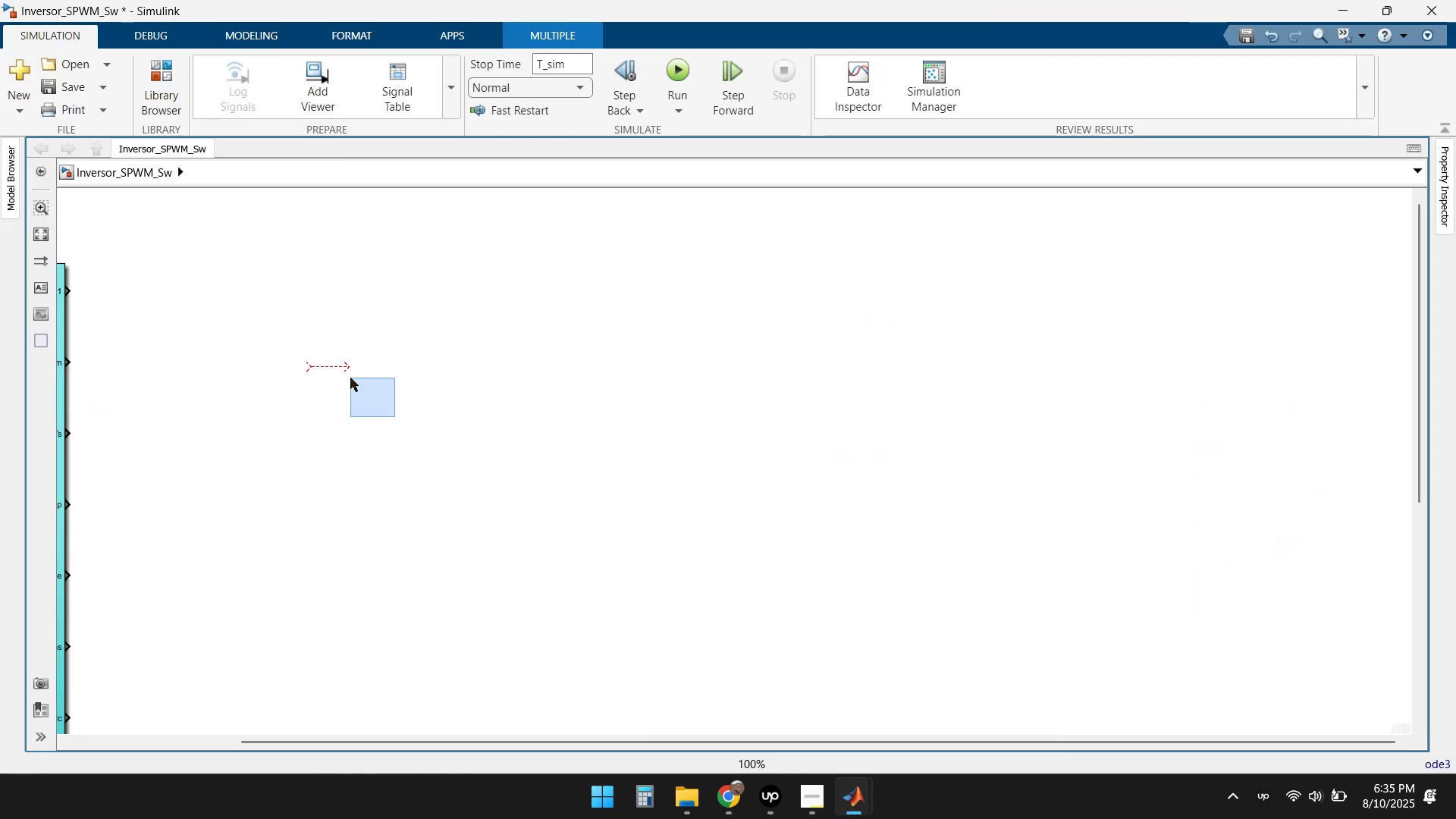 
key(Delete)
 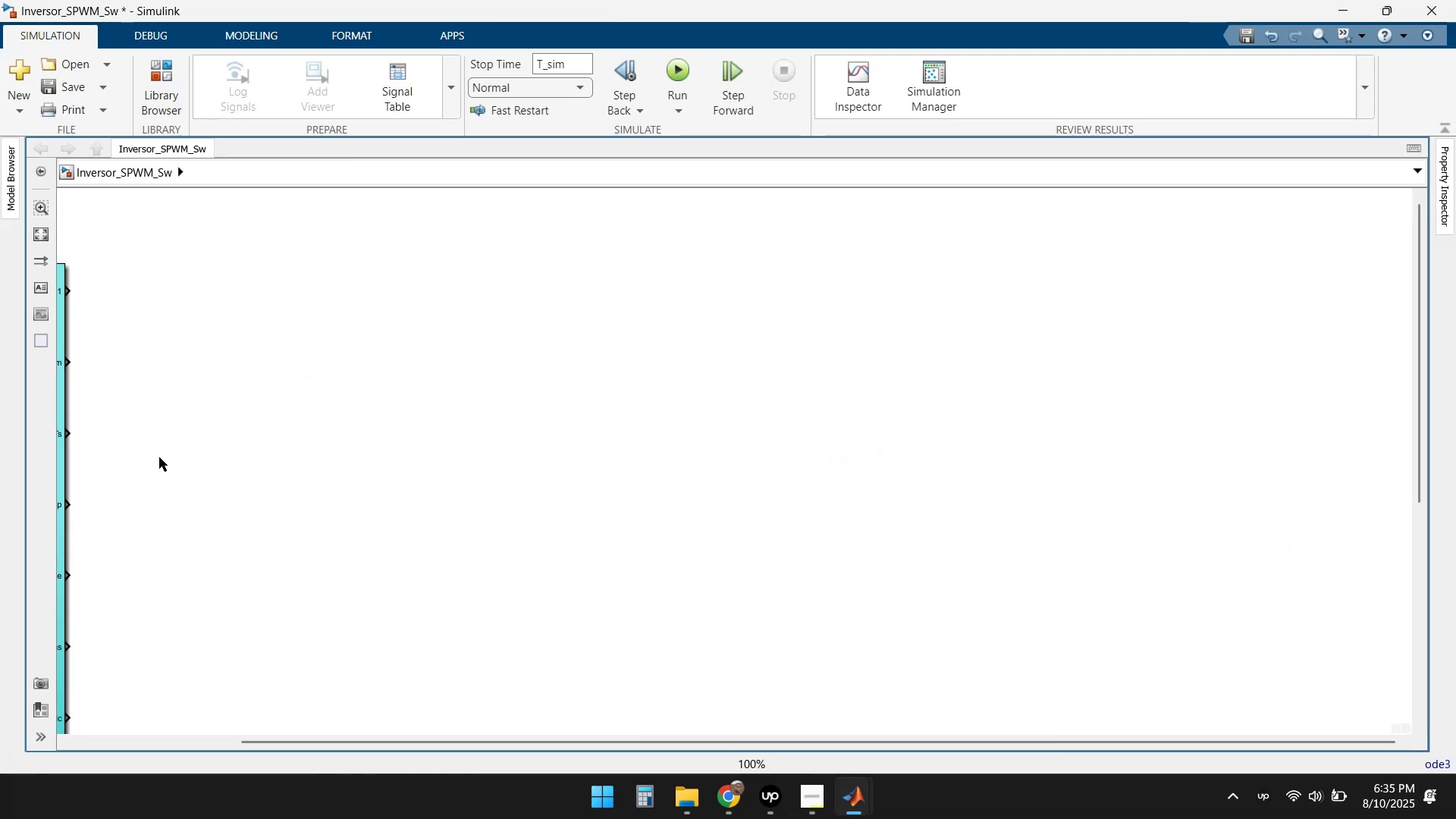 
scroll: coordinate [259, 474], scroll_direction: down, amount: 1.0
 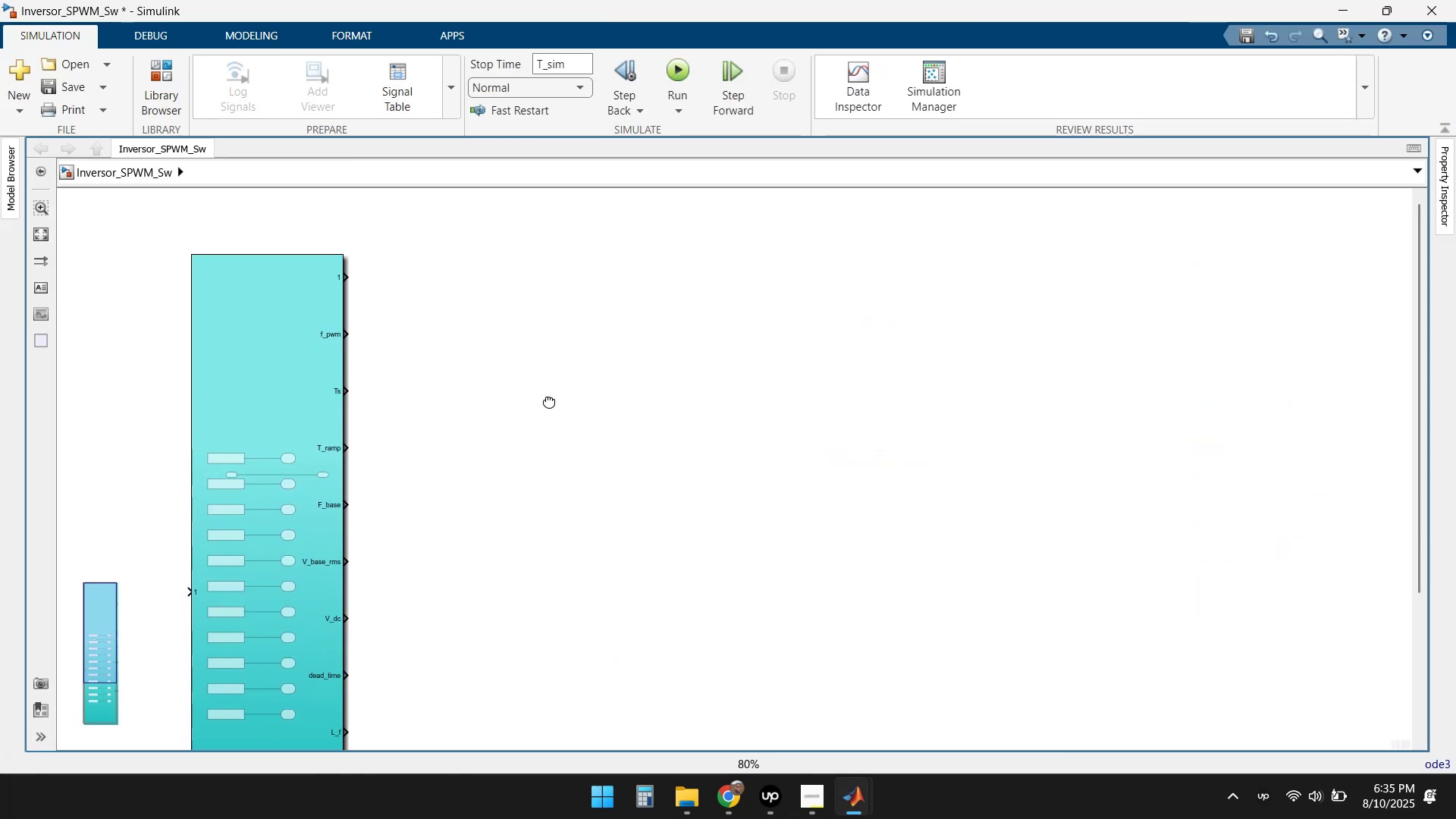 
left_click([474, 367])
 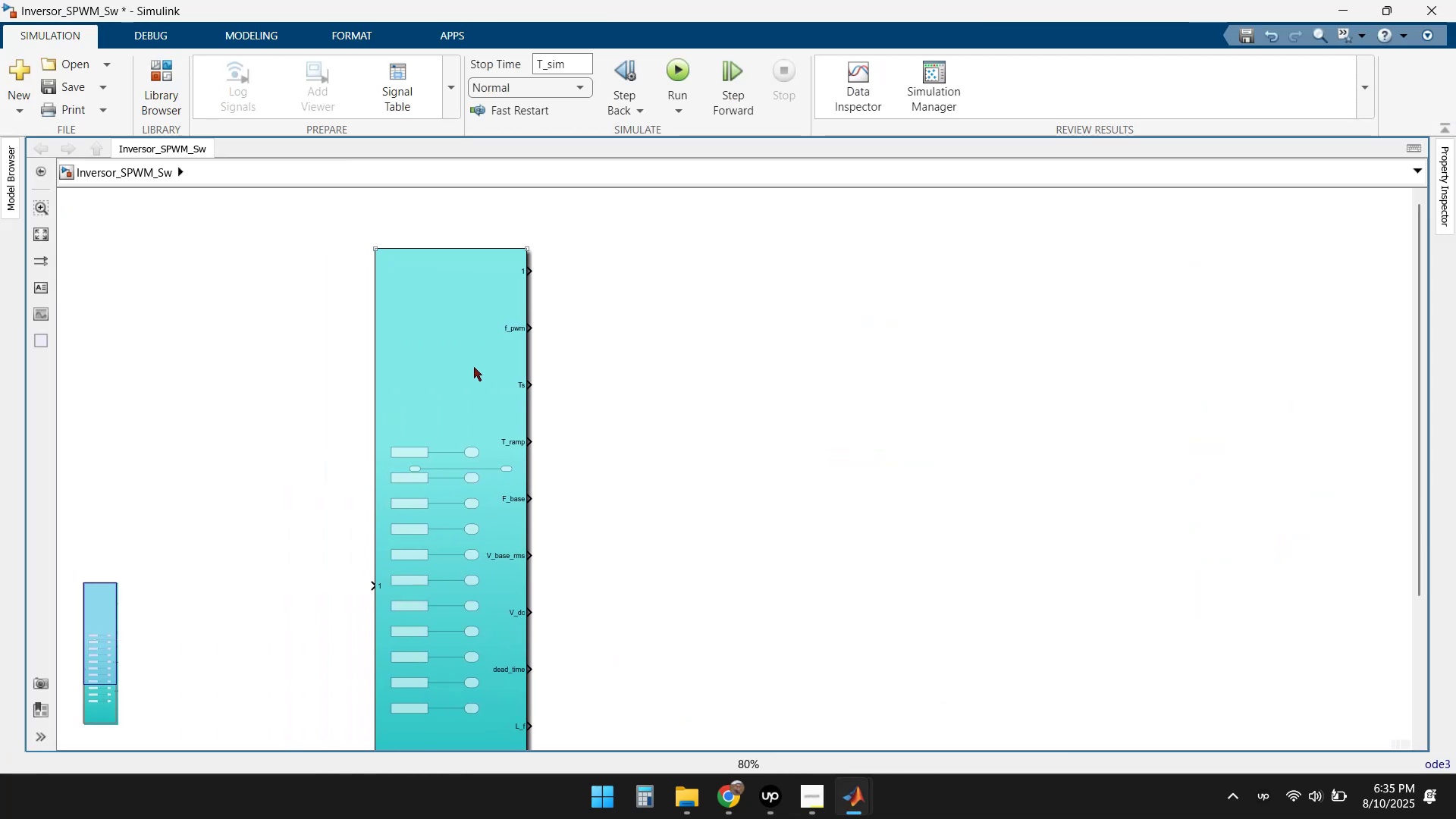 
key(Delete)
 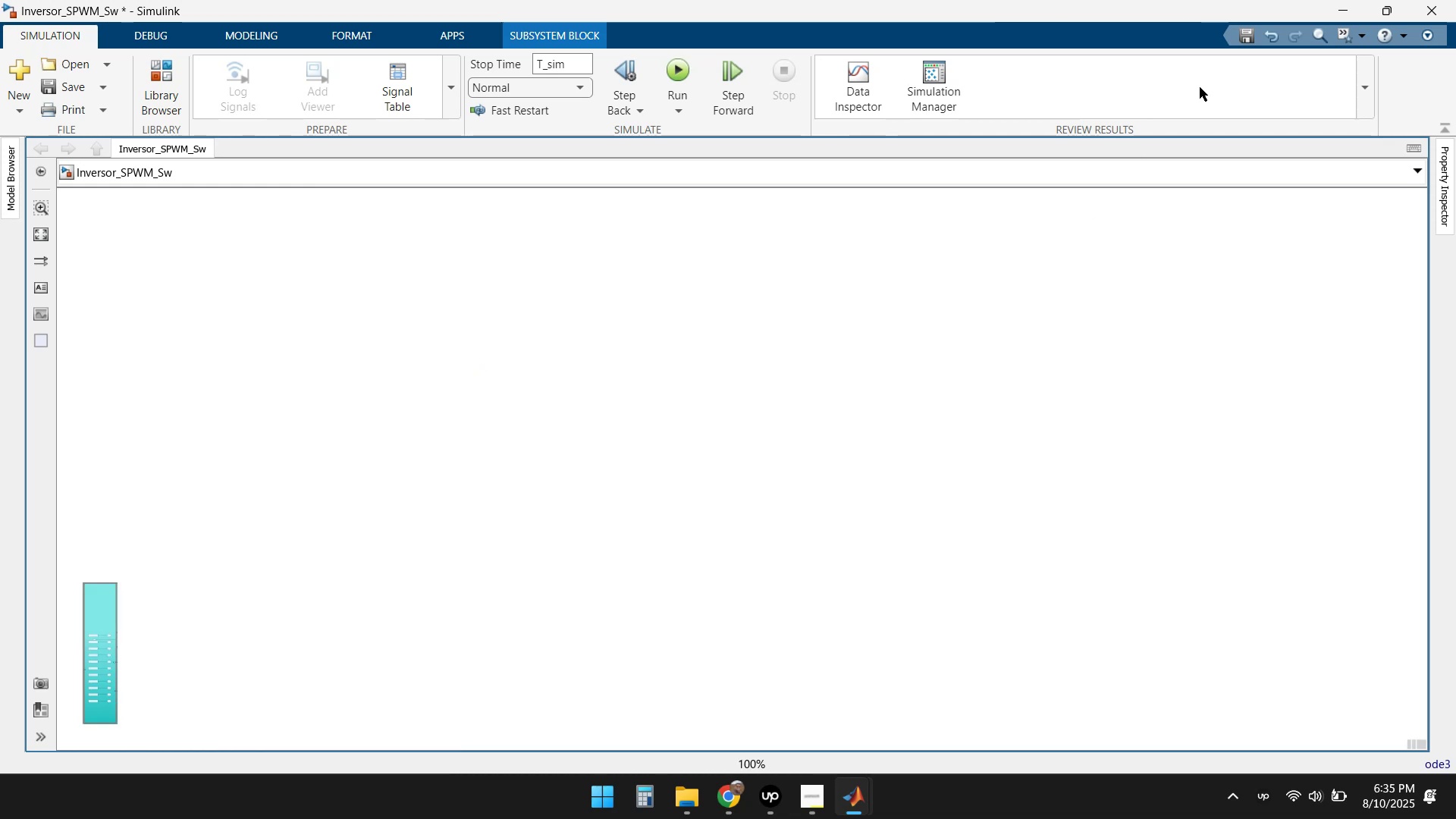 
left_click([1343, 14])
 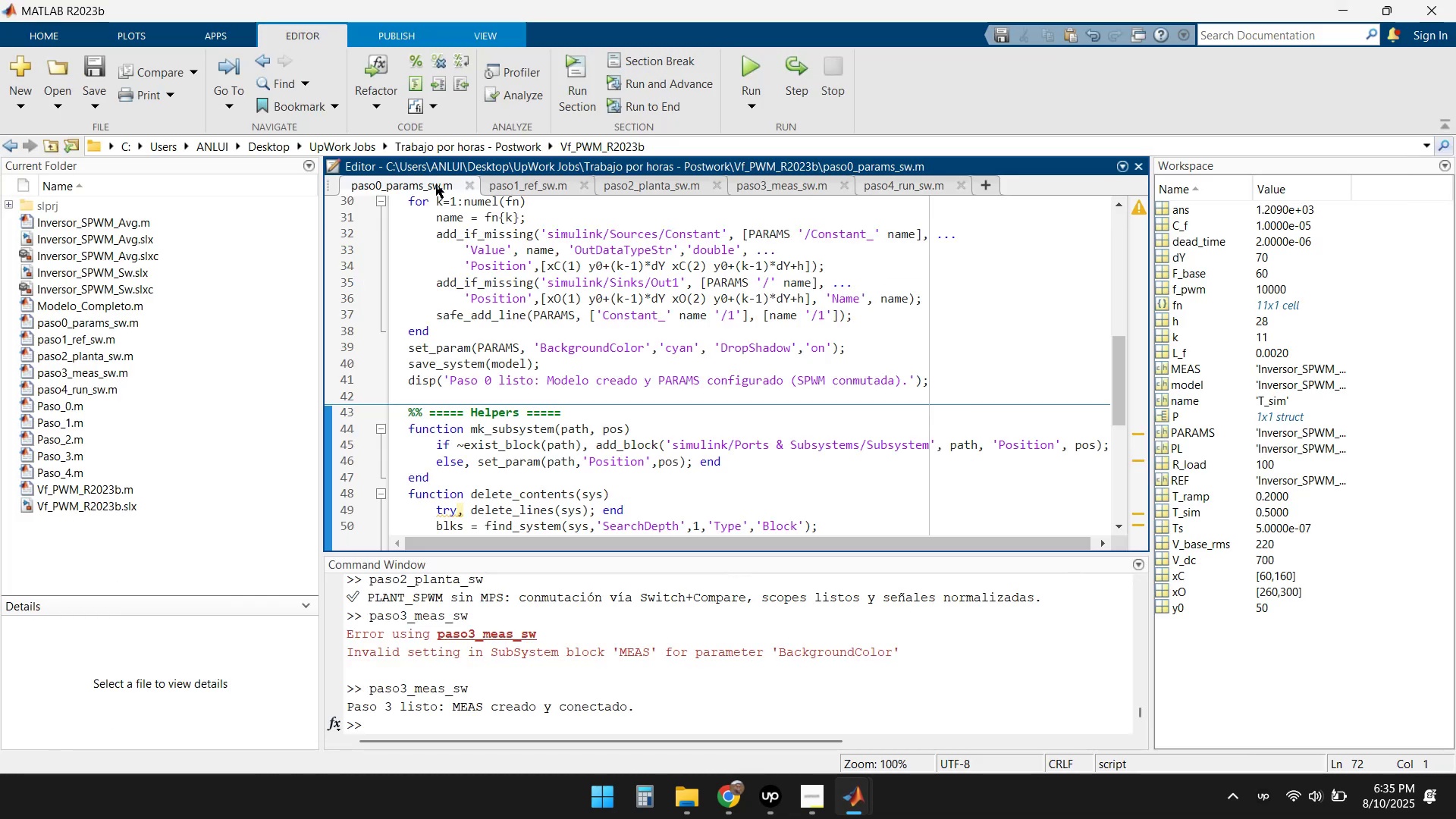 
left_click([745, 71])
 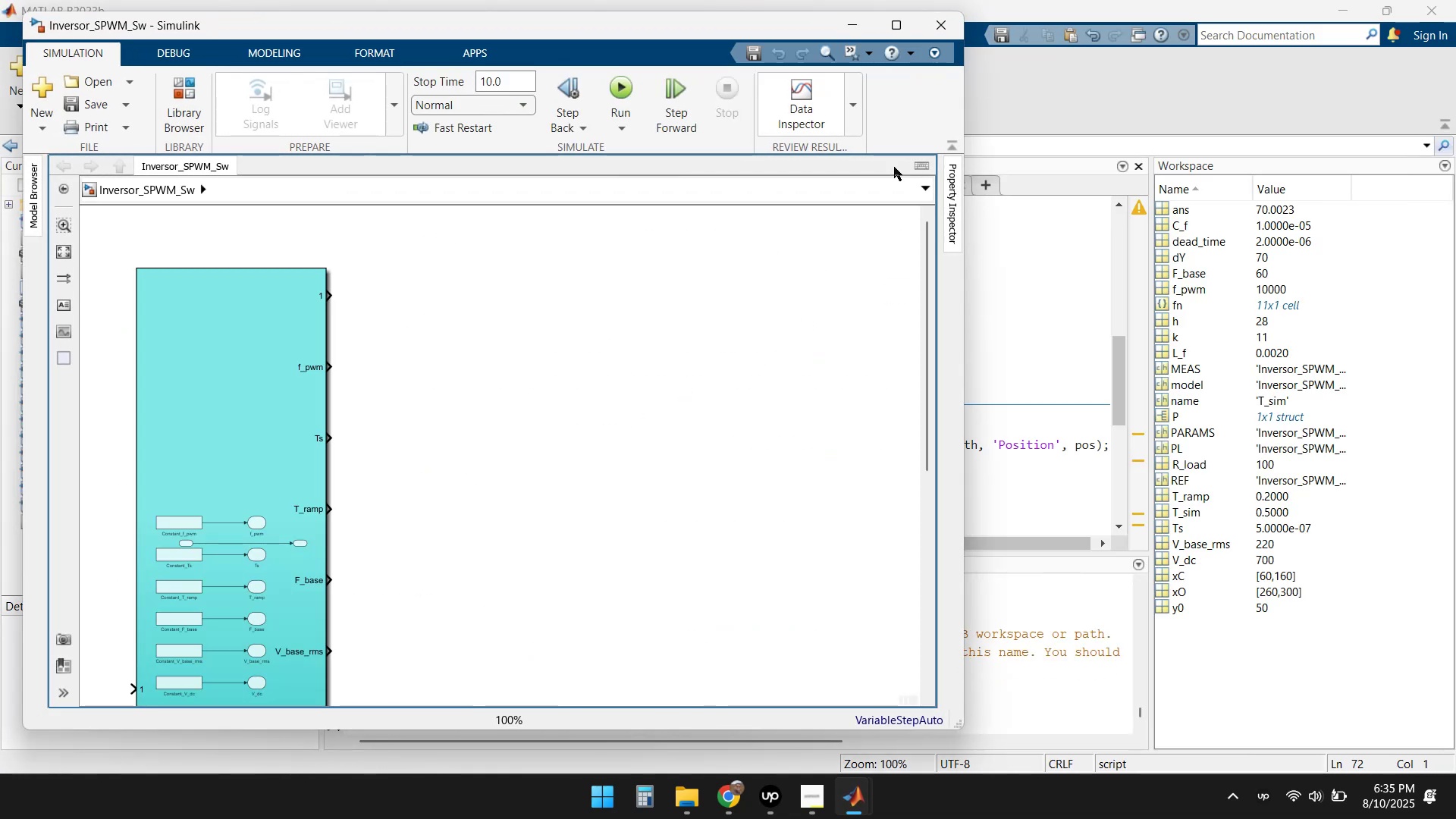 
left_click([852, 21])
 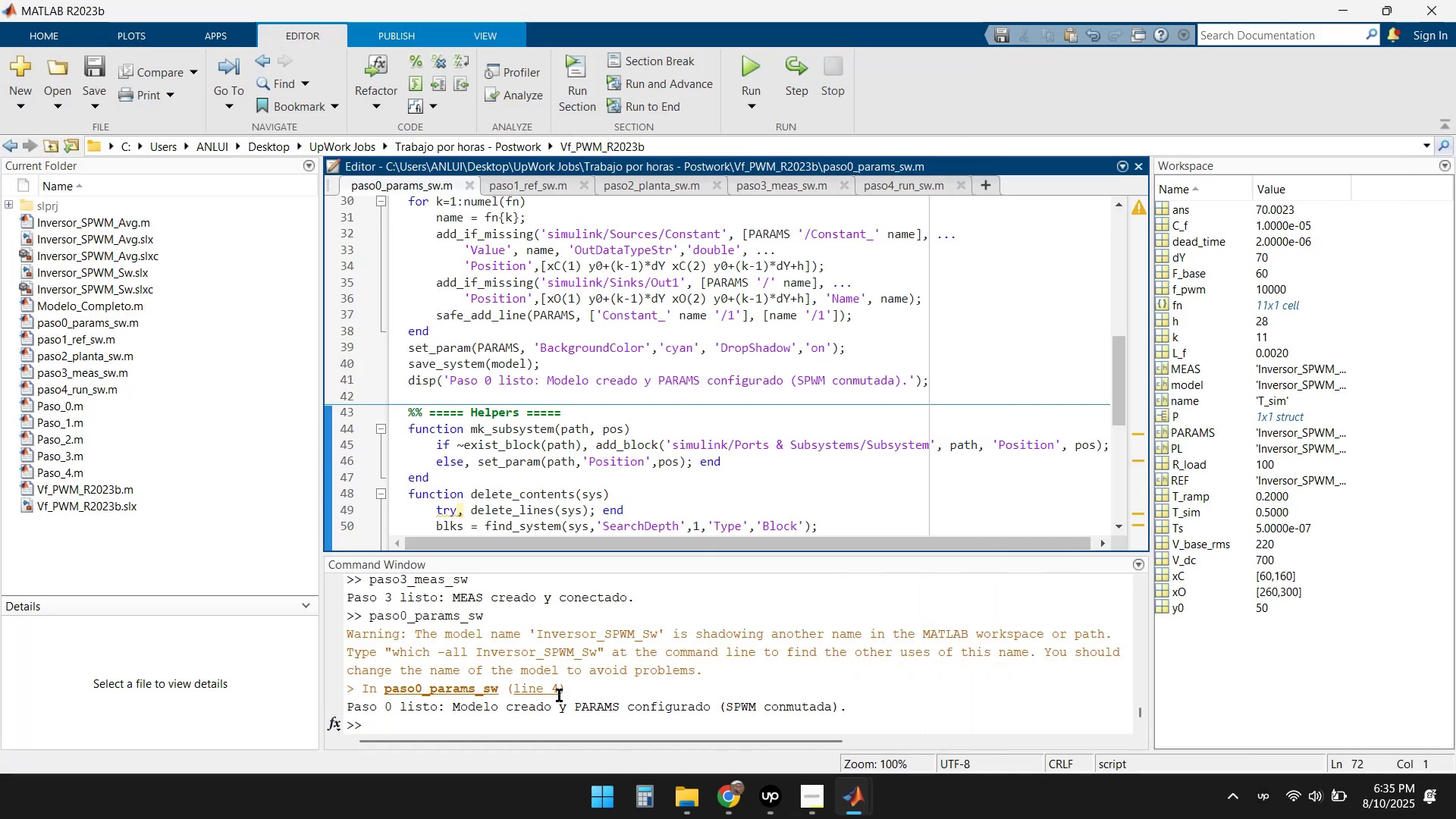 
scroll: coordinate [600, 682], scroll_direction: down, amount: 1.0
 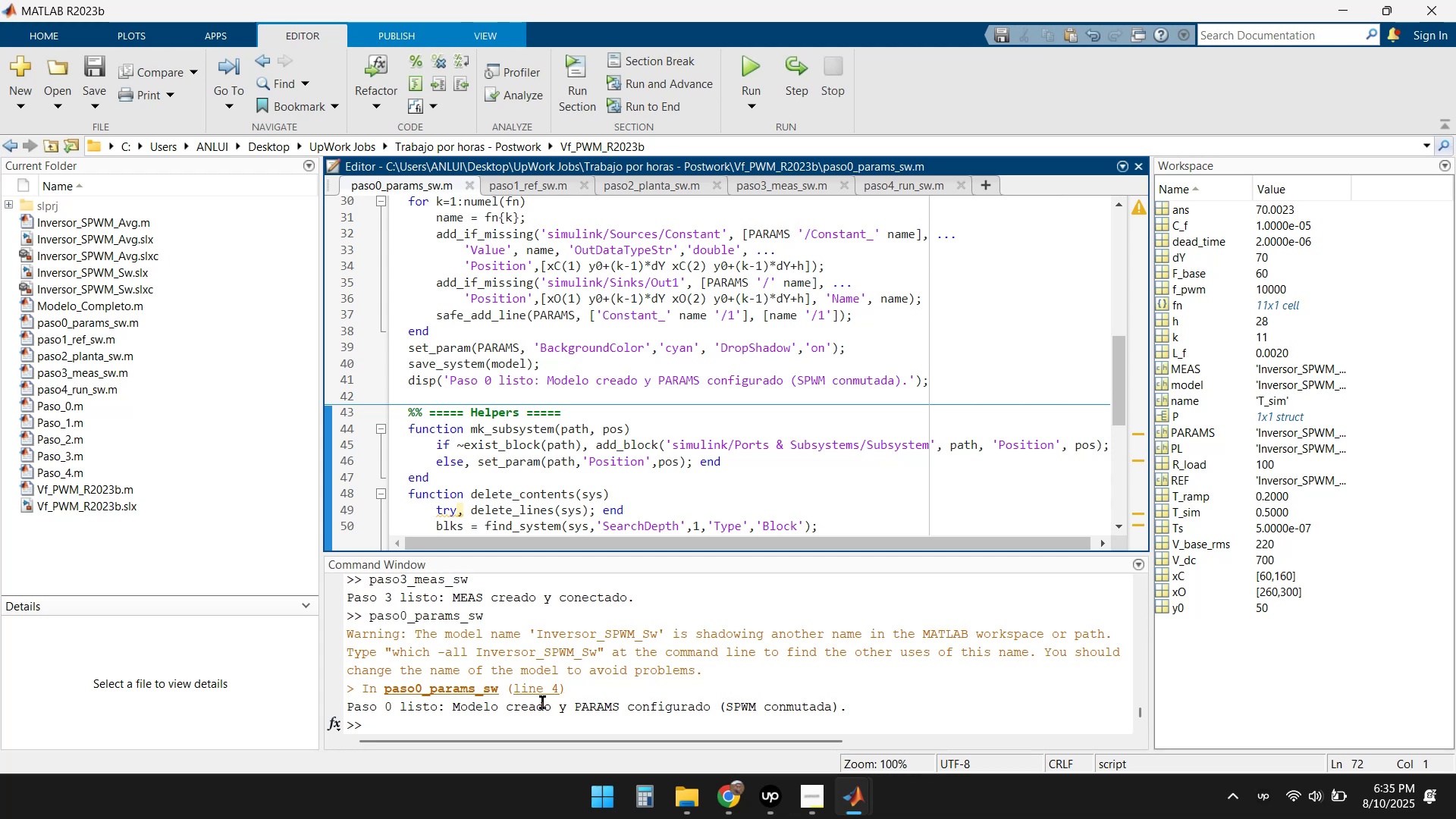 
left_click([527, 692])
 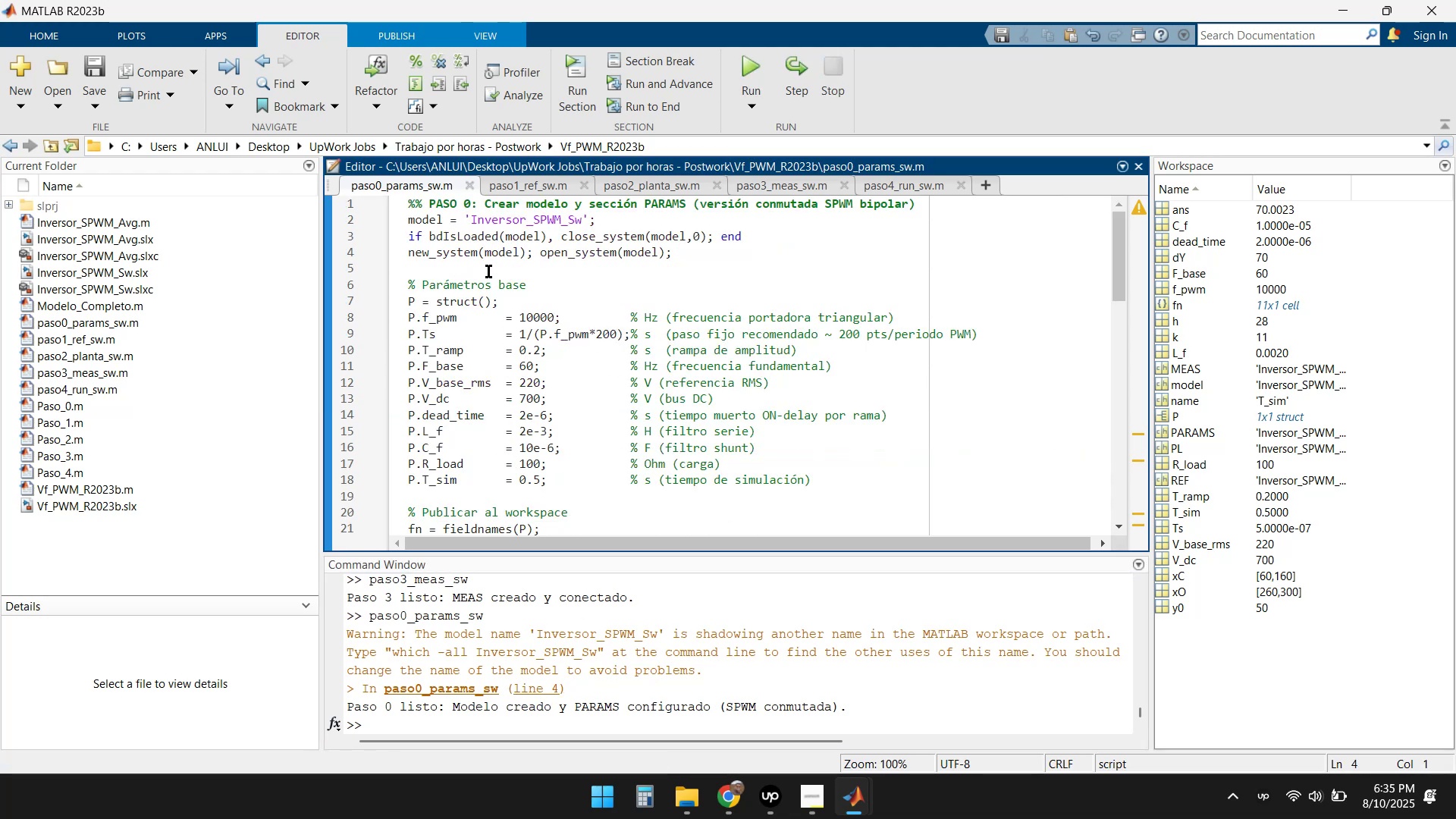 
wait(9.09)
 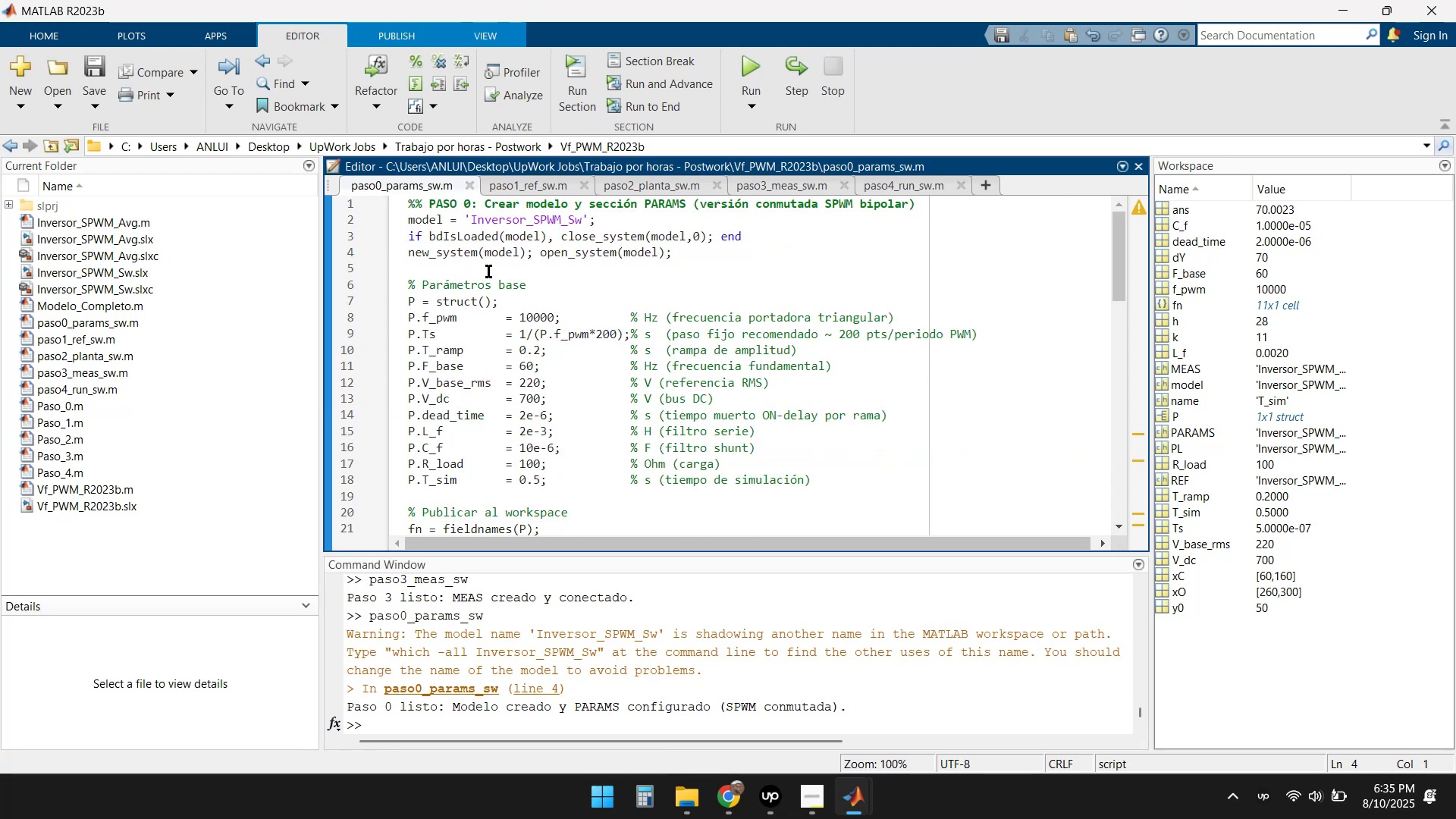 
left_click([521, 190])
 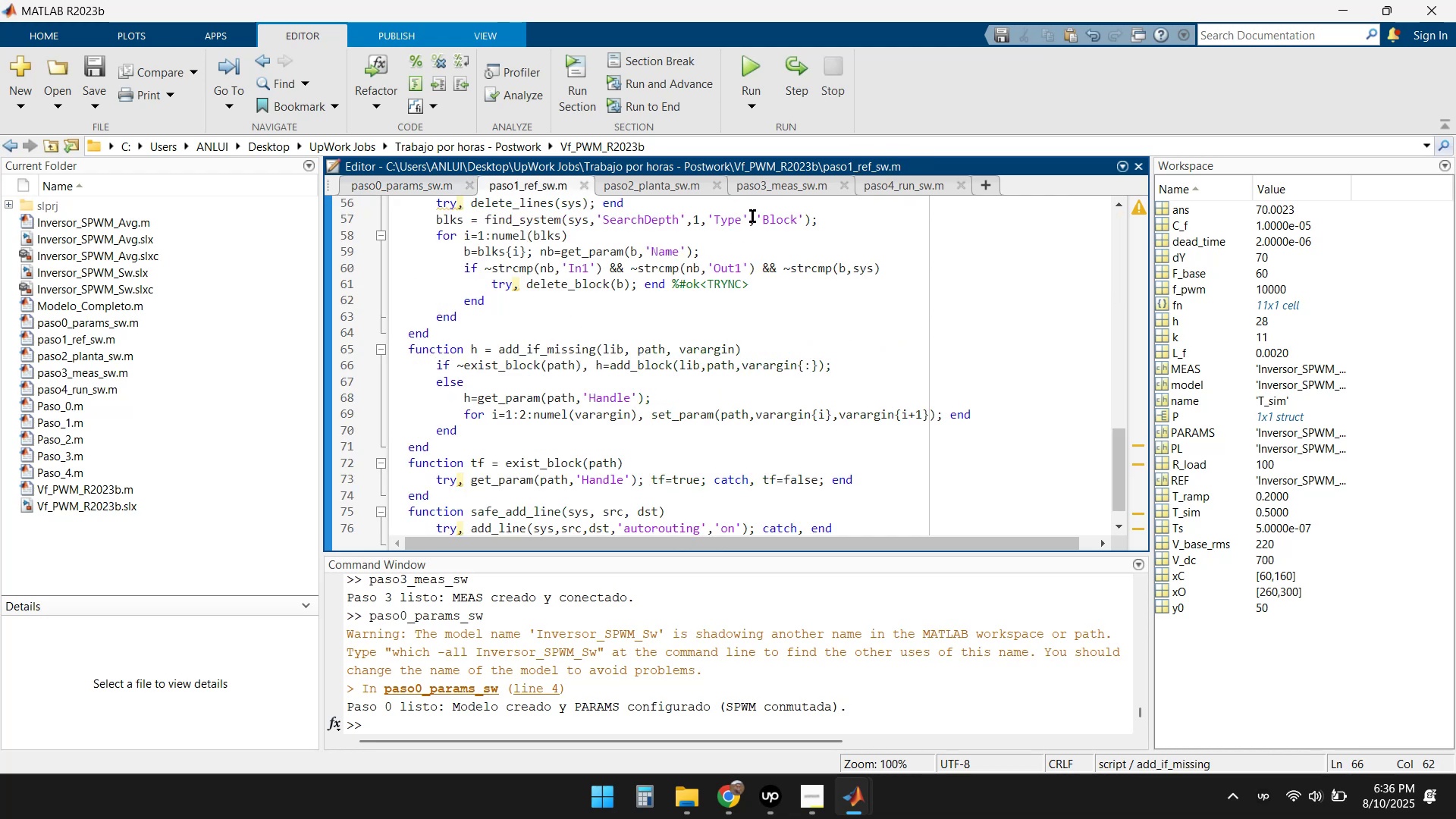 
left_click([744, 65])
 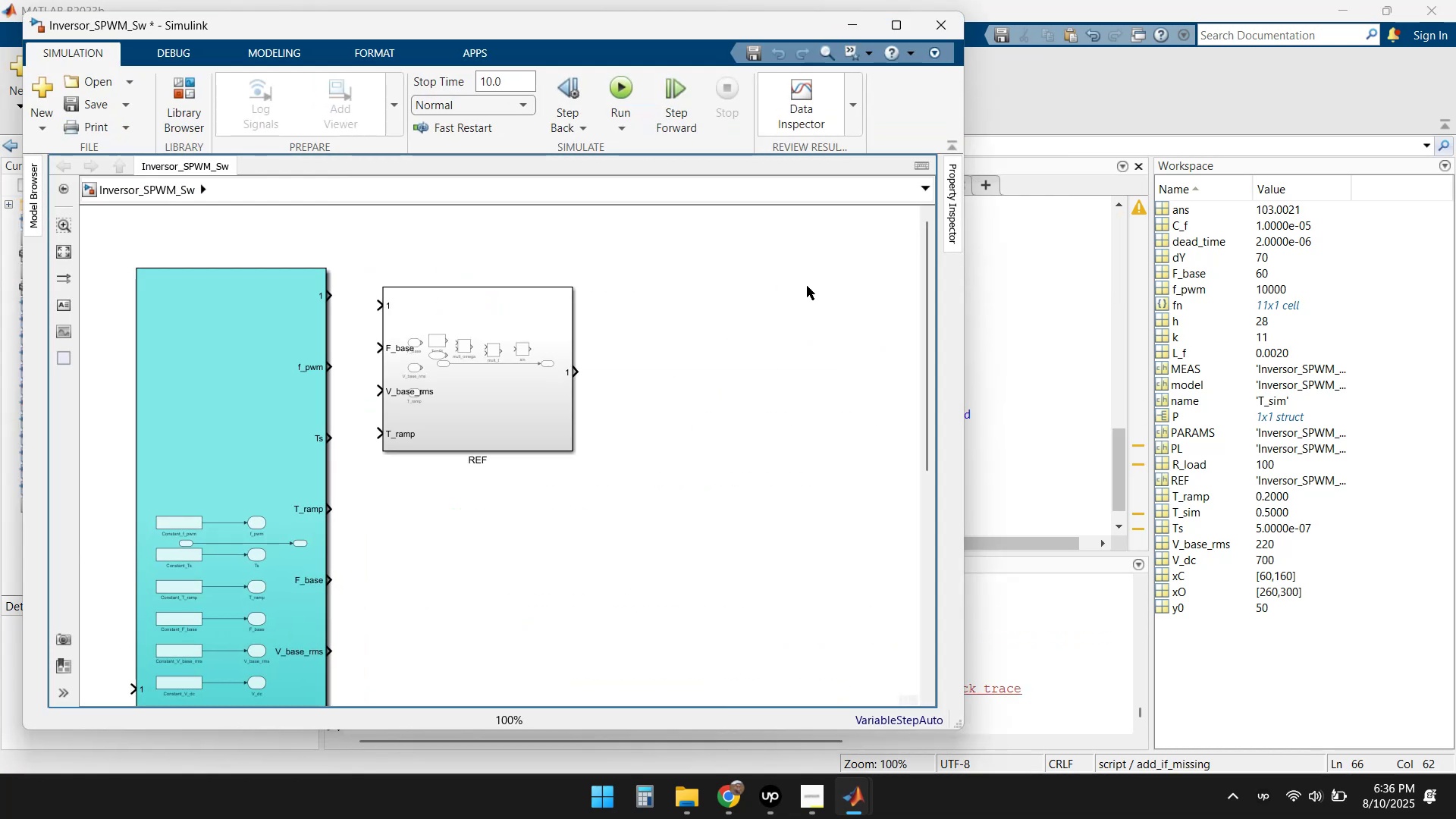 
left_click([852, 24])
 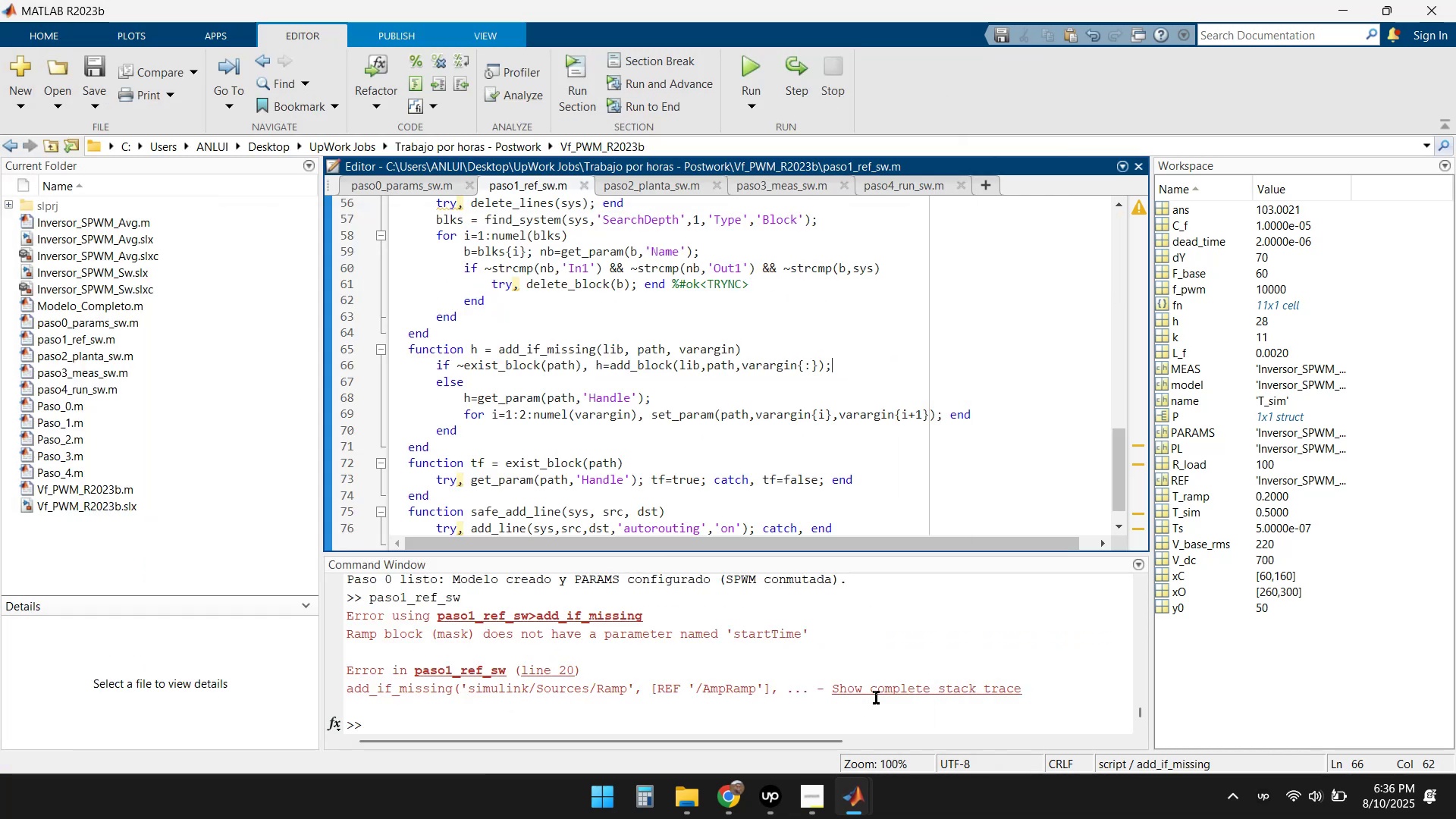 
wait(8.48)
 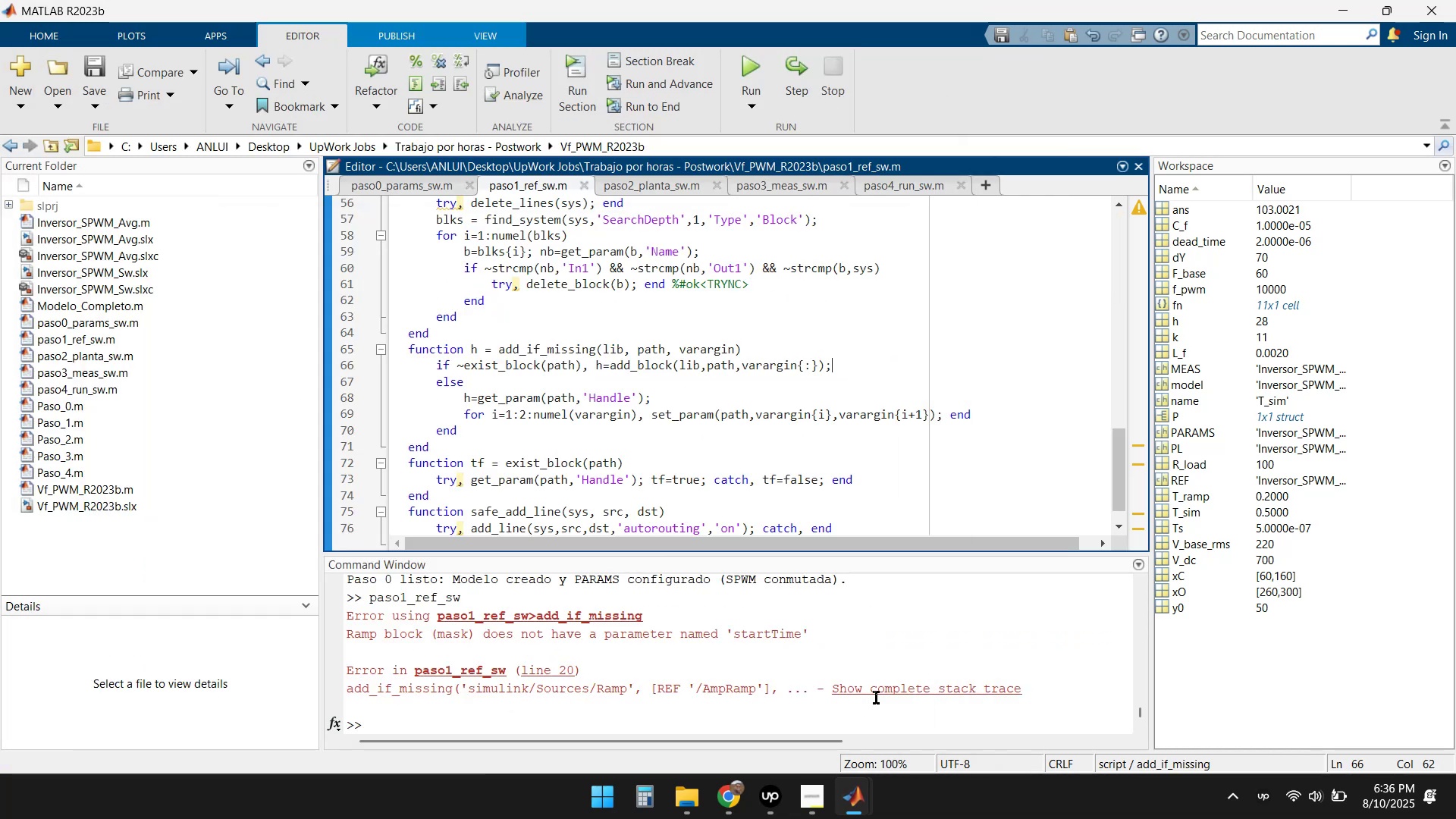 
left_click([656, 186])
 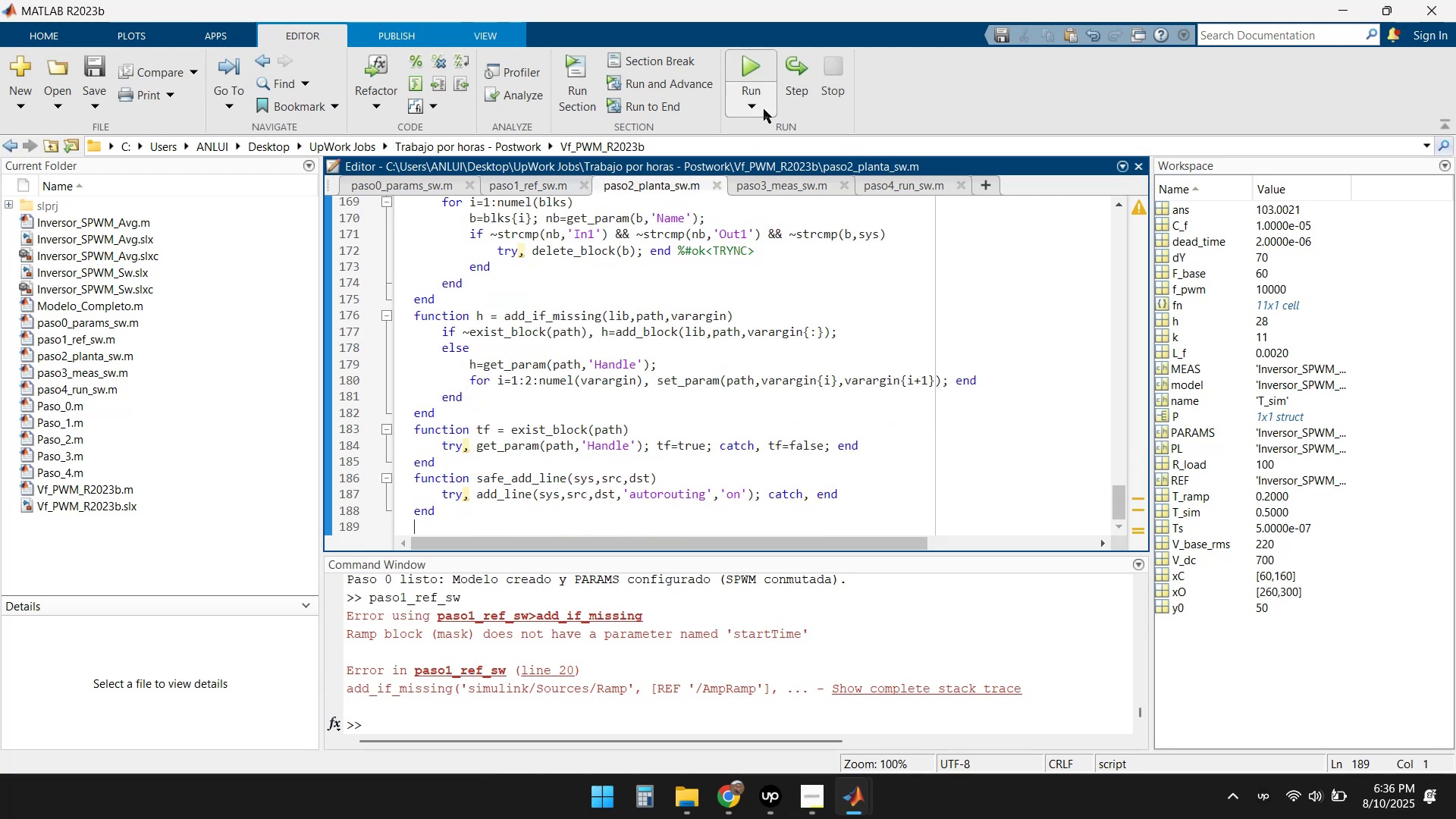 
left_click([750, 66])
 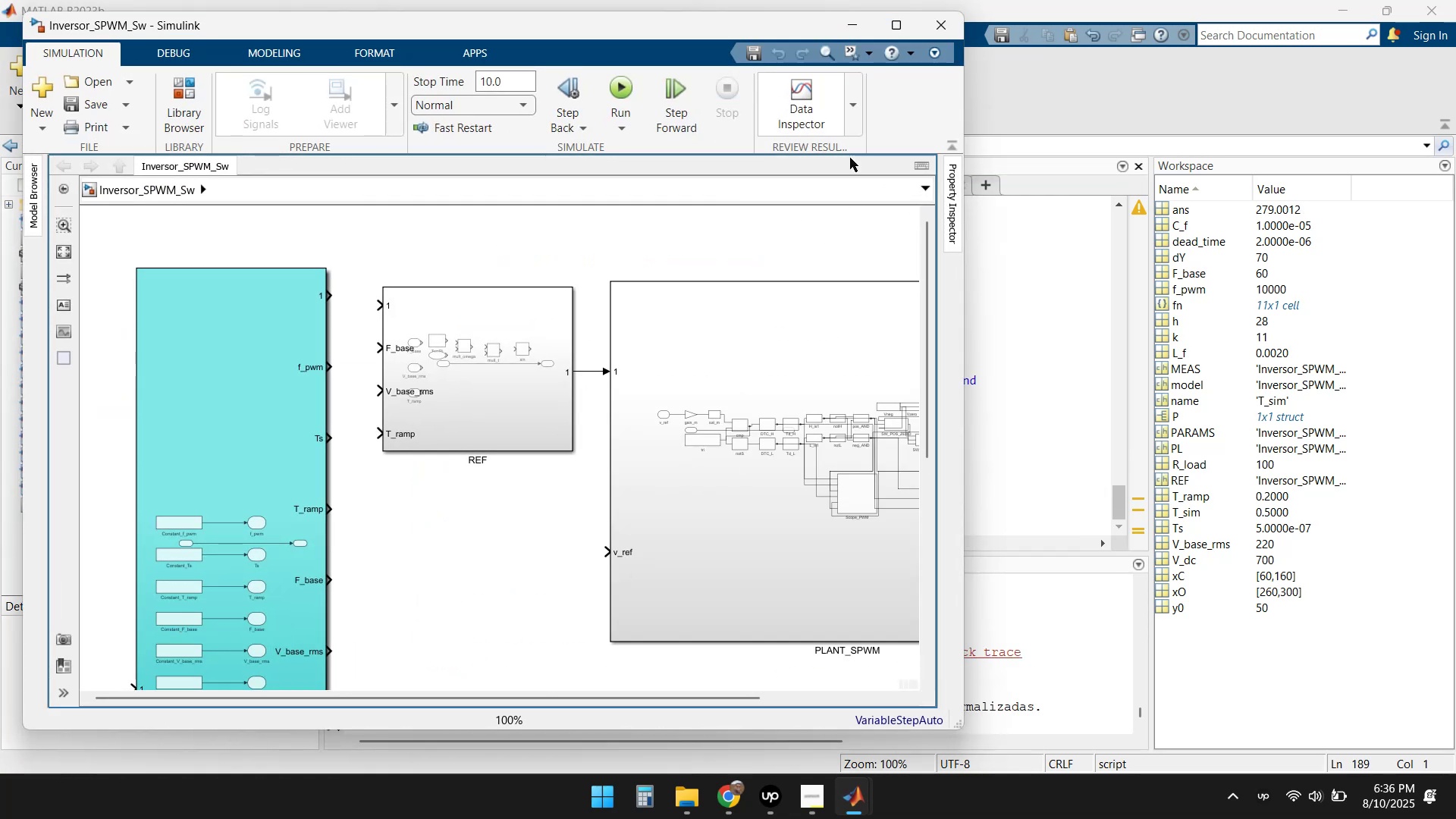 
scroll: coordinate [1083, 357], scroll_direction: down, amount: 1.0
 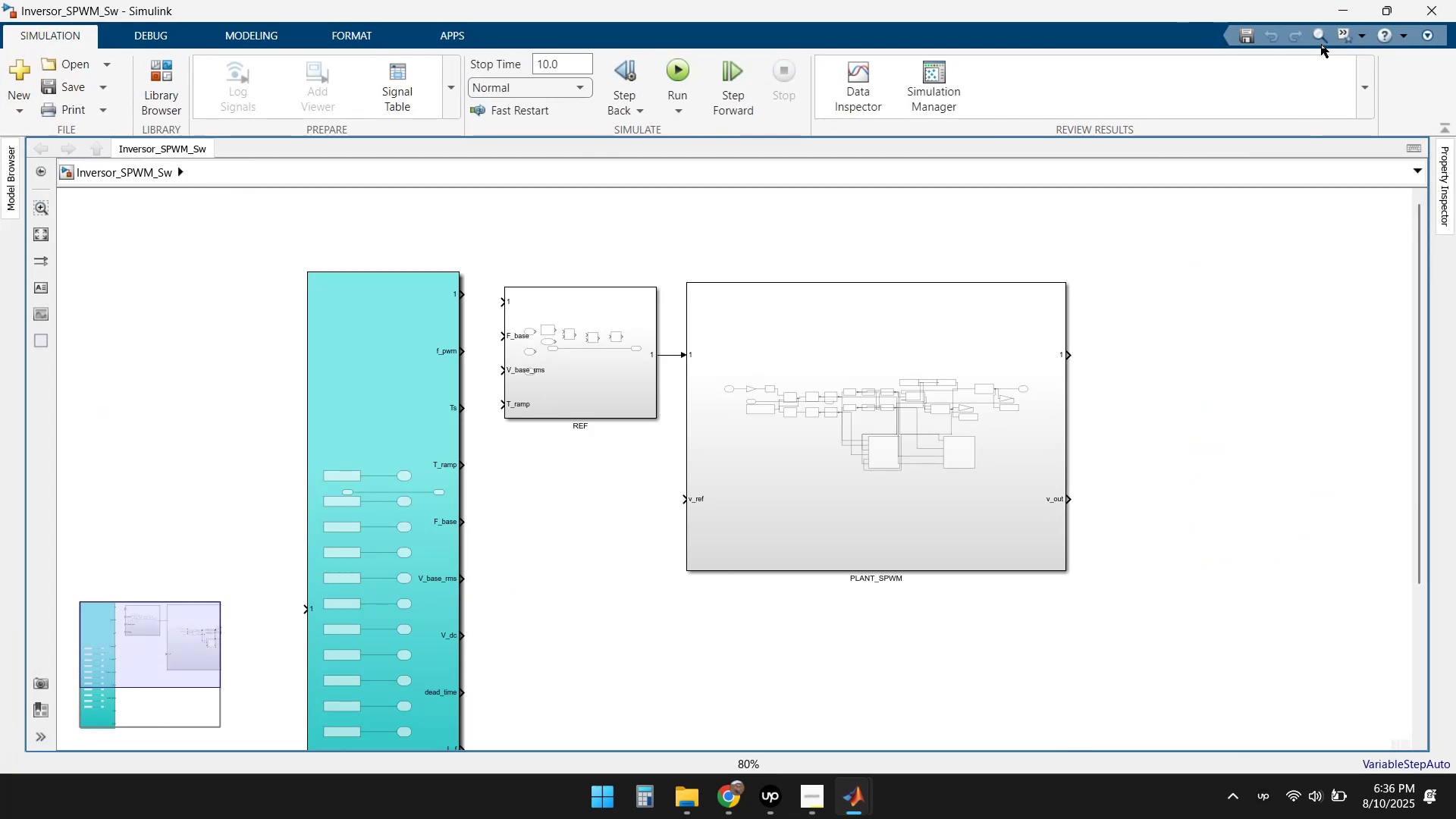 
left_click([1344, 15])
 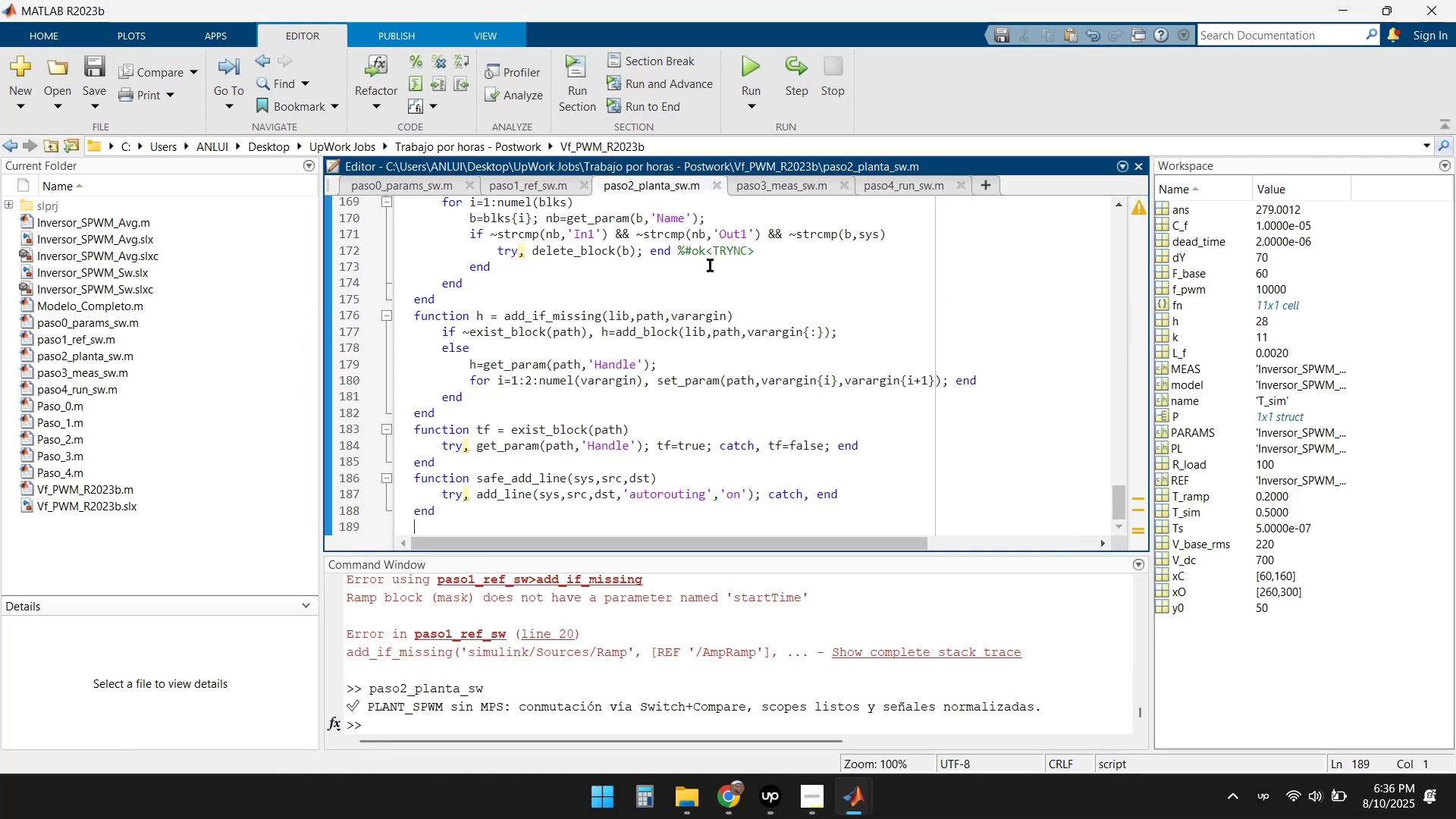 
left_click([769, 190])
 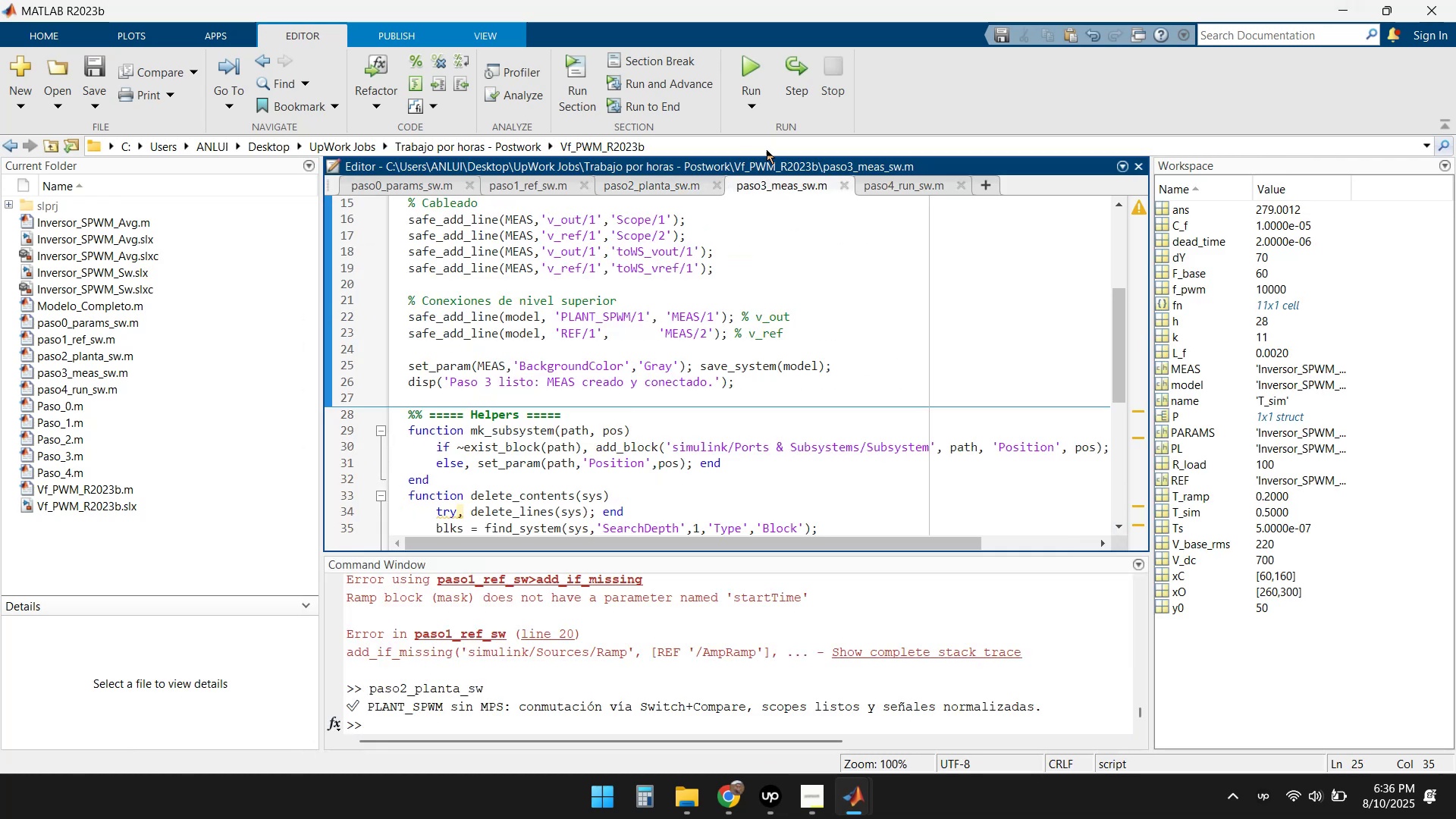 
left_click([745, 69])
 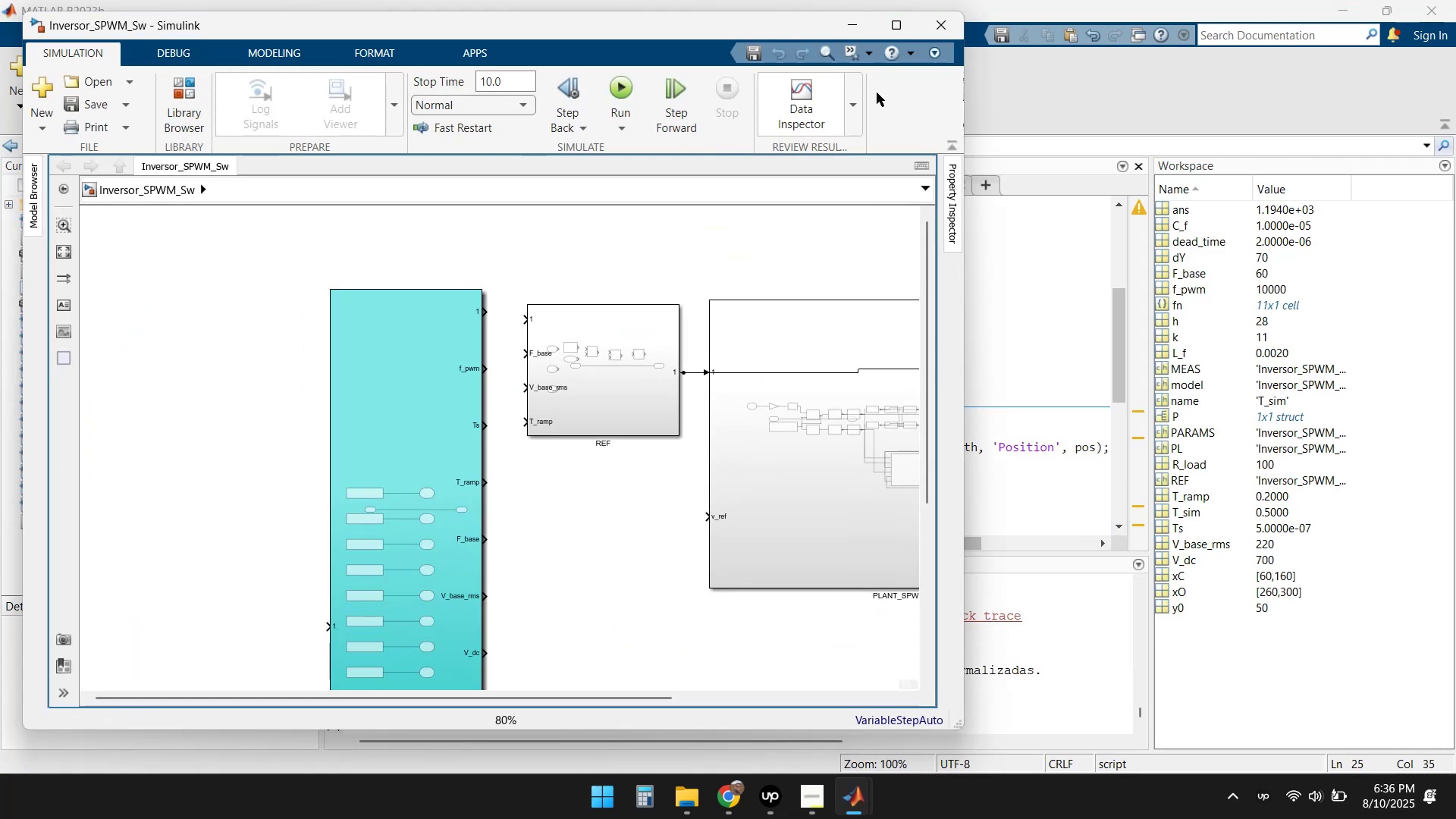 
left_click([896, 21])
 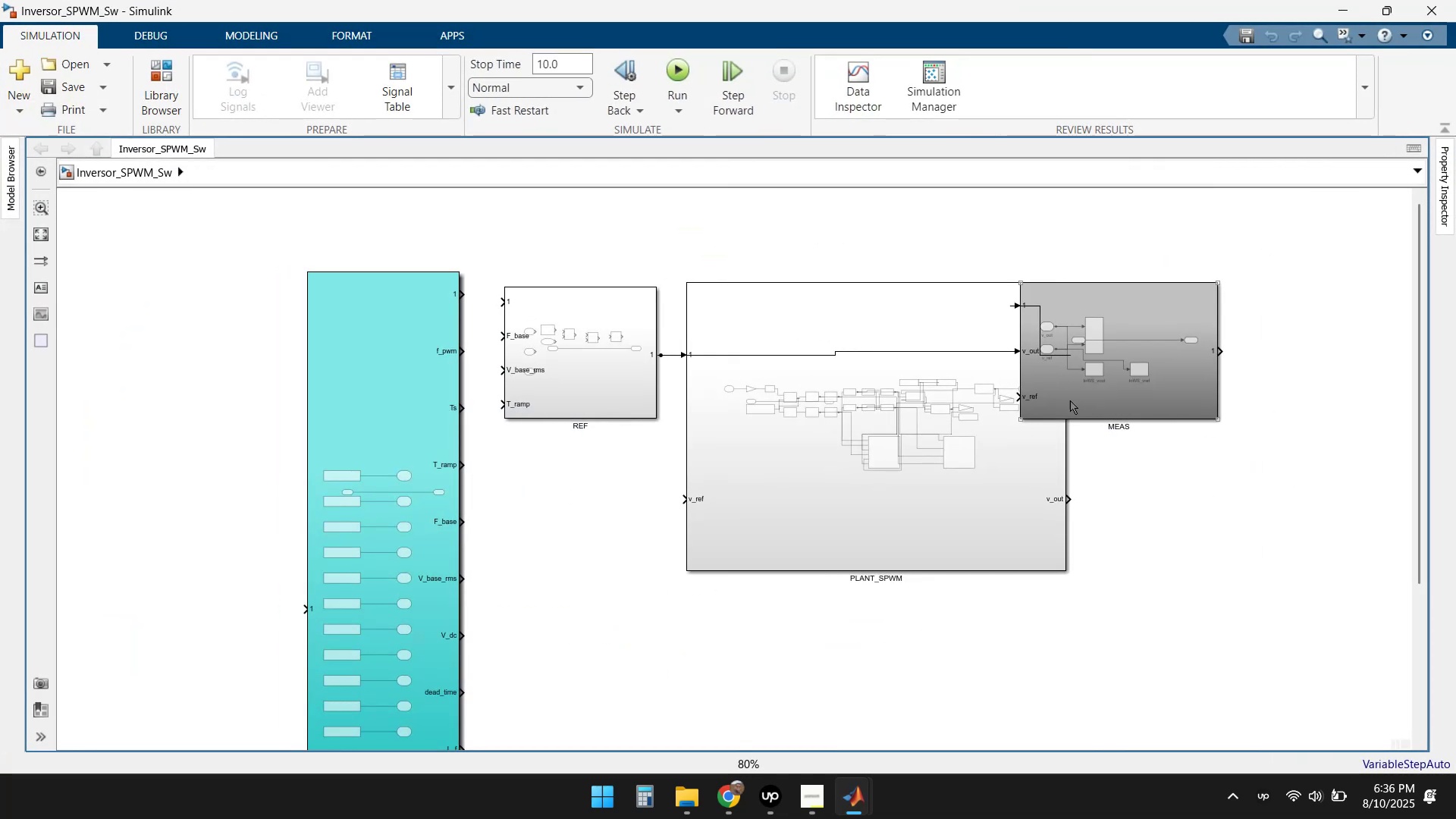 
left_click_drag(start_coordinate=[1147, 312], to_coordinate=[1251, 301])
 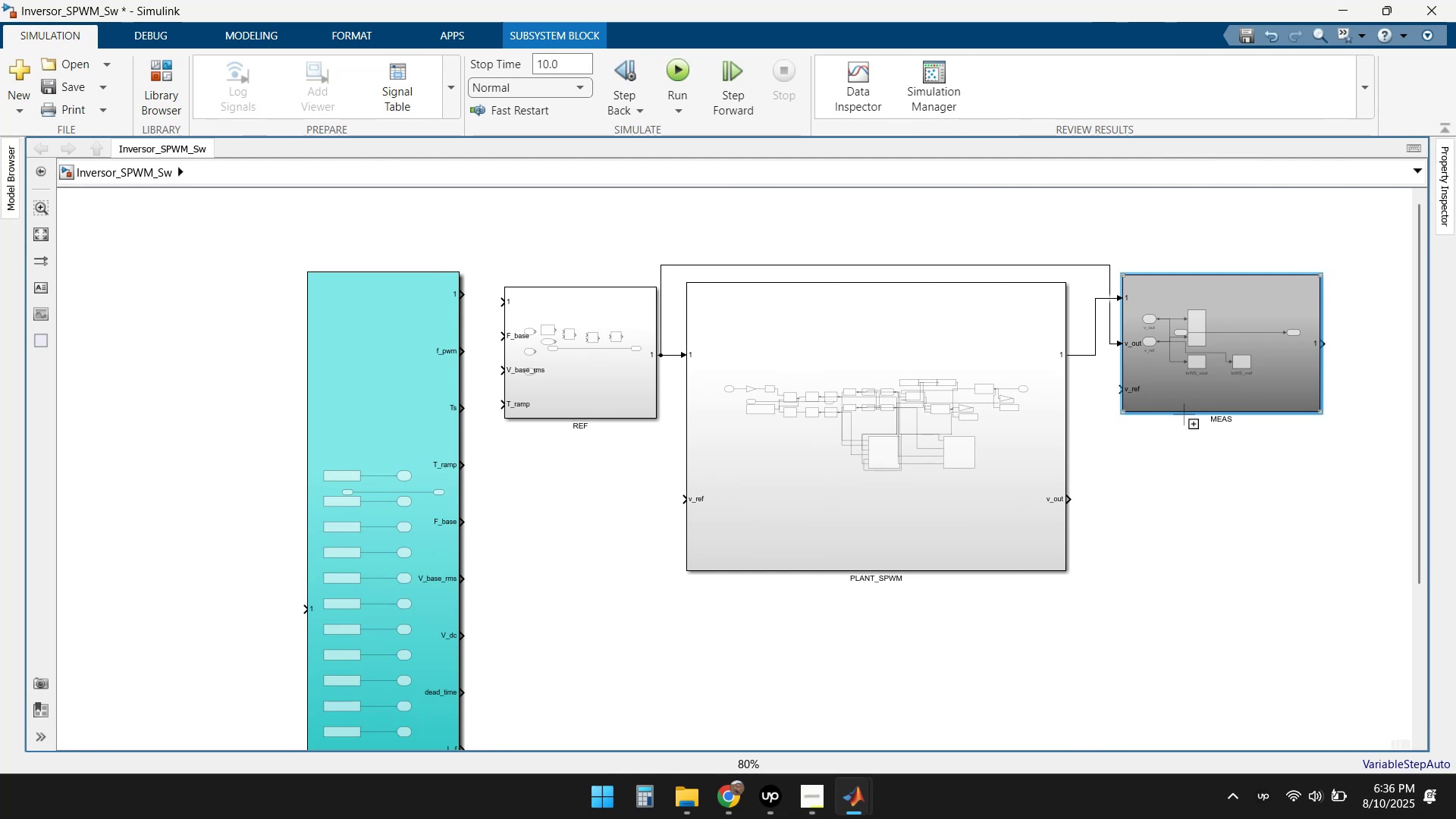 
left_click_drag(start_coordinate=[1222, 317], to_coordinate=[1225, 320])
 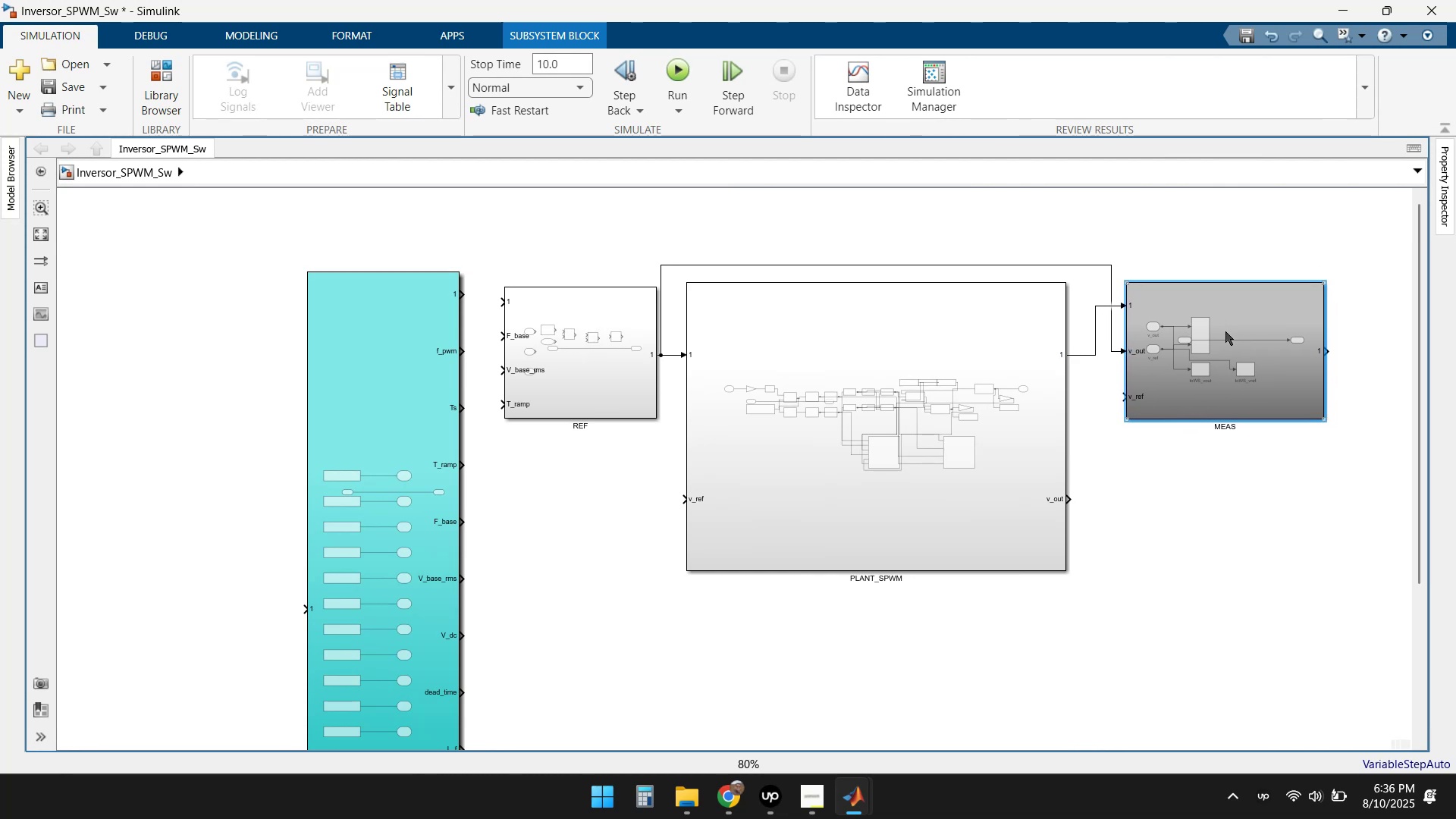 
left_click([1201, 473])
 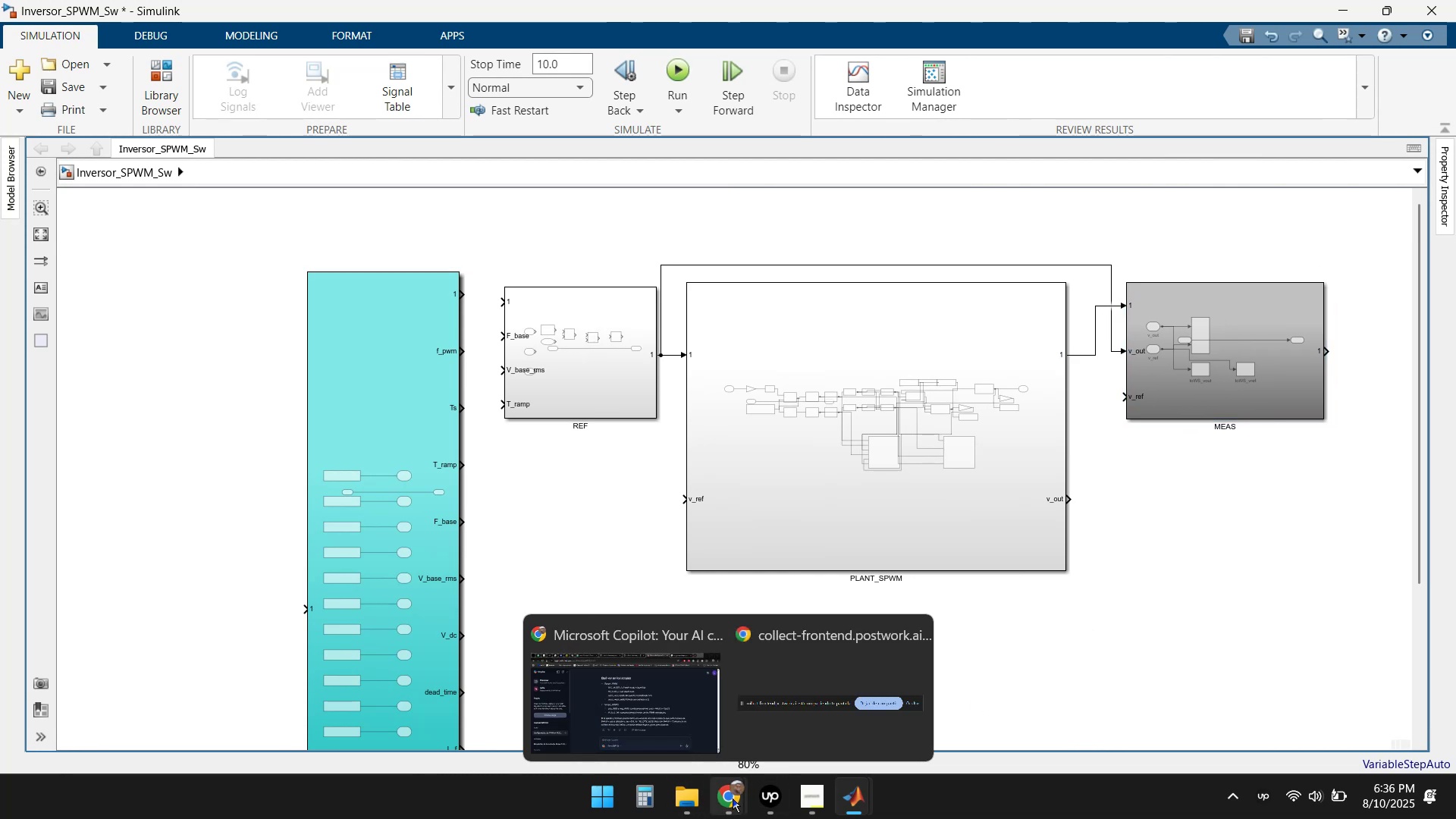 
double_click([747, 720])
 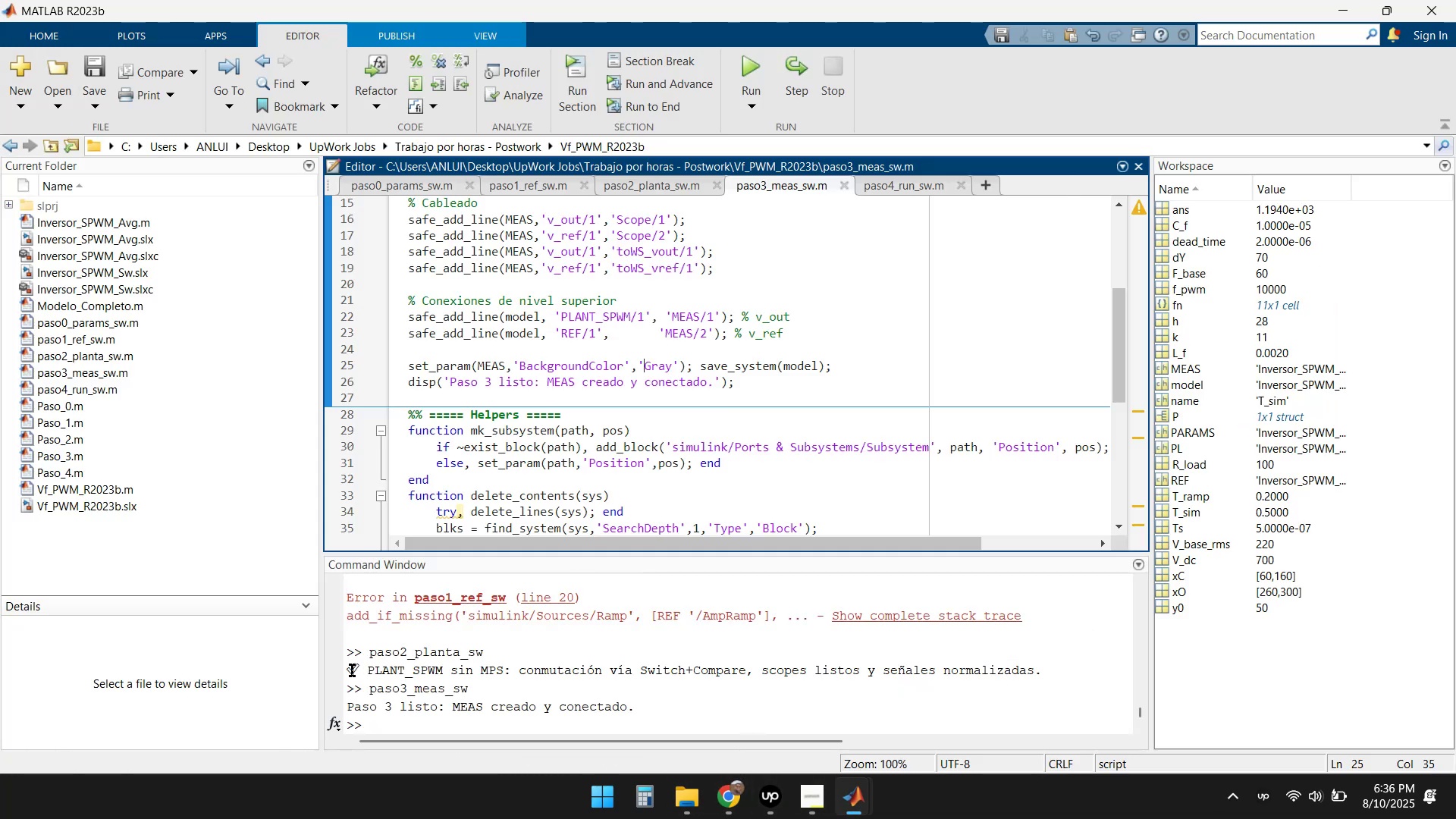 
scroll: coordinate [429, 664], scroll_direction: up, amount: 1.0
 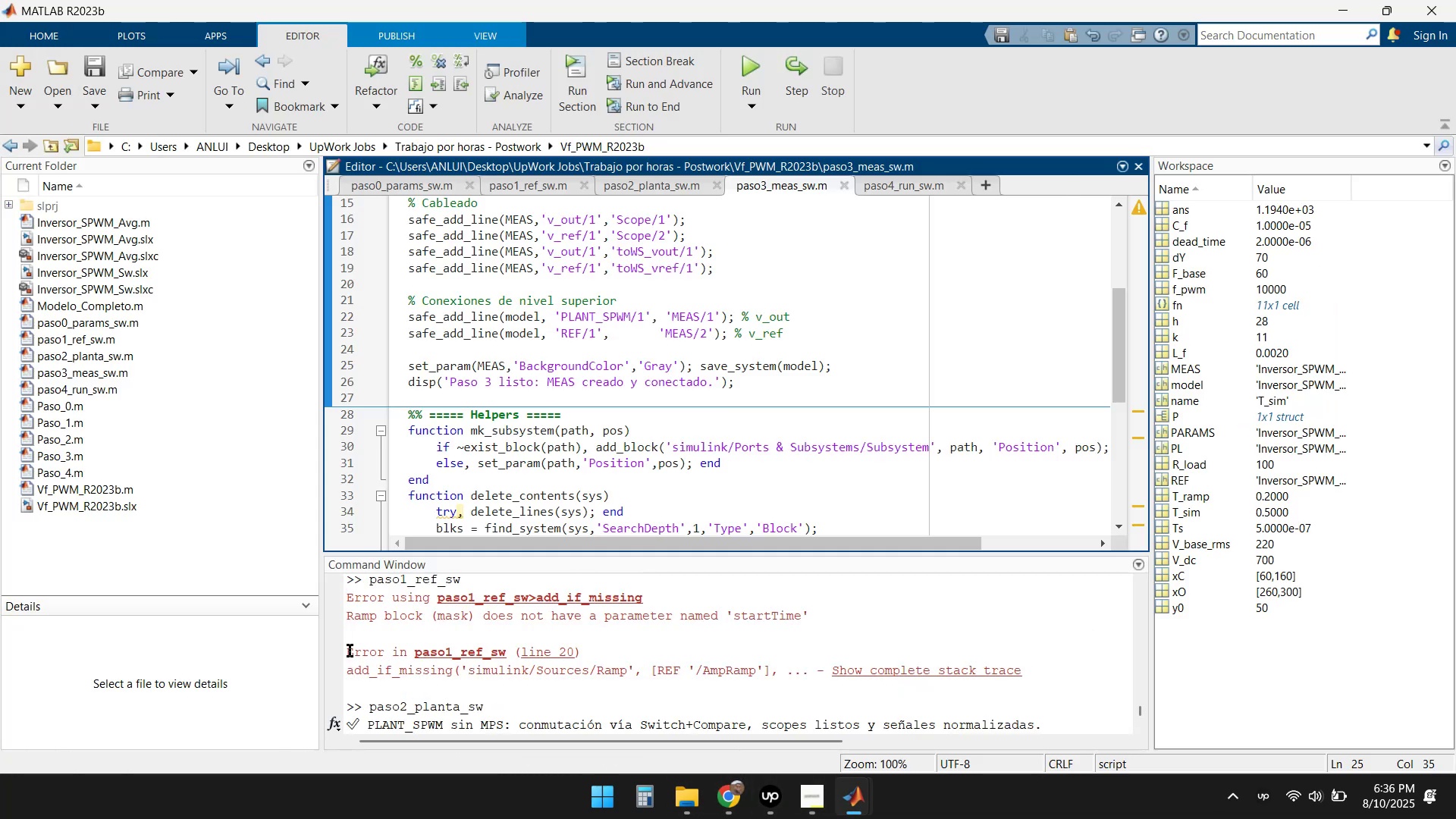 
left_click_drag(start_coordinate=[350, 648], to_coordinate=[619, 634])
 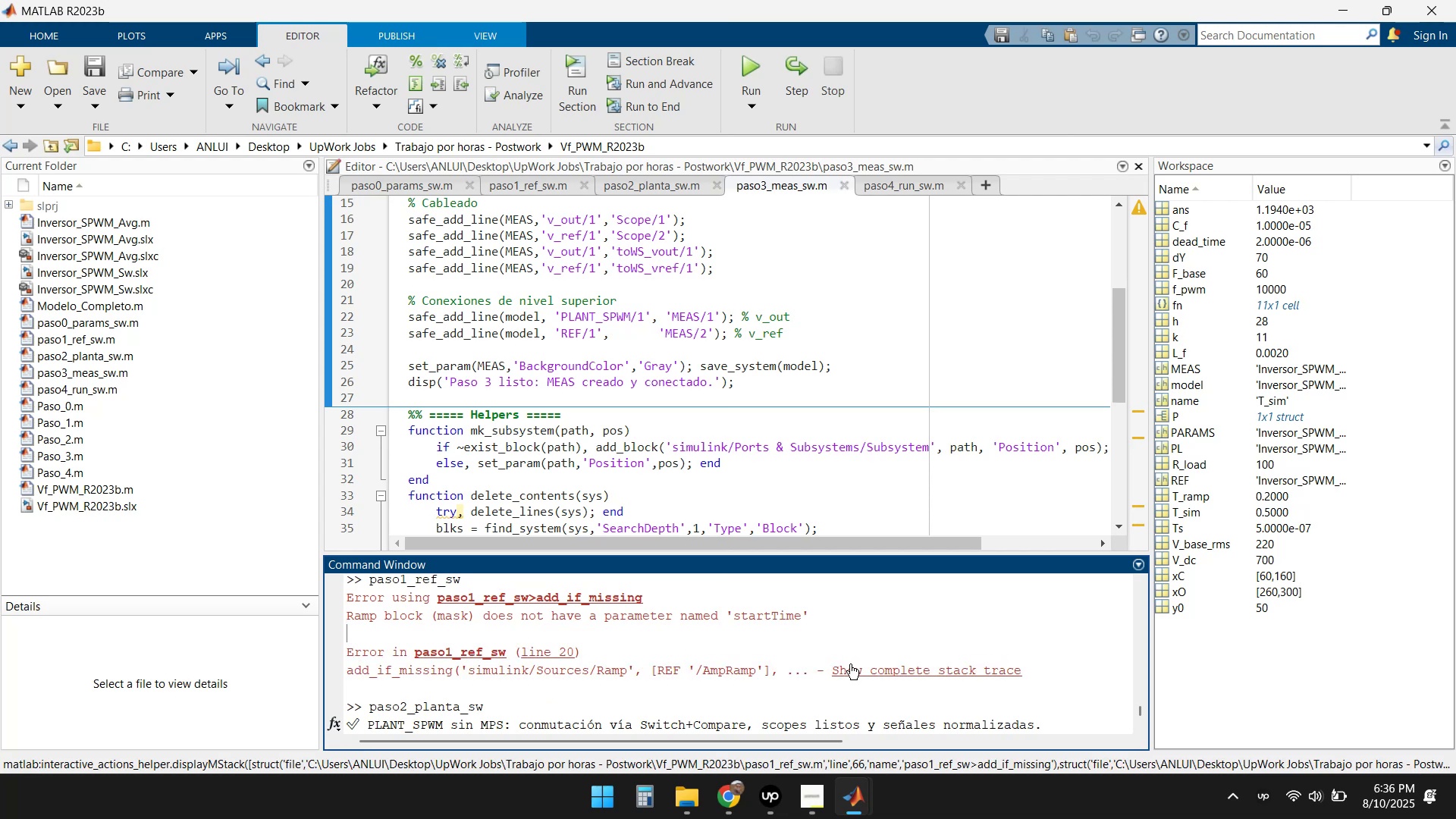 
left_click([893, 673])
 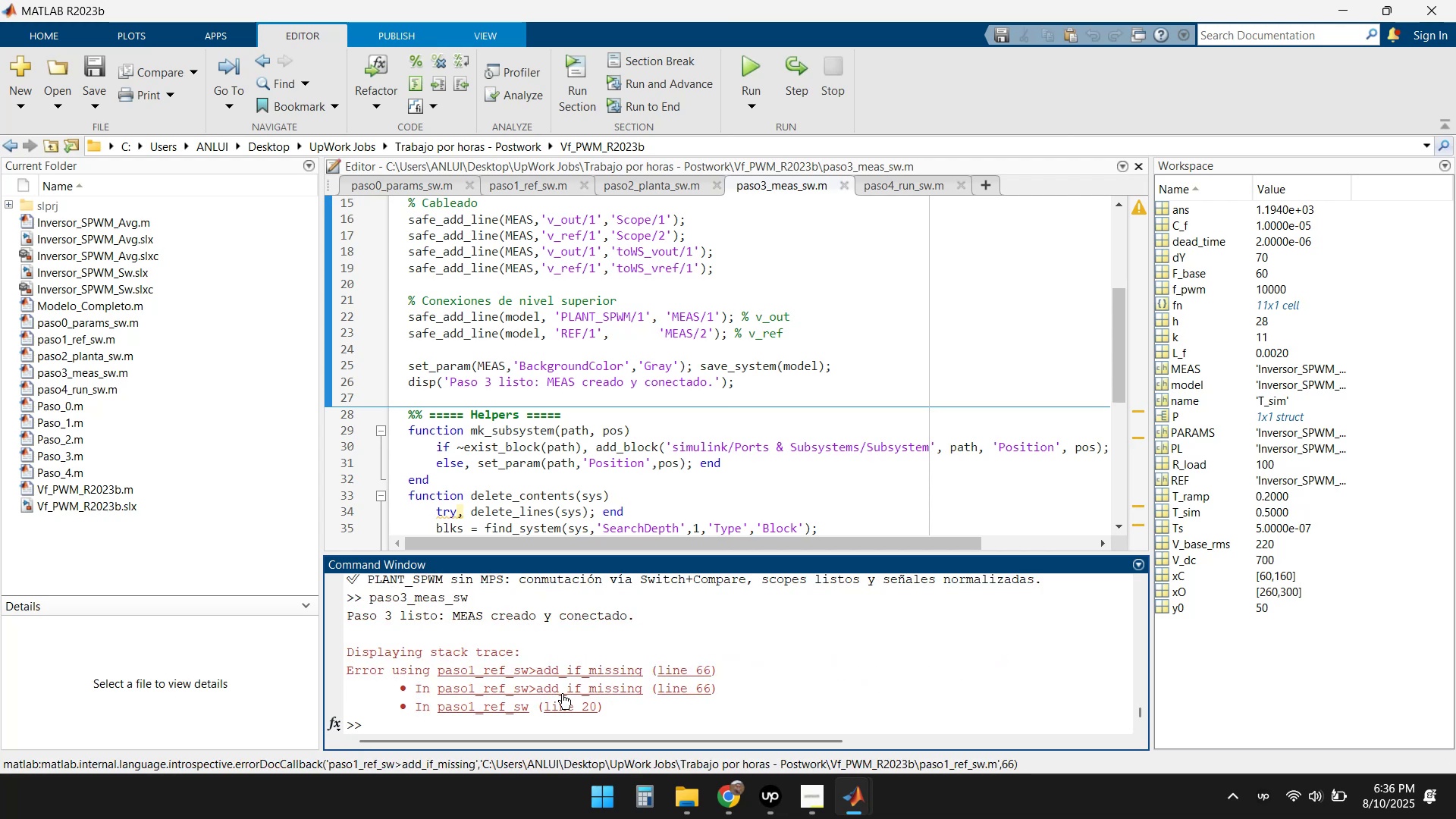 
scroll: coordinate [599, 683], scroll_direction: up, amount: 2.0
 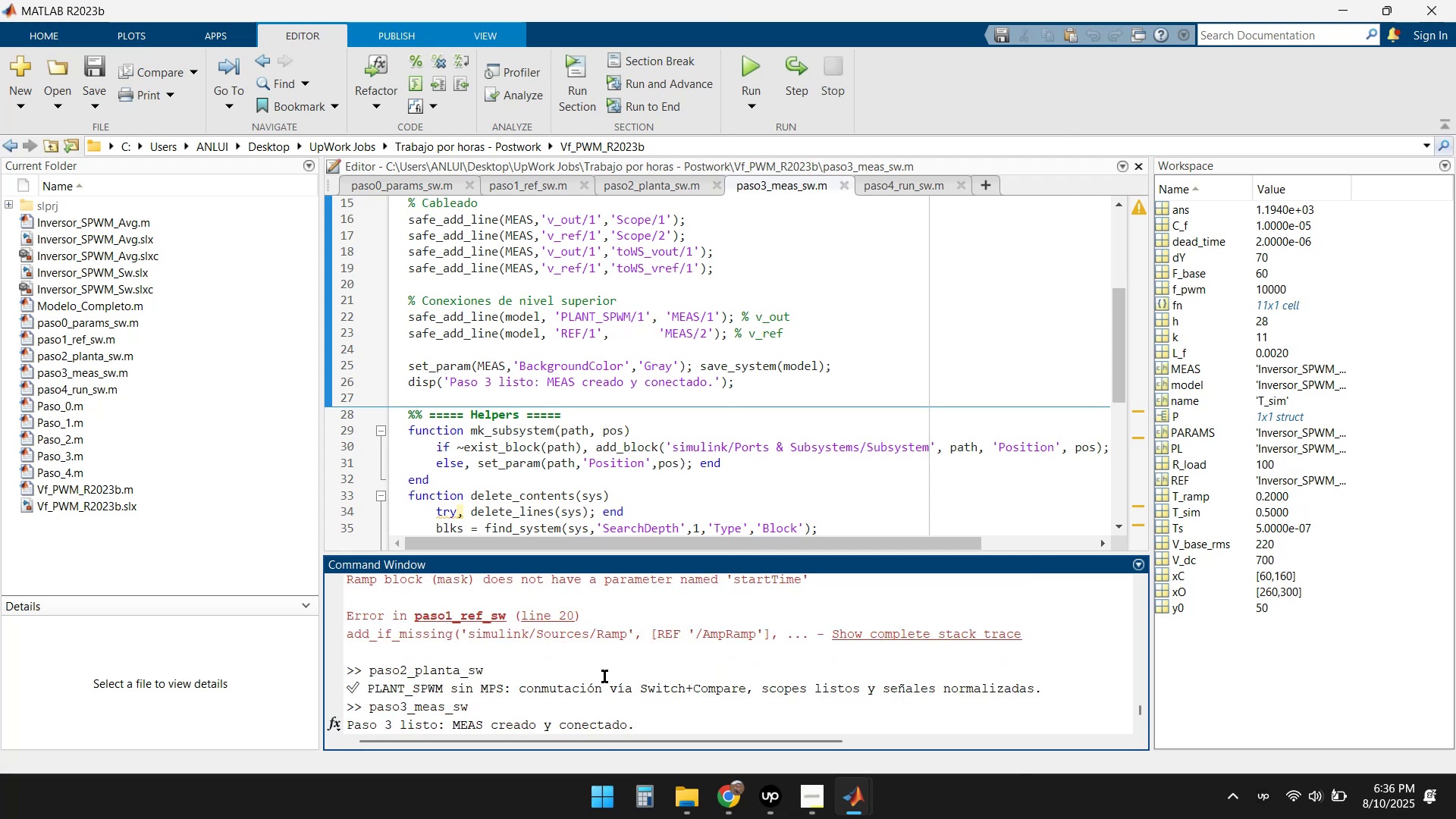 
scroll: coordinate [604, 676], scroll_direction: down, amount: 2.0
 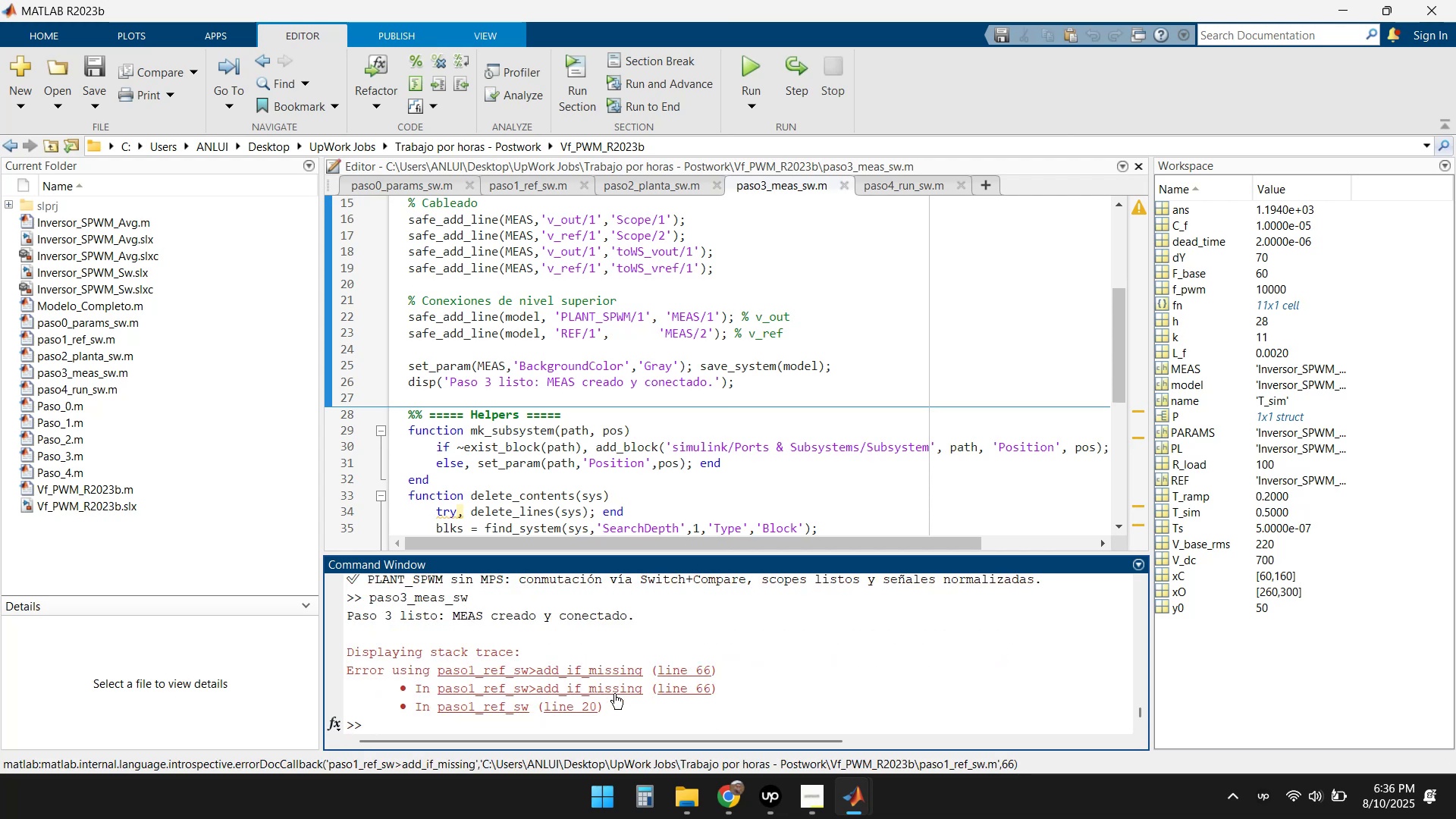 
left_click_drag(start_coordinate=[617, 717], to_coordinate=[344, 654])
 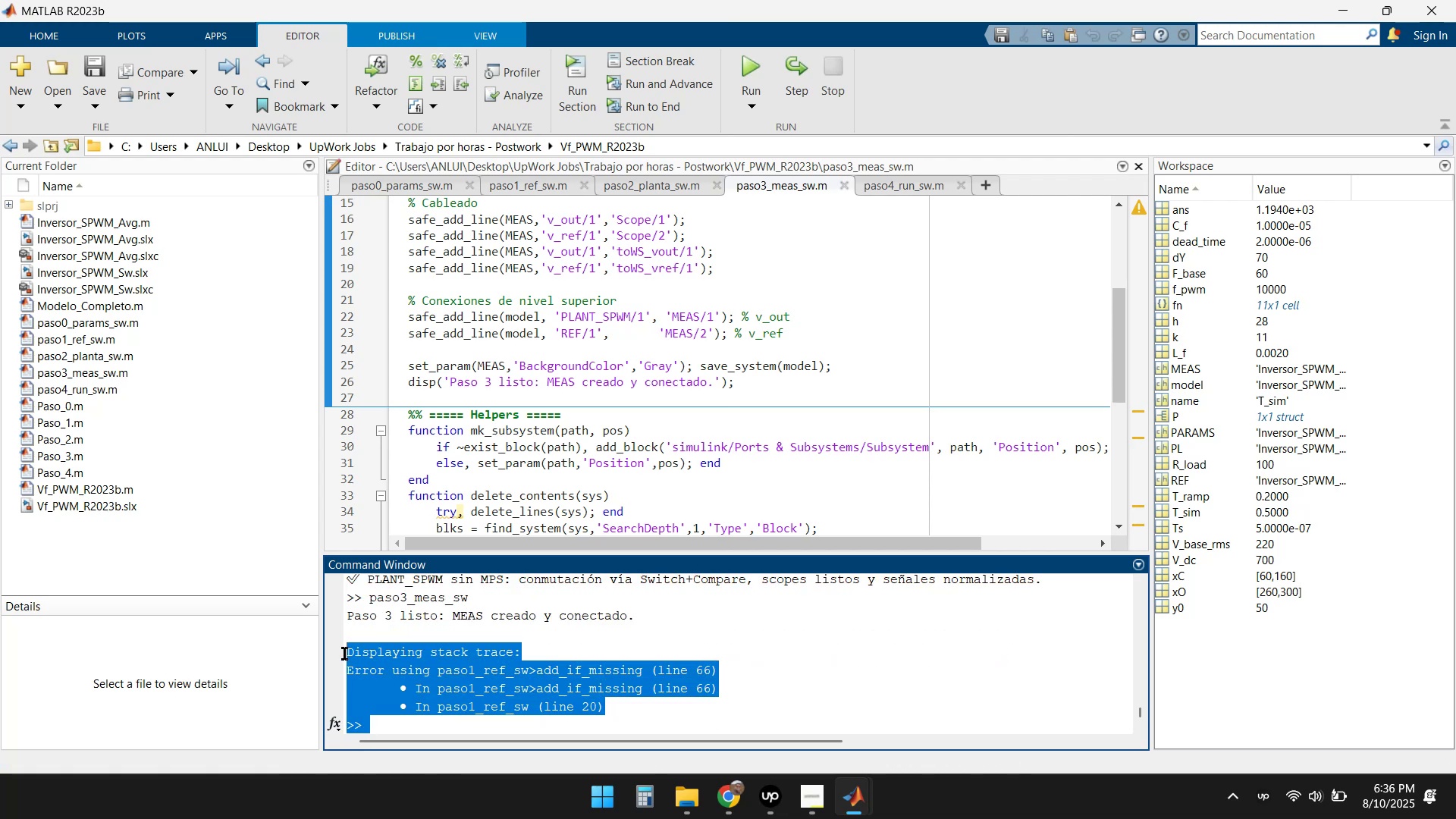 
key(Control+C)
 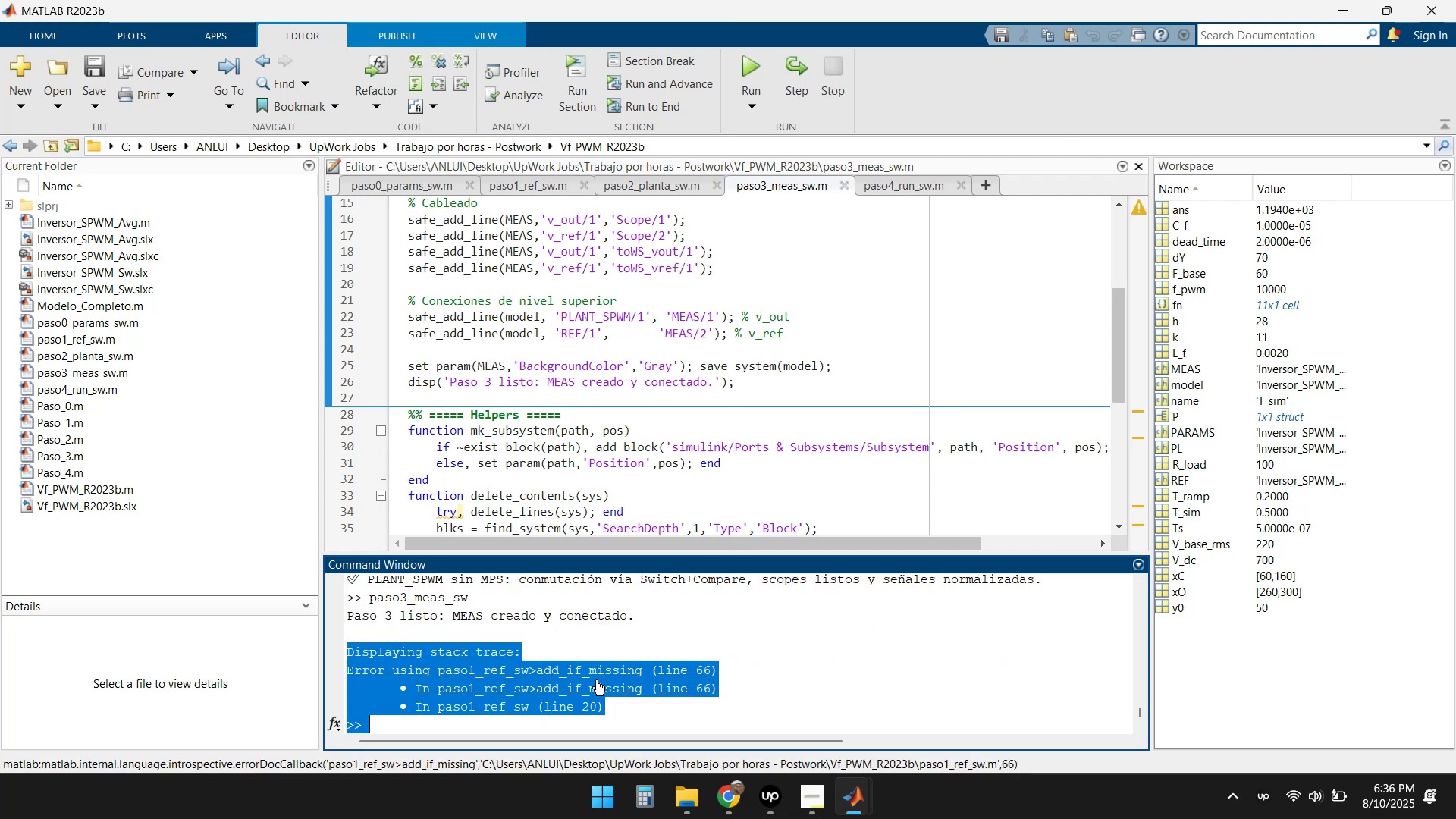 
scroll: coordinate [604, 668], scroll_direction: up, amount: 3.0
 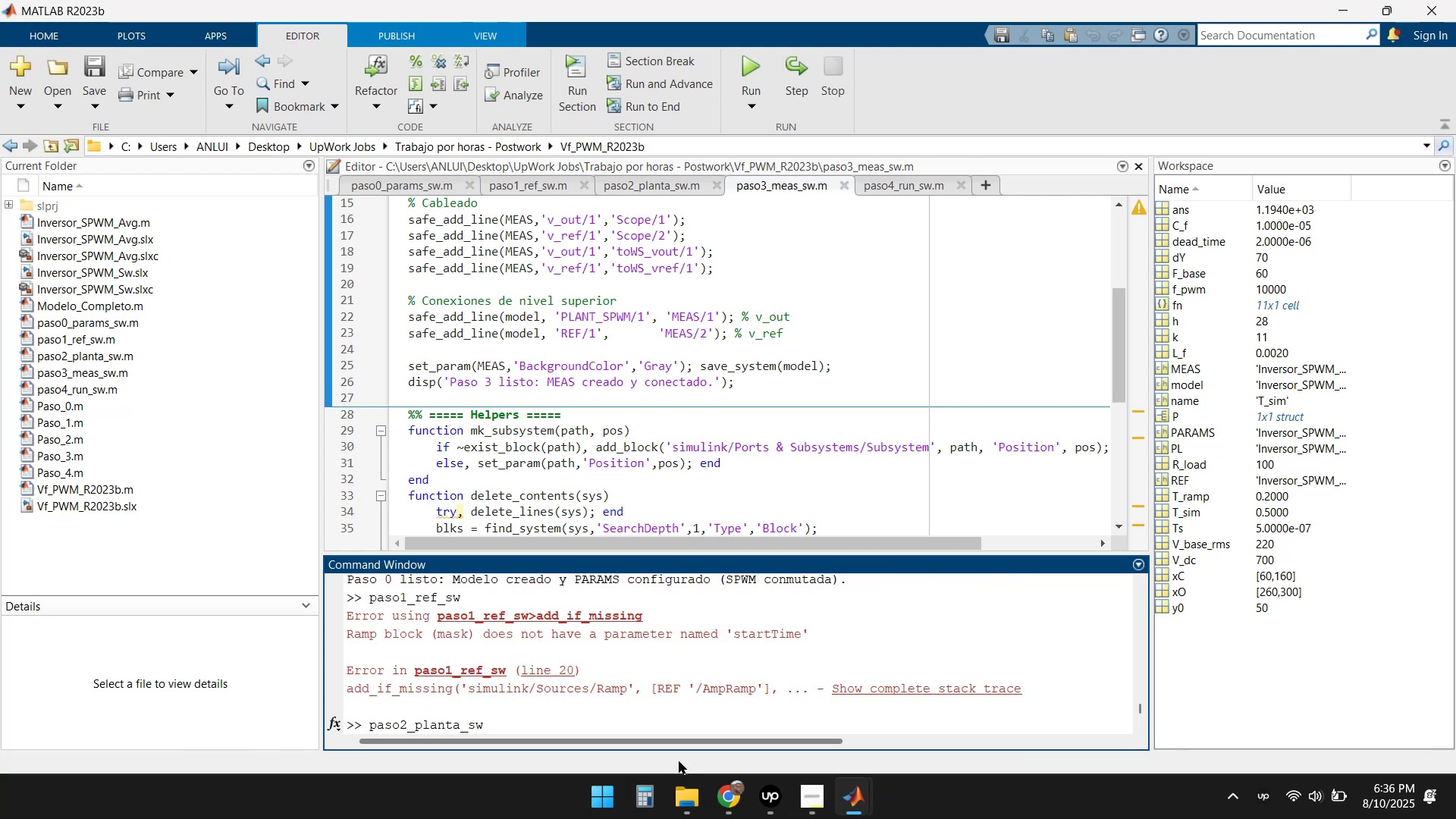 
left_click([727, 805])
 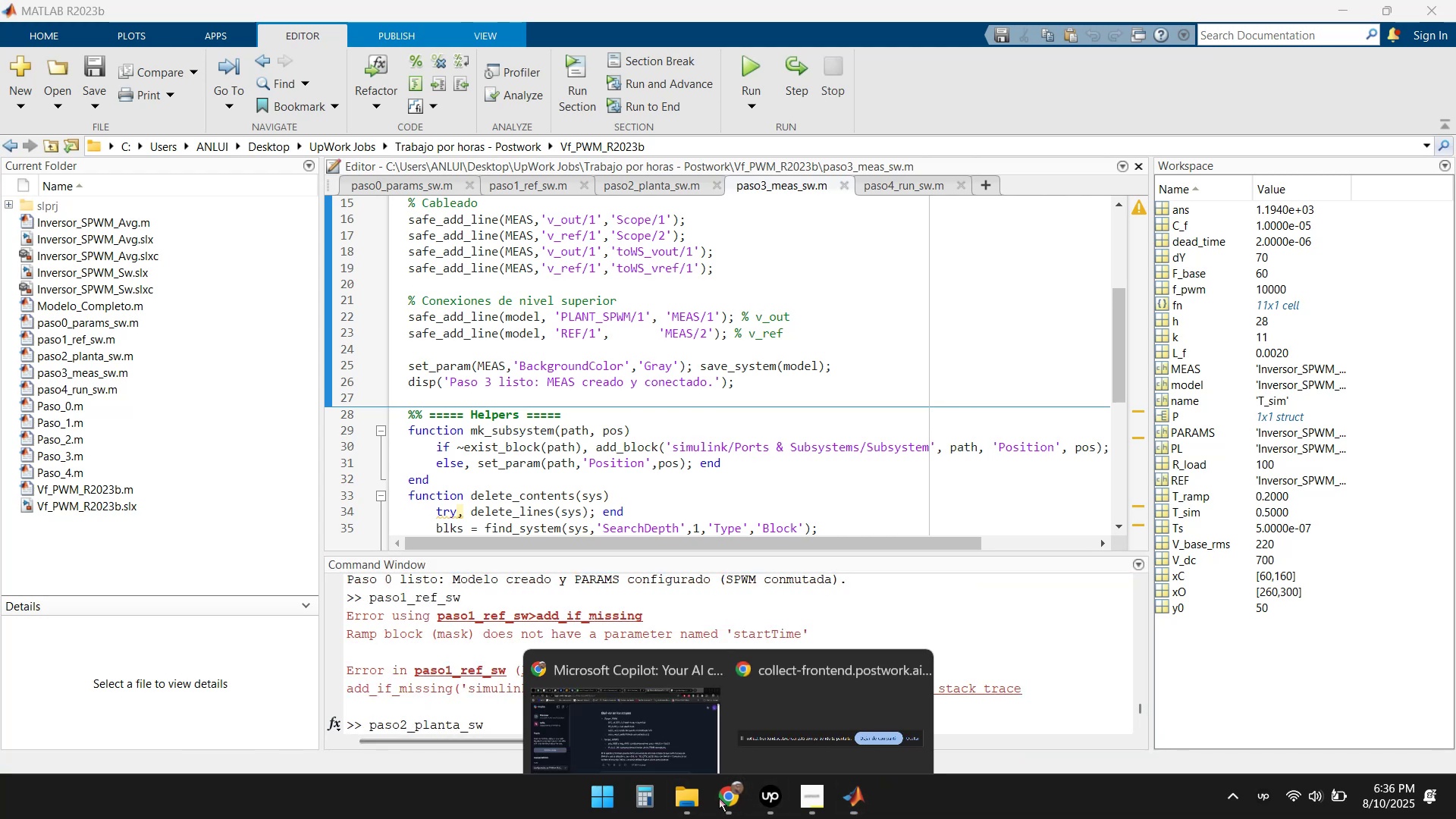 
left_click([579, 715])
 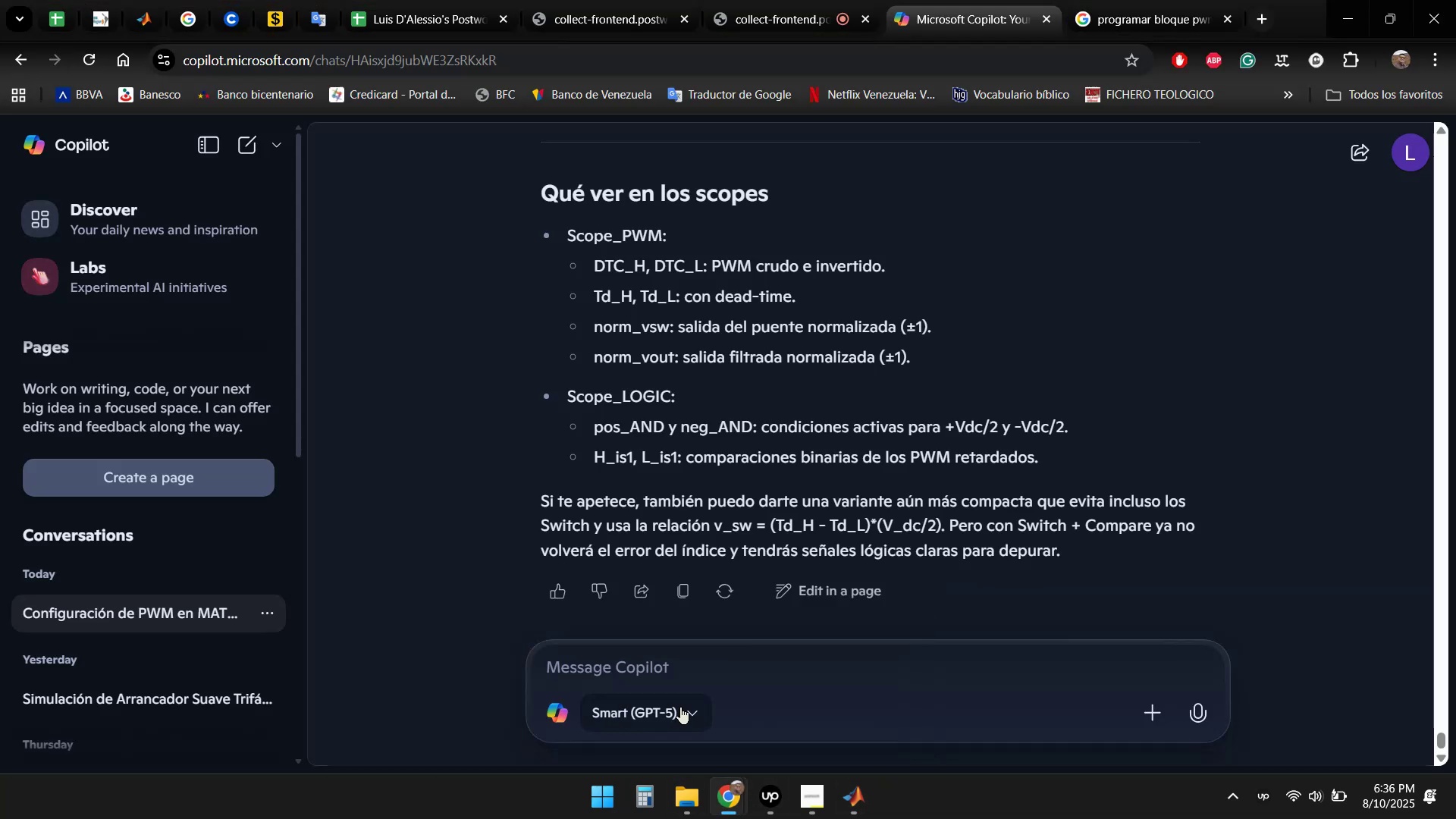 
left_click([673, 671])
 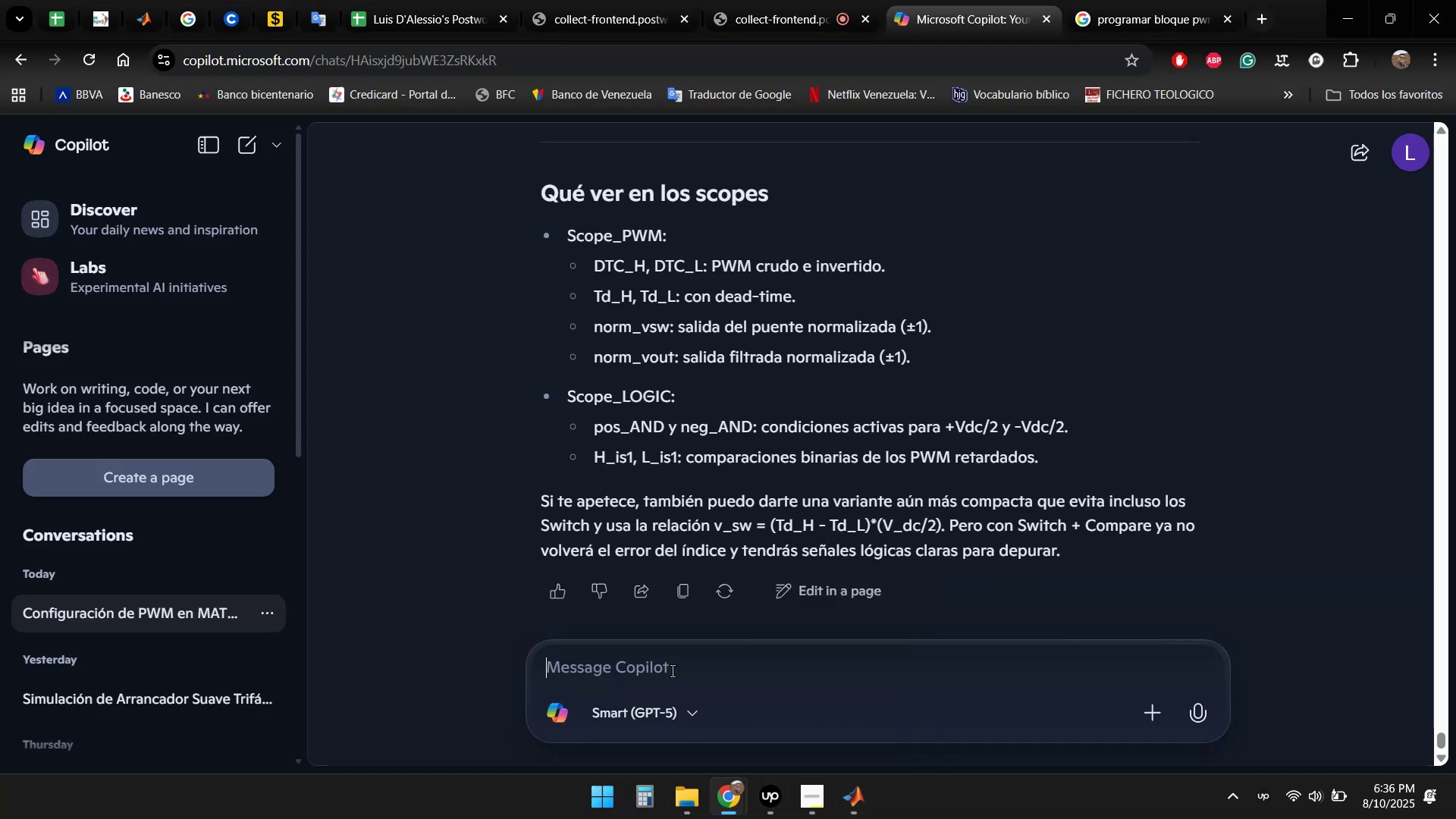 
type(Ahora tengo un peque)
 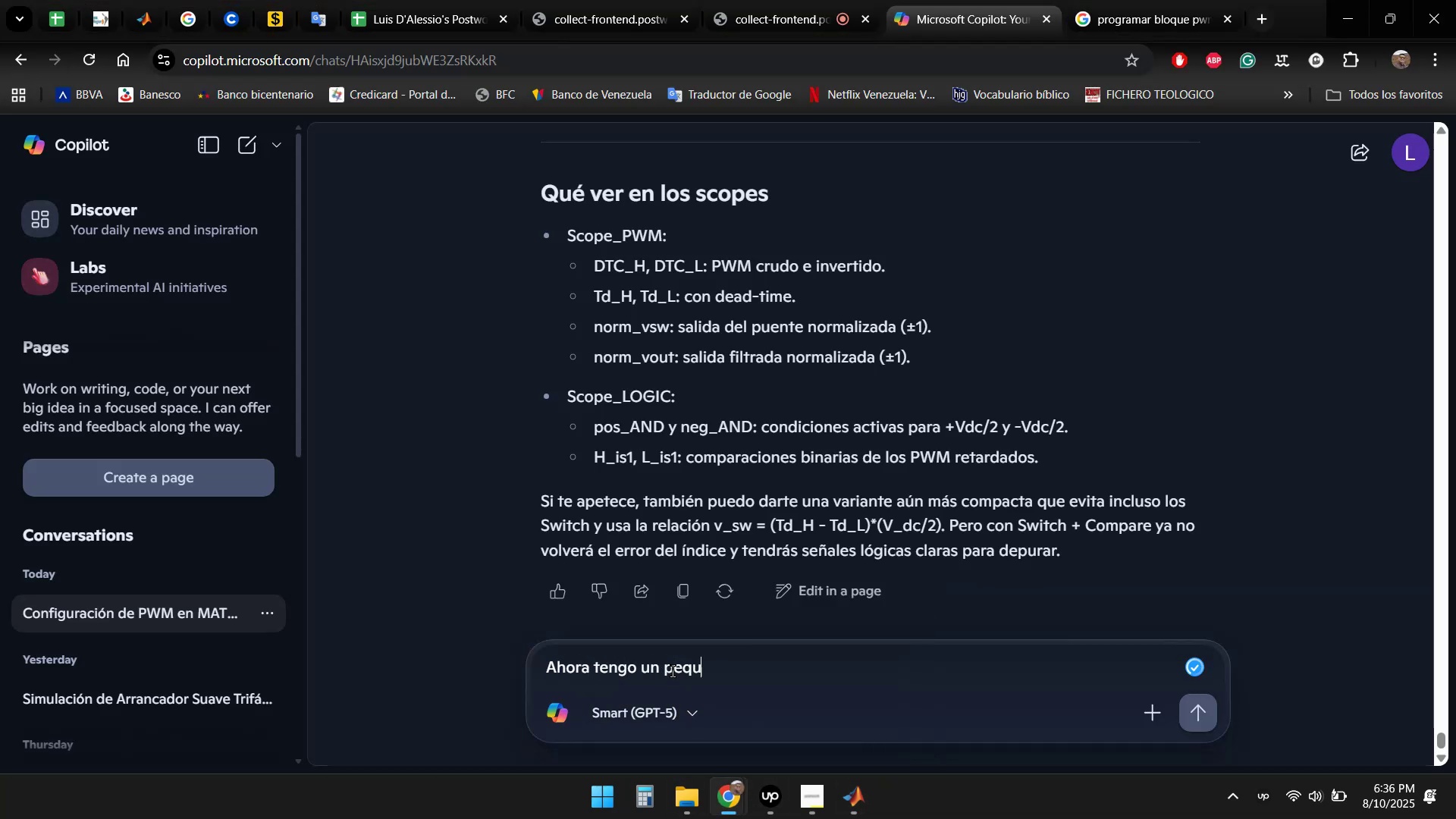 
key(Control+ControlLeft)
 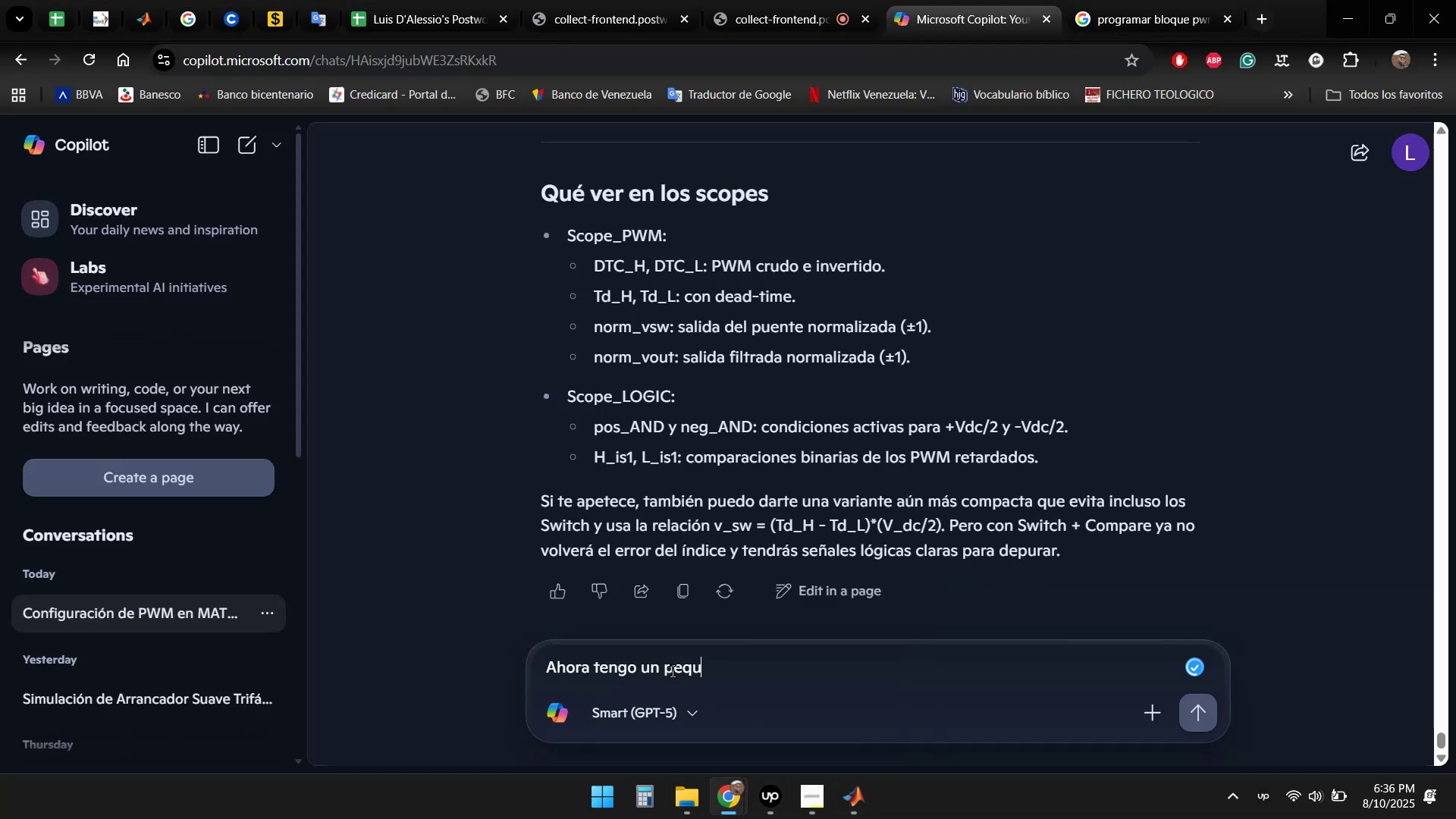 
key(Alt+Control+AltRight)
 